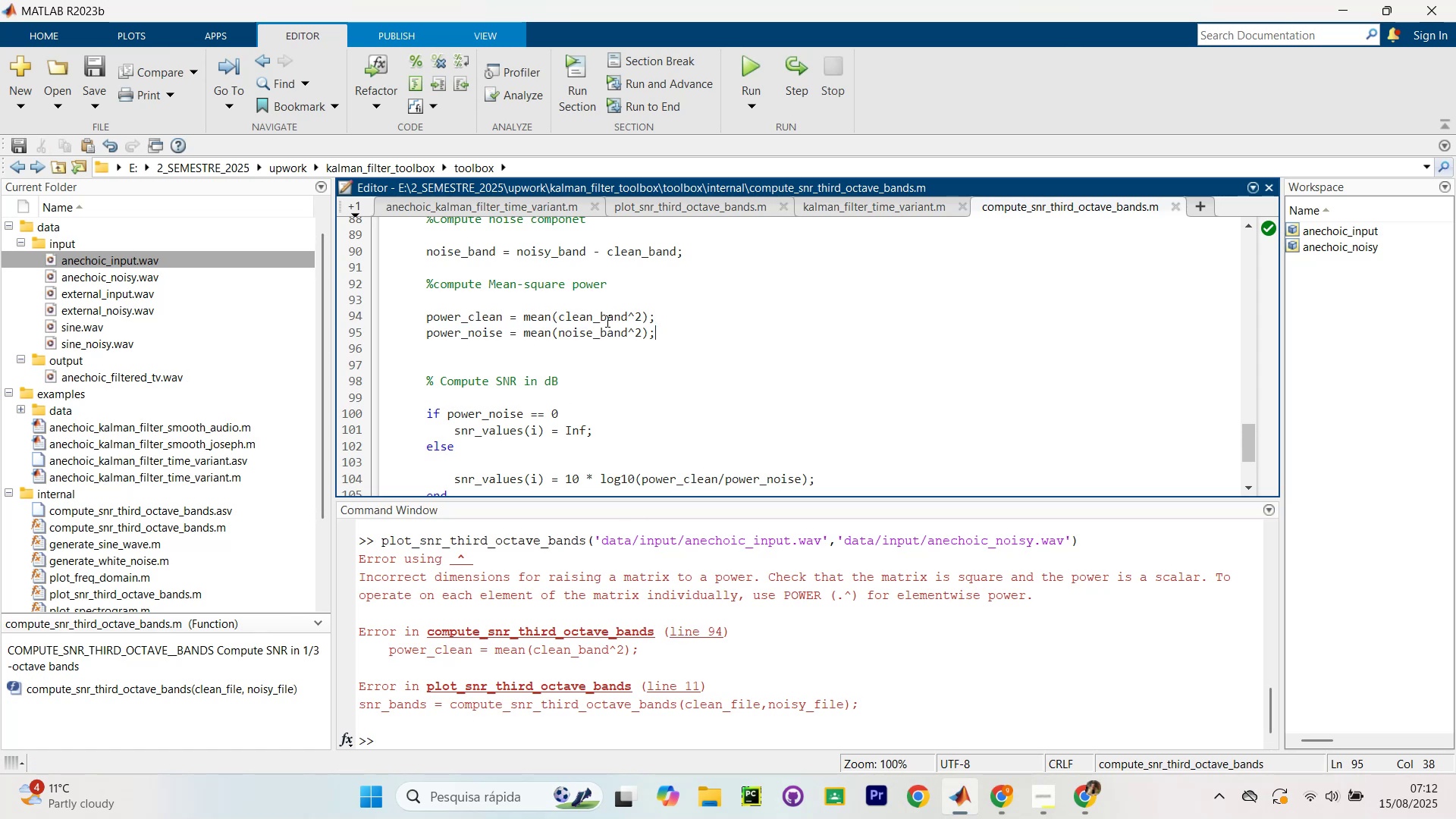 
wait(6.44)
 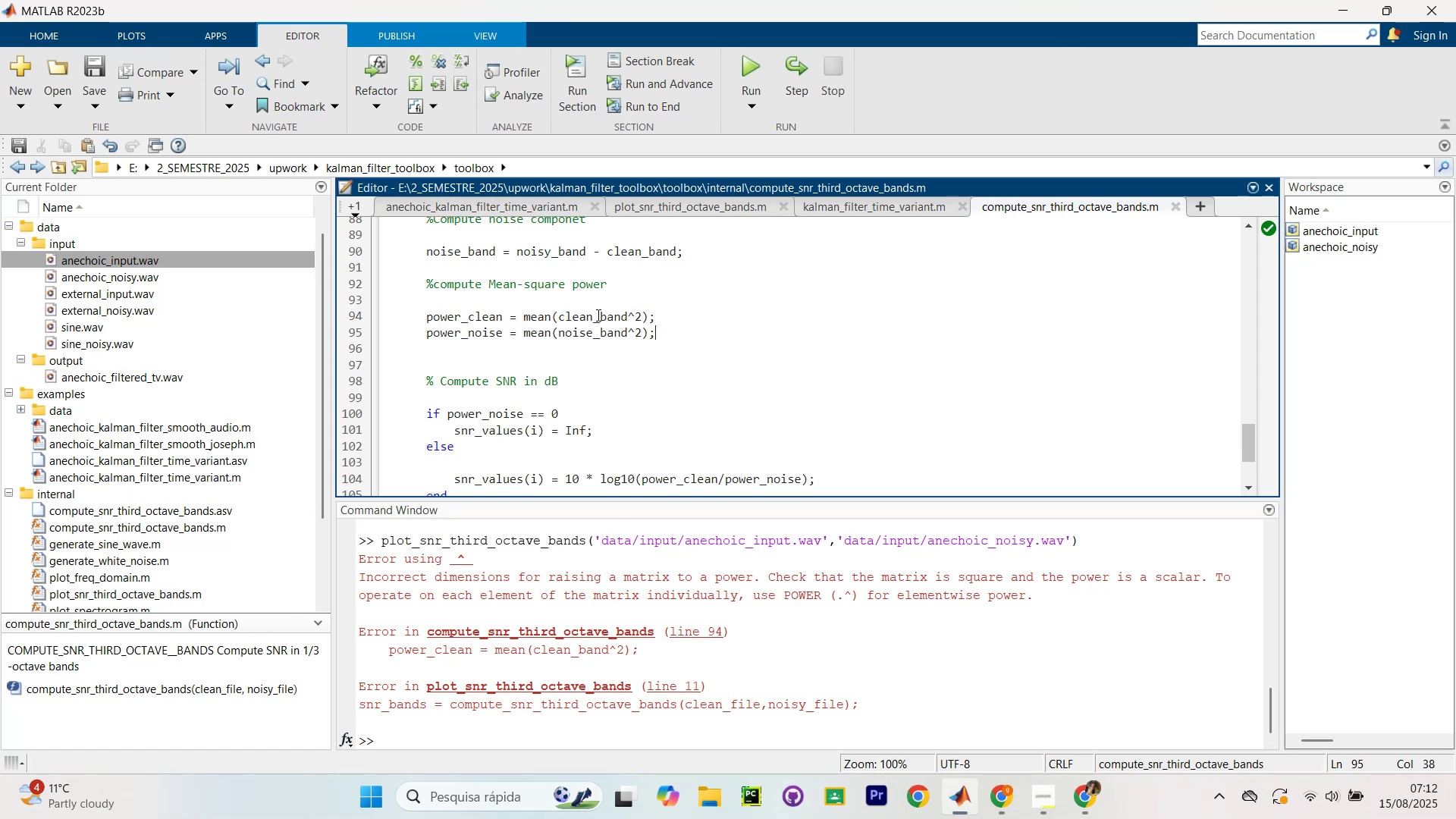 
left_click_drag(start_coordinate=[664, 331], to_coordinate=[672, 335])
 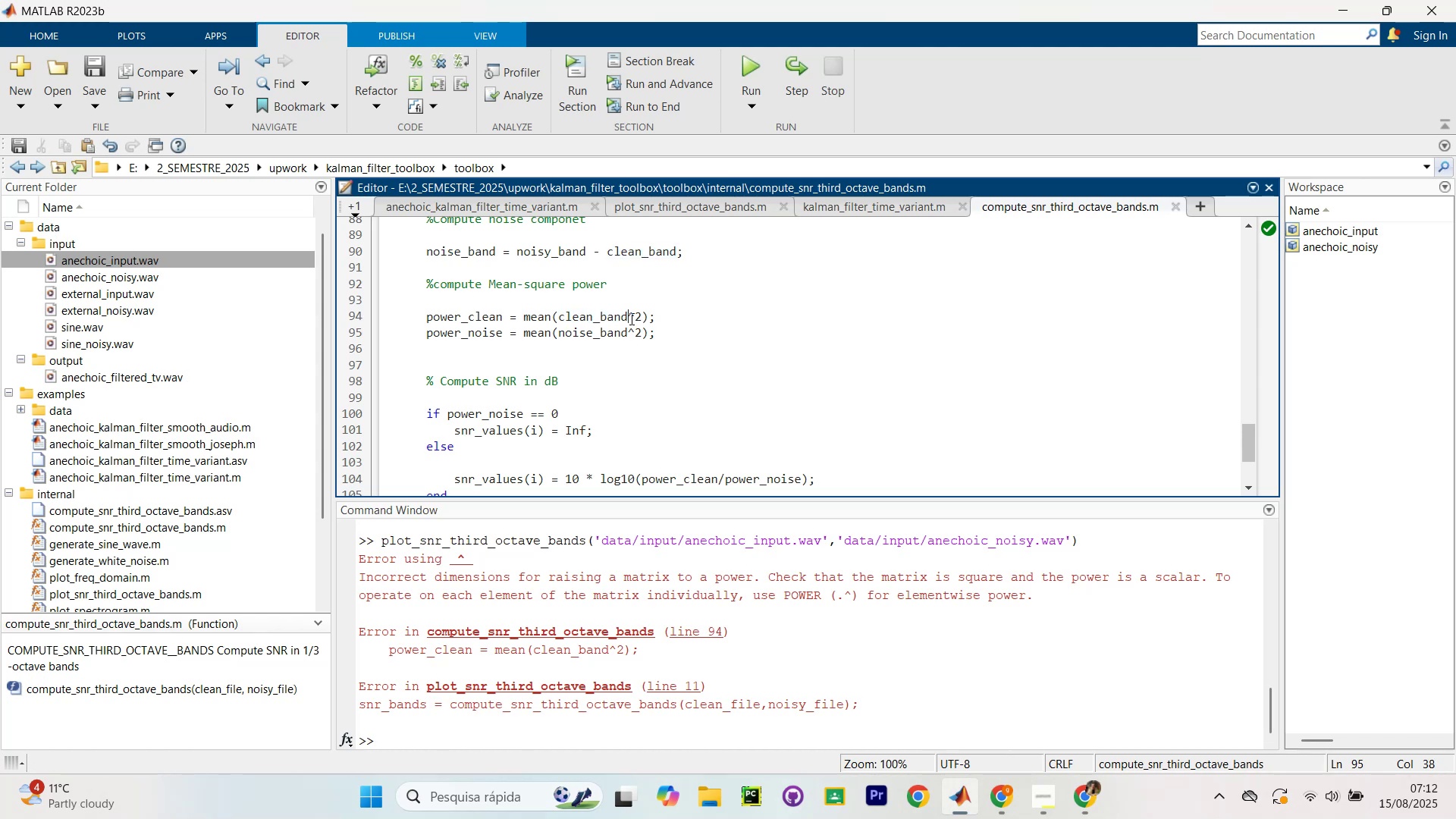 
key(Period)
 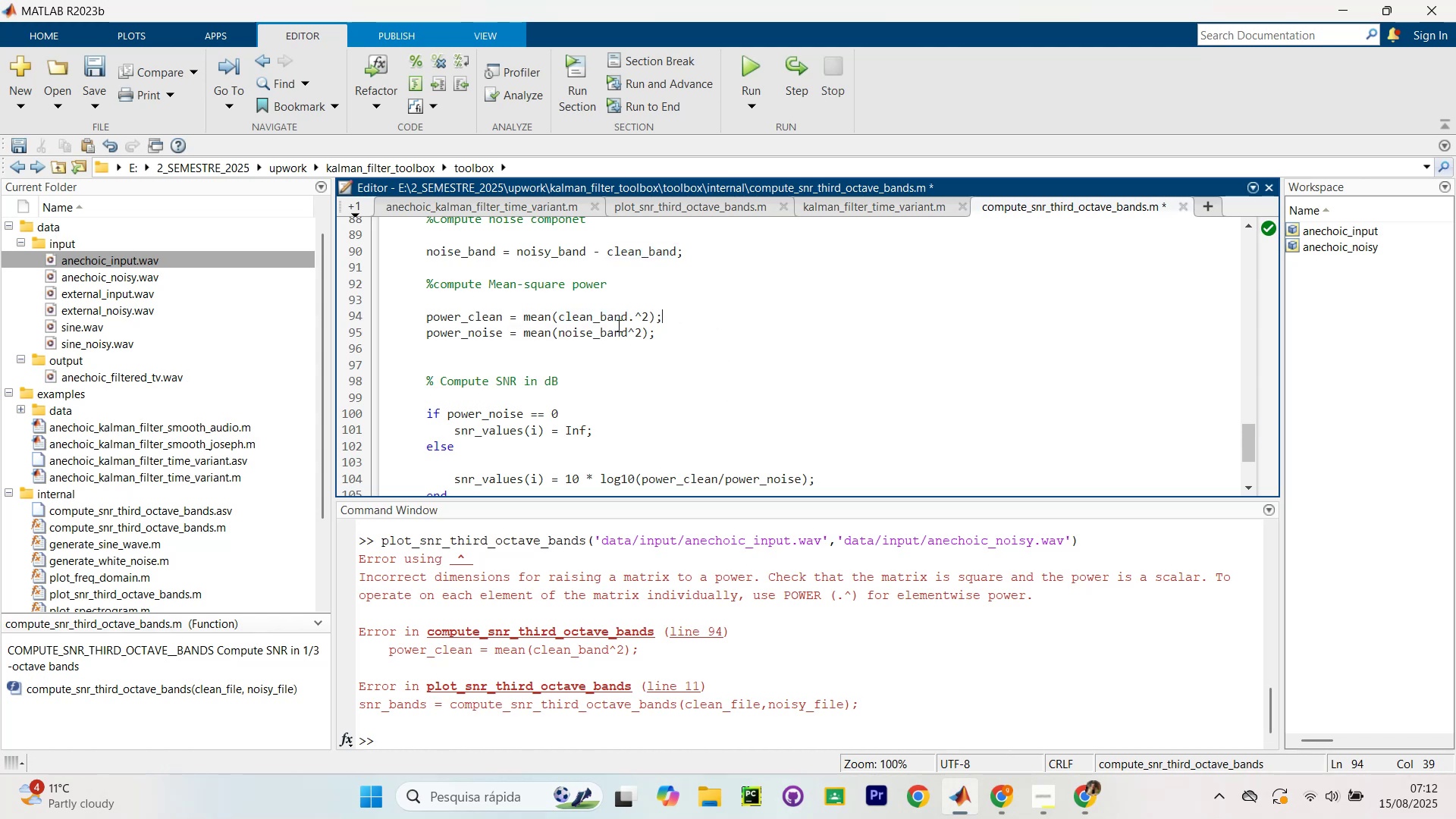 
key(Period)
 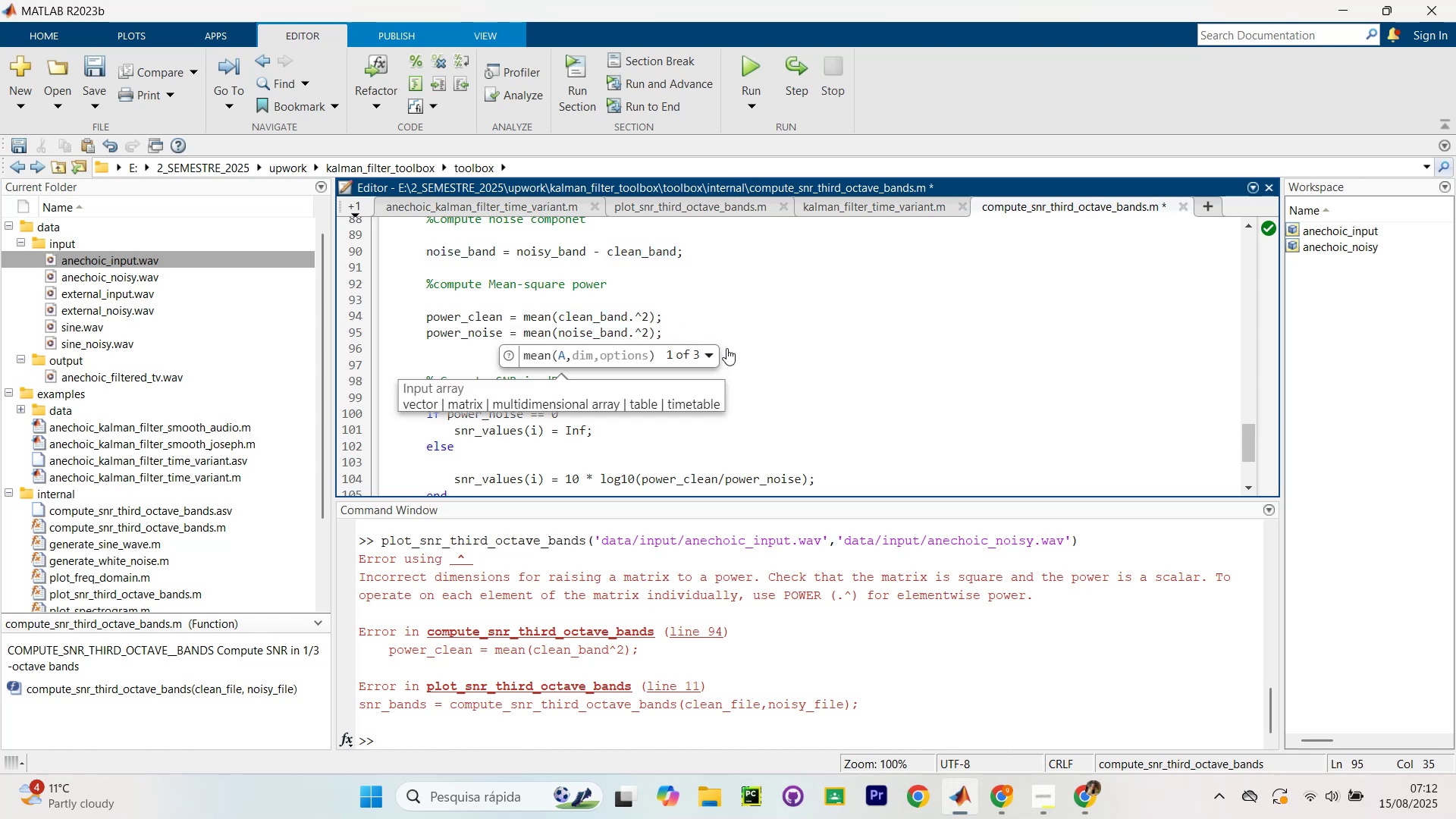 
left_click([828, 350])
 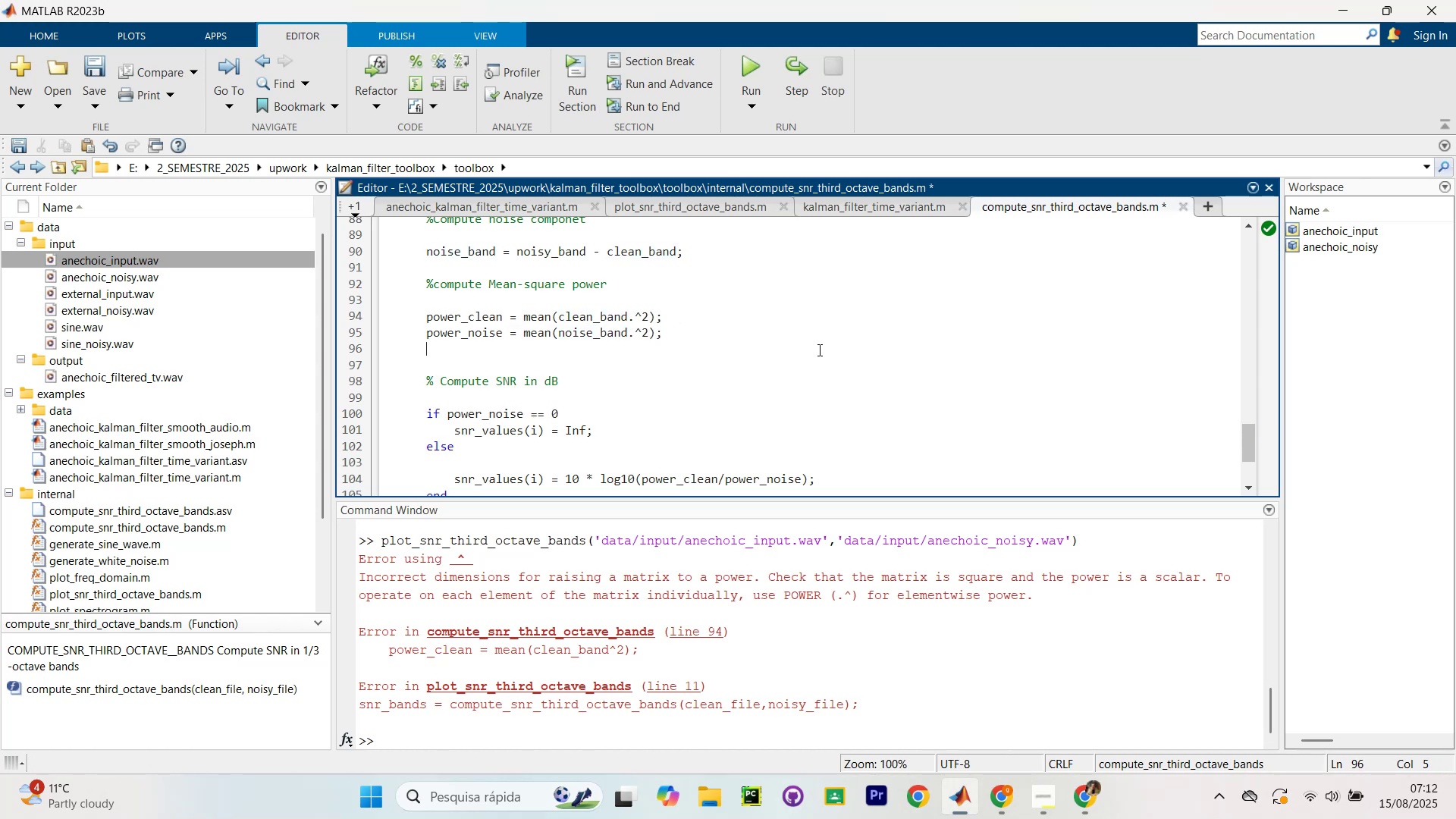 
key(Control+NumpadEnter)
 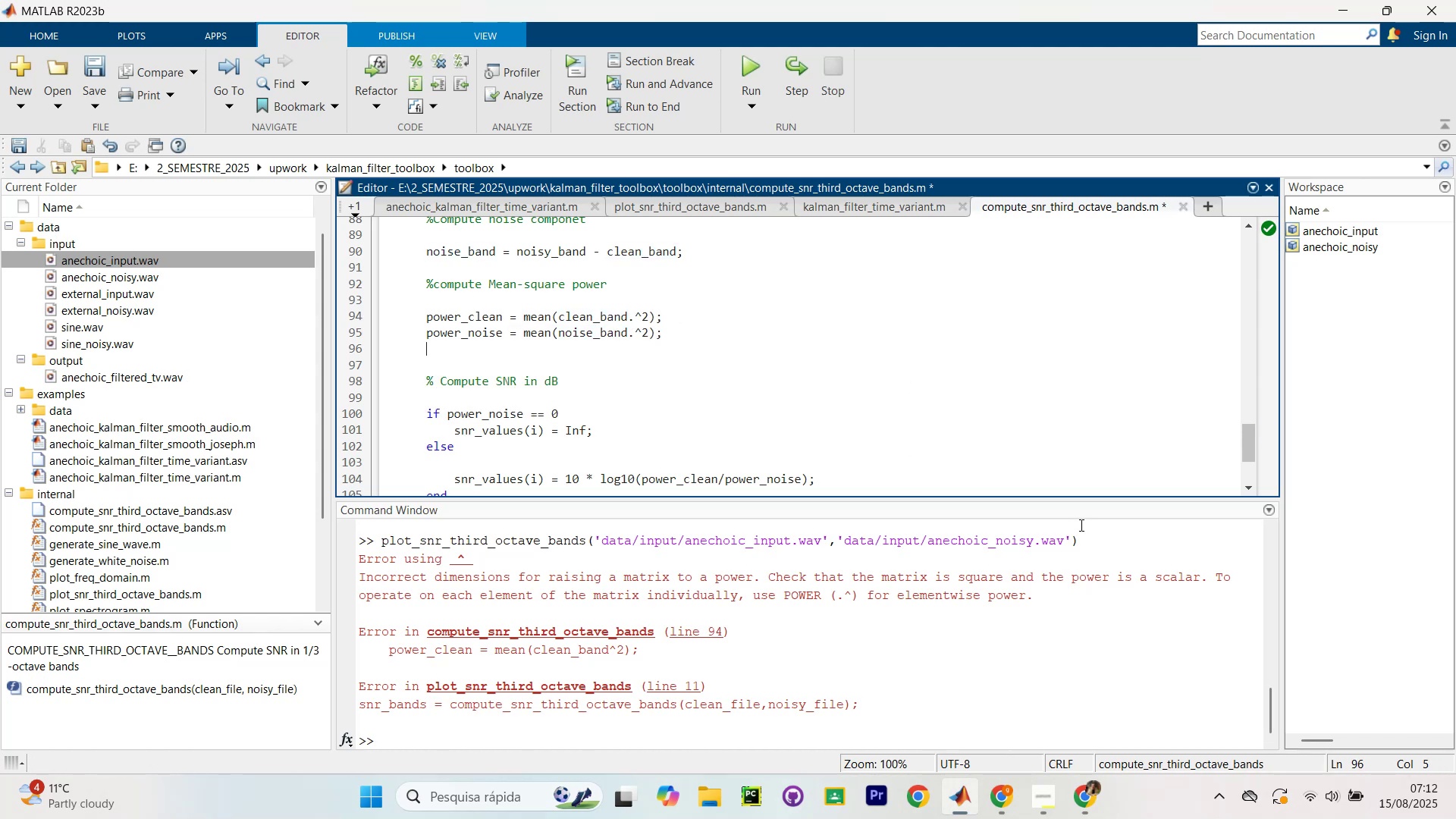 
left_click_drag(start_coordinate=[1103, 541], to_coordinate=[378, 551])
 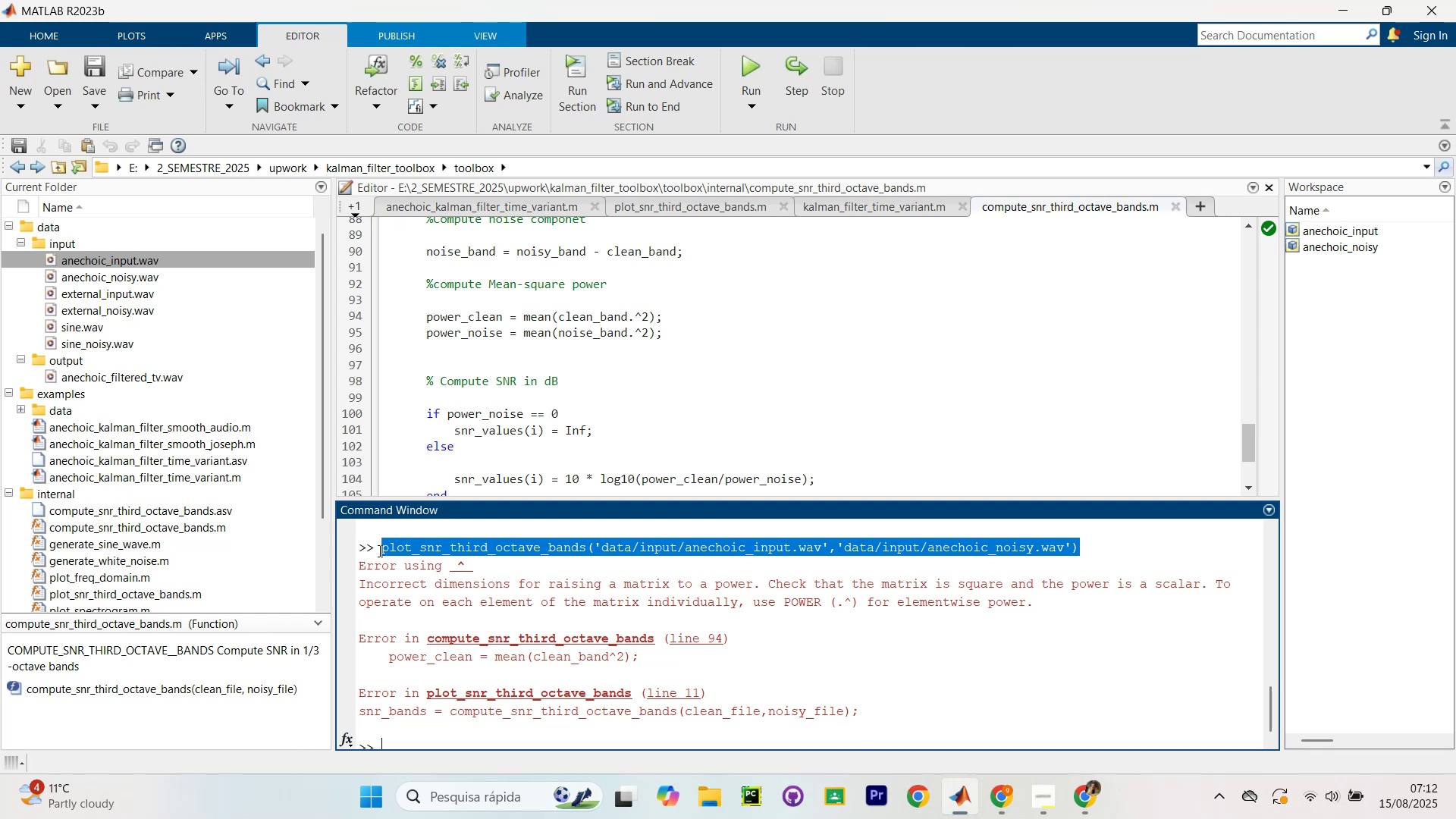 
key(Control+C)
 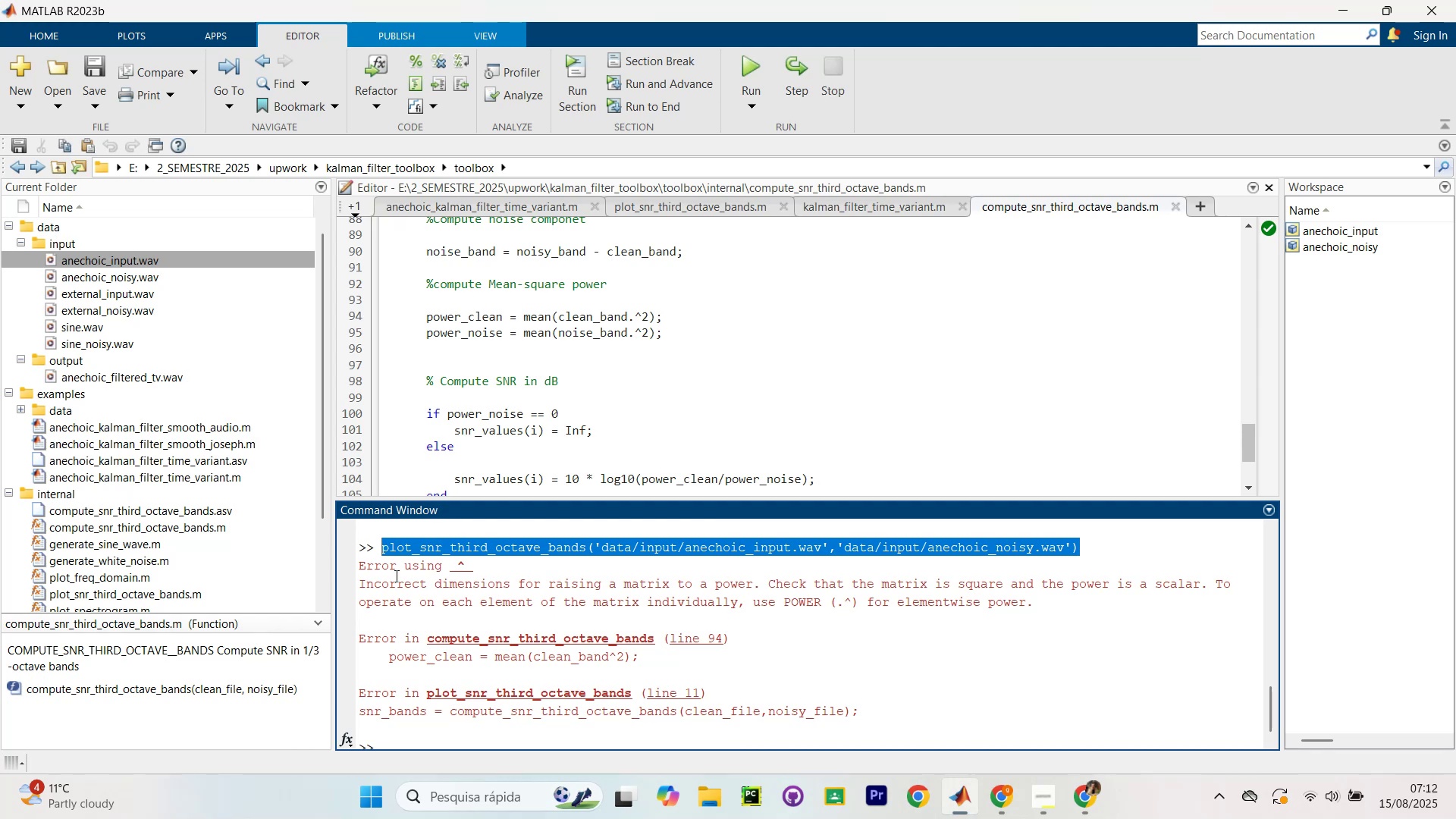 
scroll: coordinate [467, 629], scroll_direction: down, amount: 5.0
 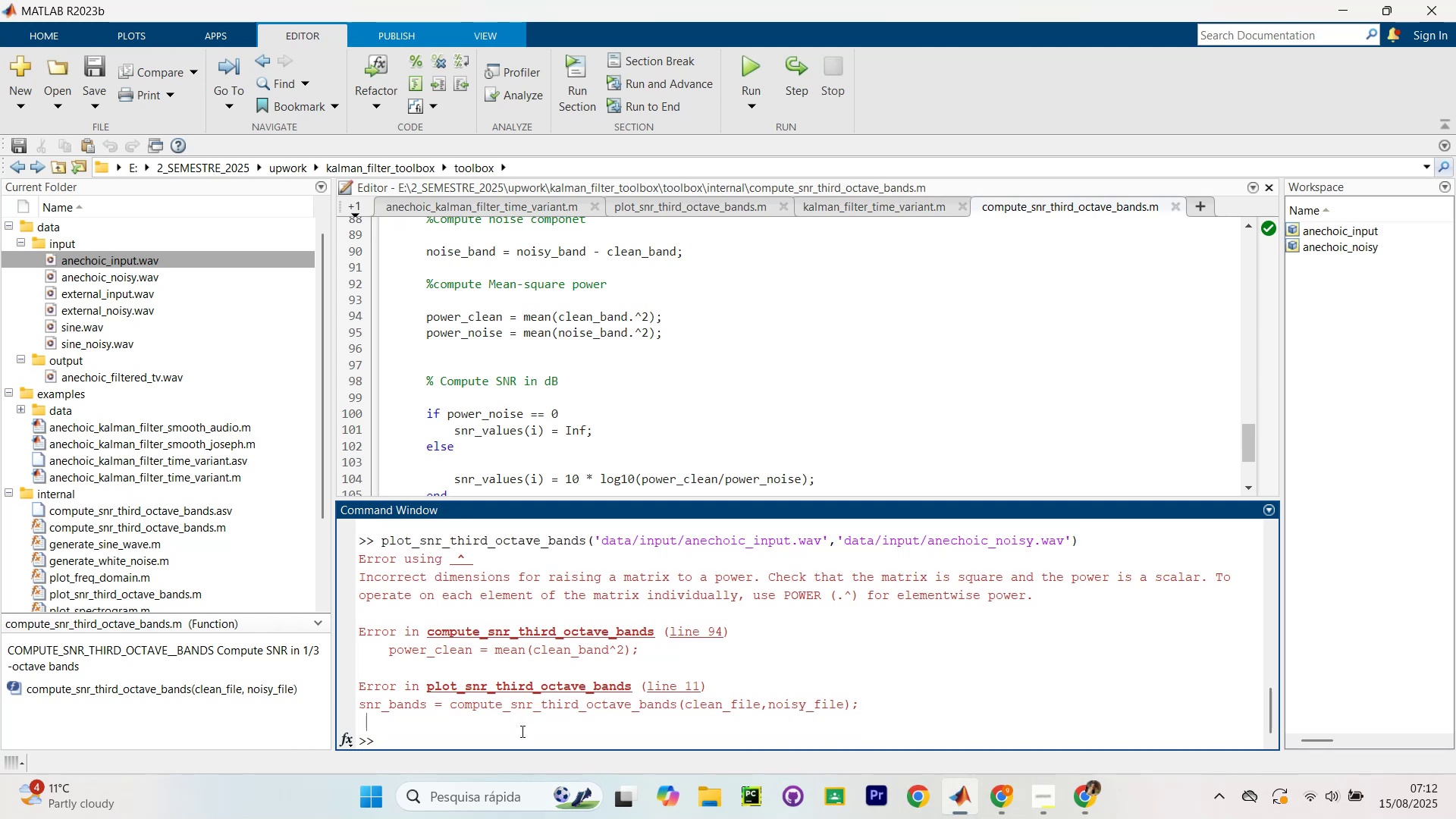 
double_click([521, 743])
 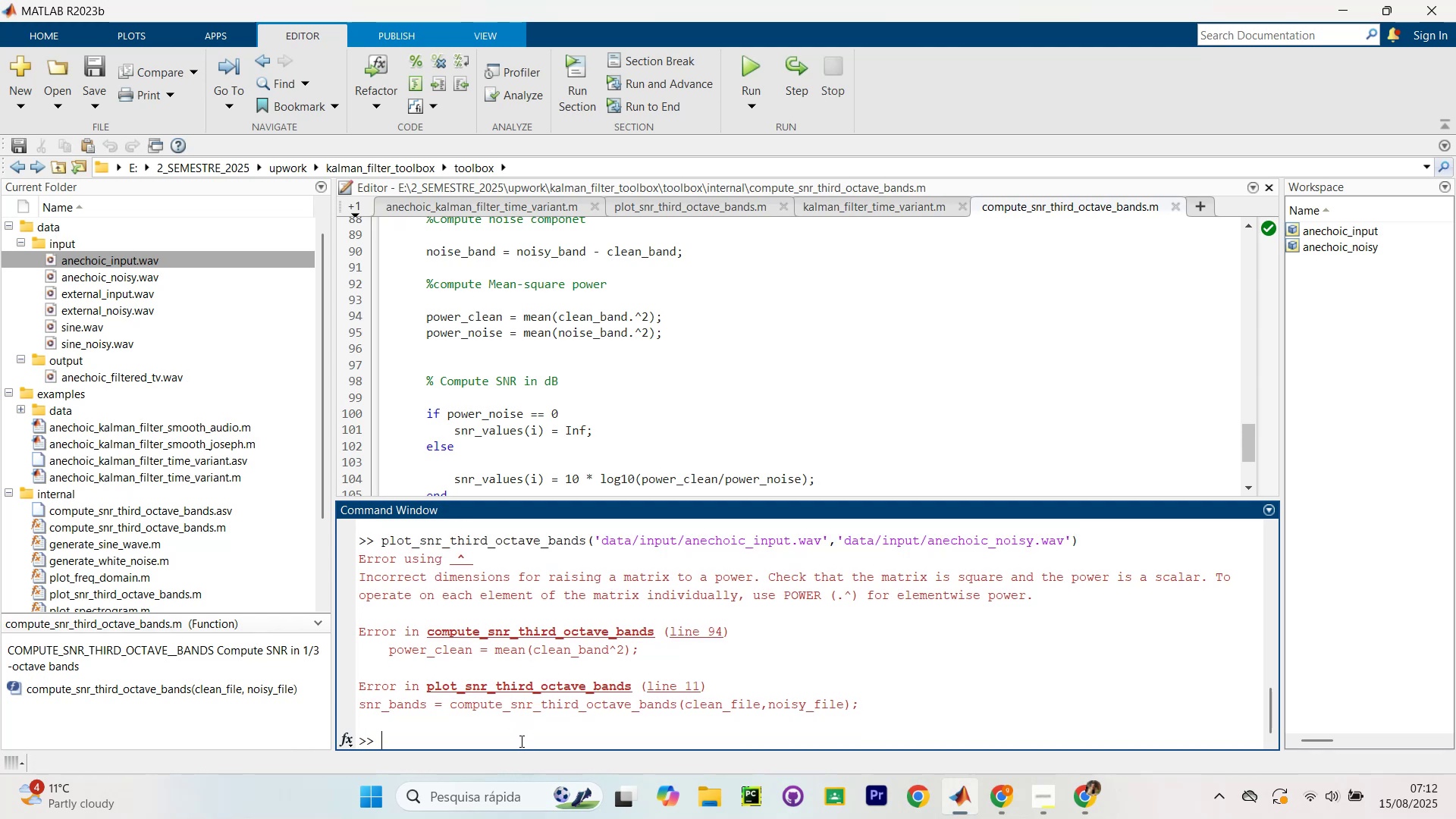 
key(Control+V)
 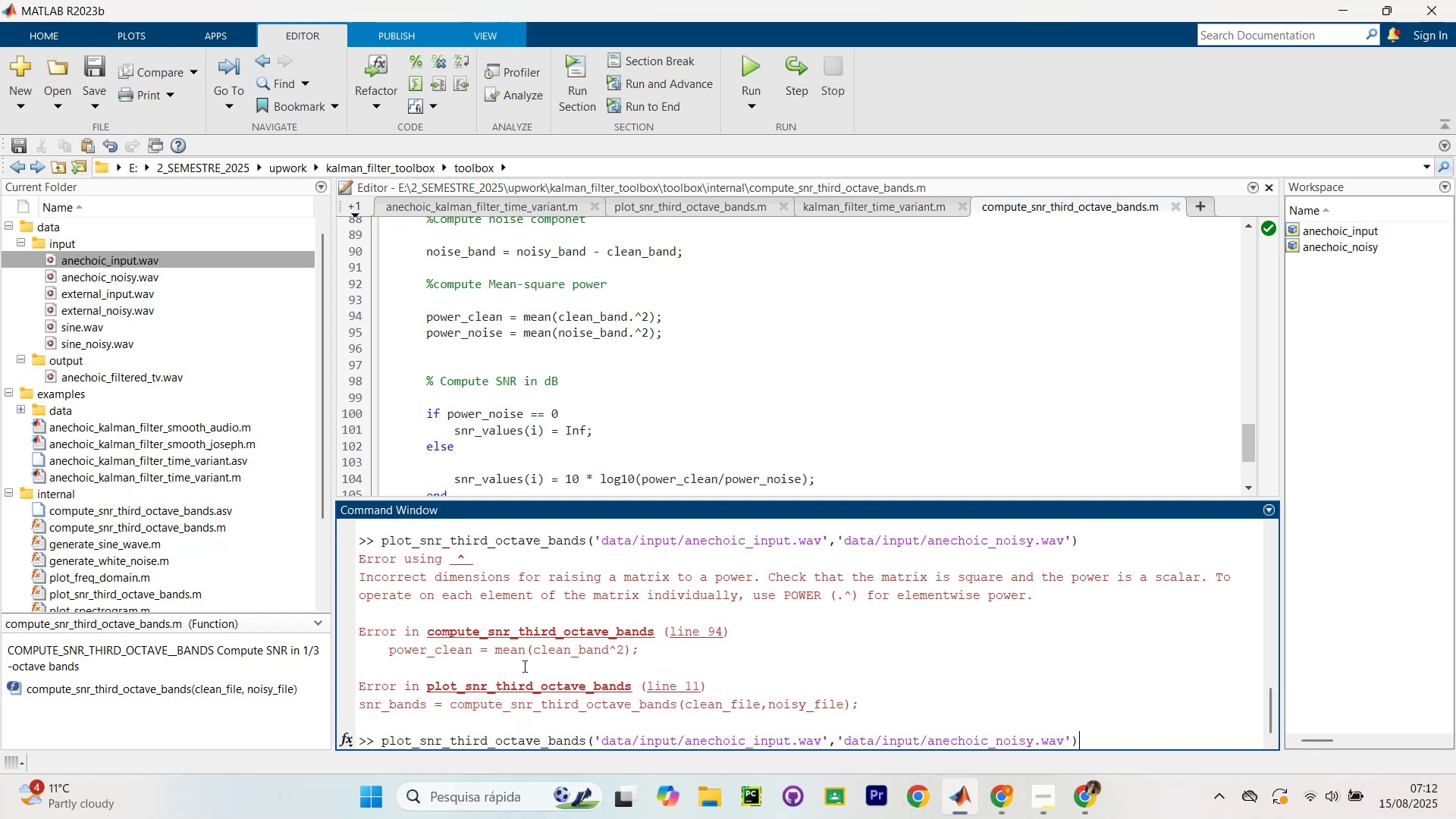 
key(NumpadEnter)
 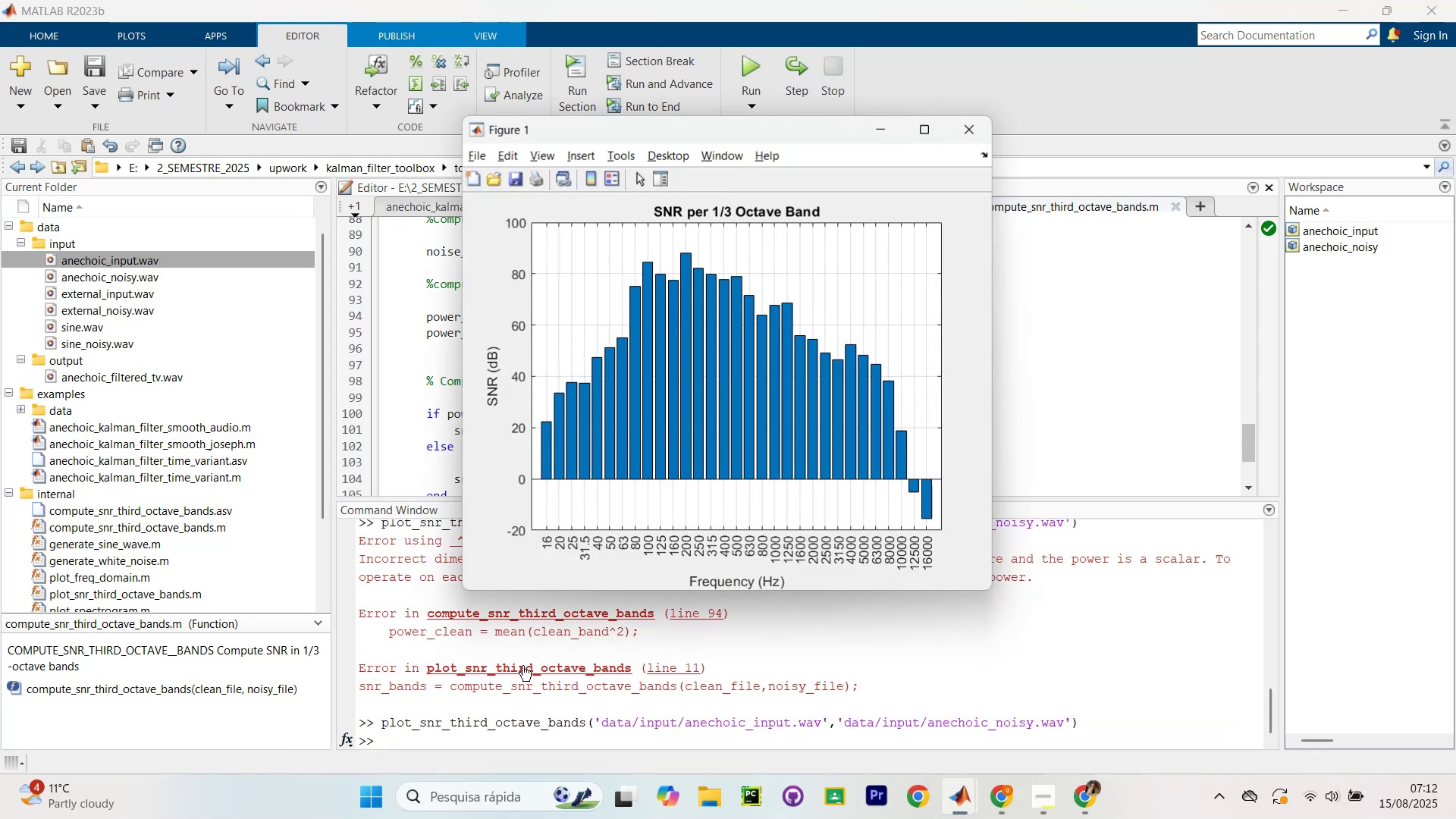 
wait(7.56)
 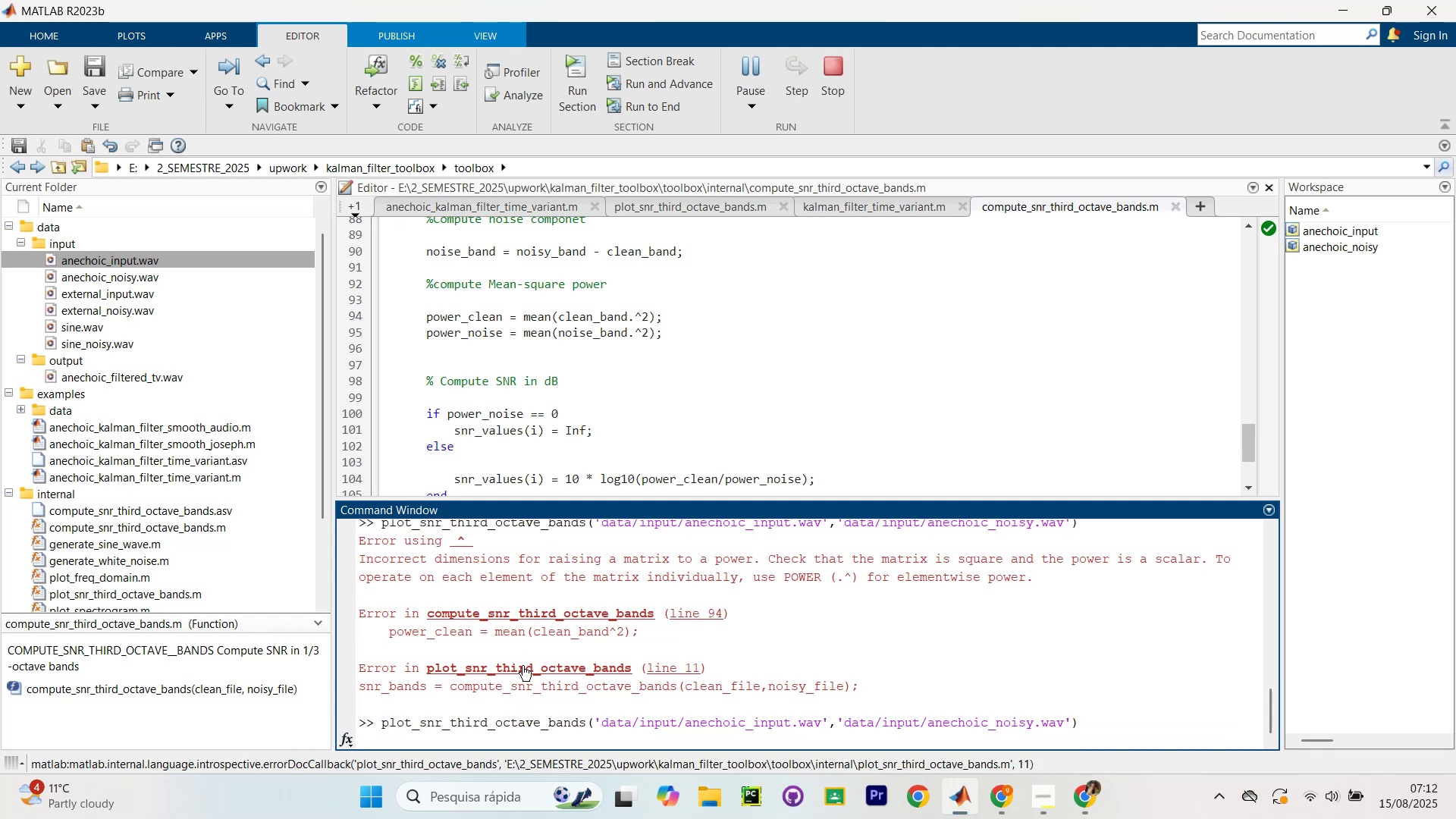 
left_click_drag(start_coordinate=[689, 136], to_coordinate=[793, 174])
 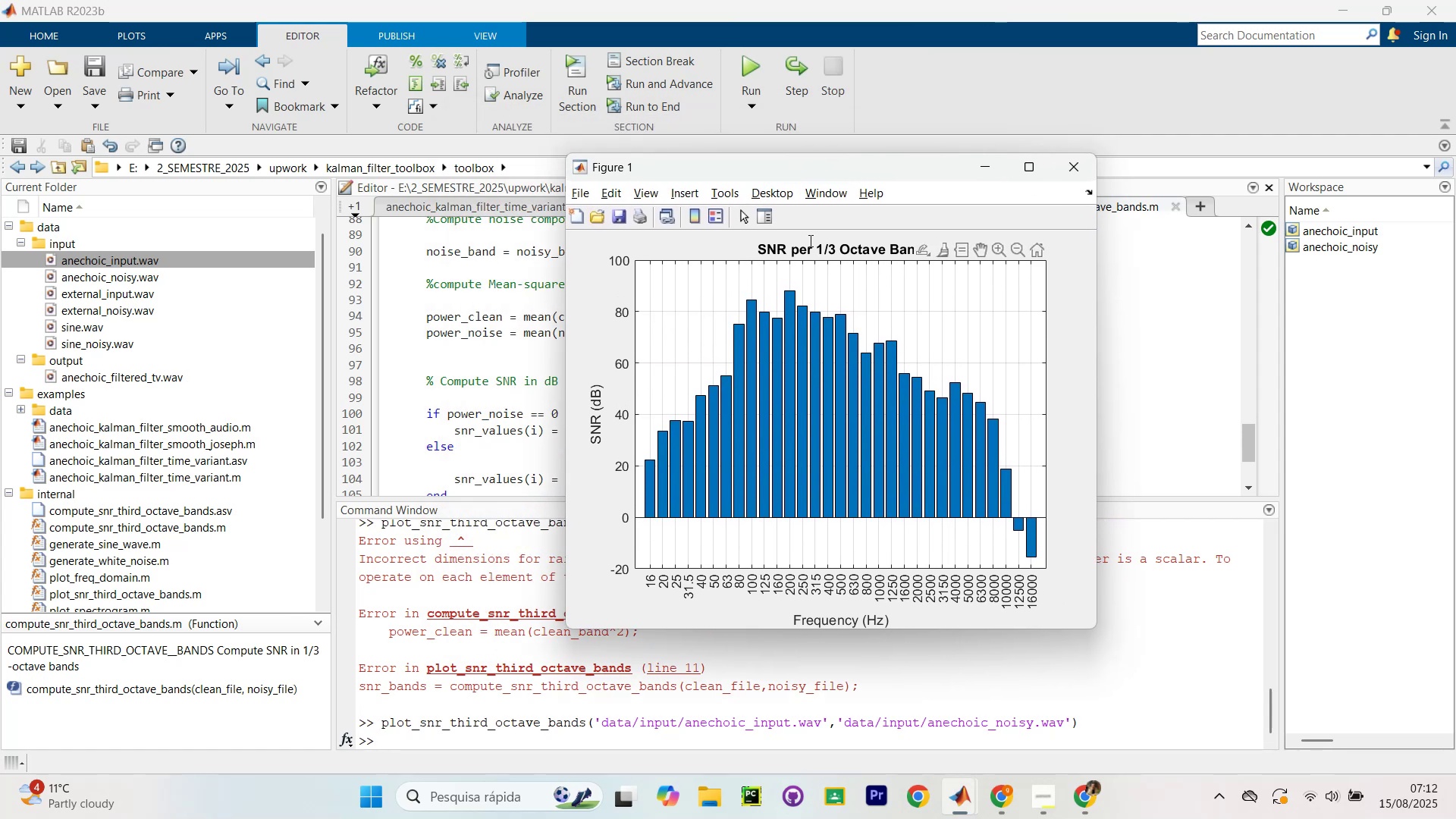 
left_click_drag(start_coordinate=[824, 171], to_coordinate=[832, 142])
 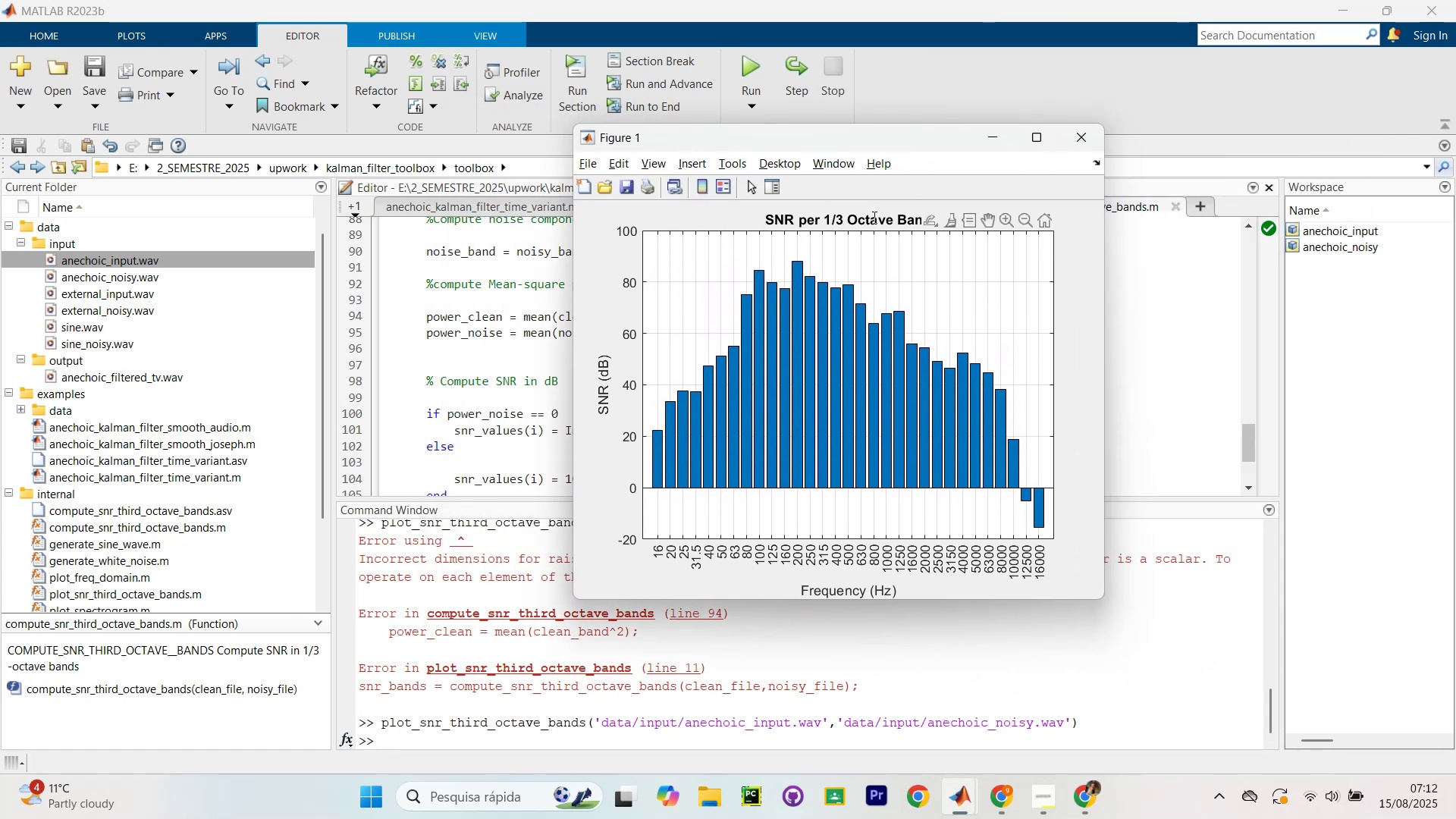 
double_click([870, 221])
 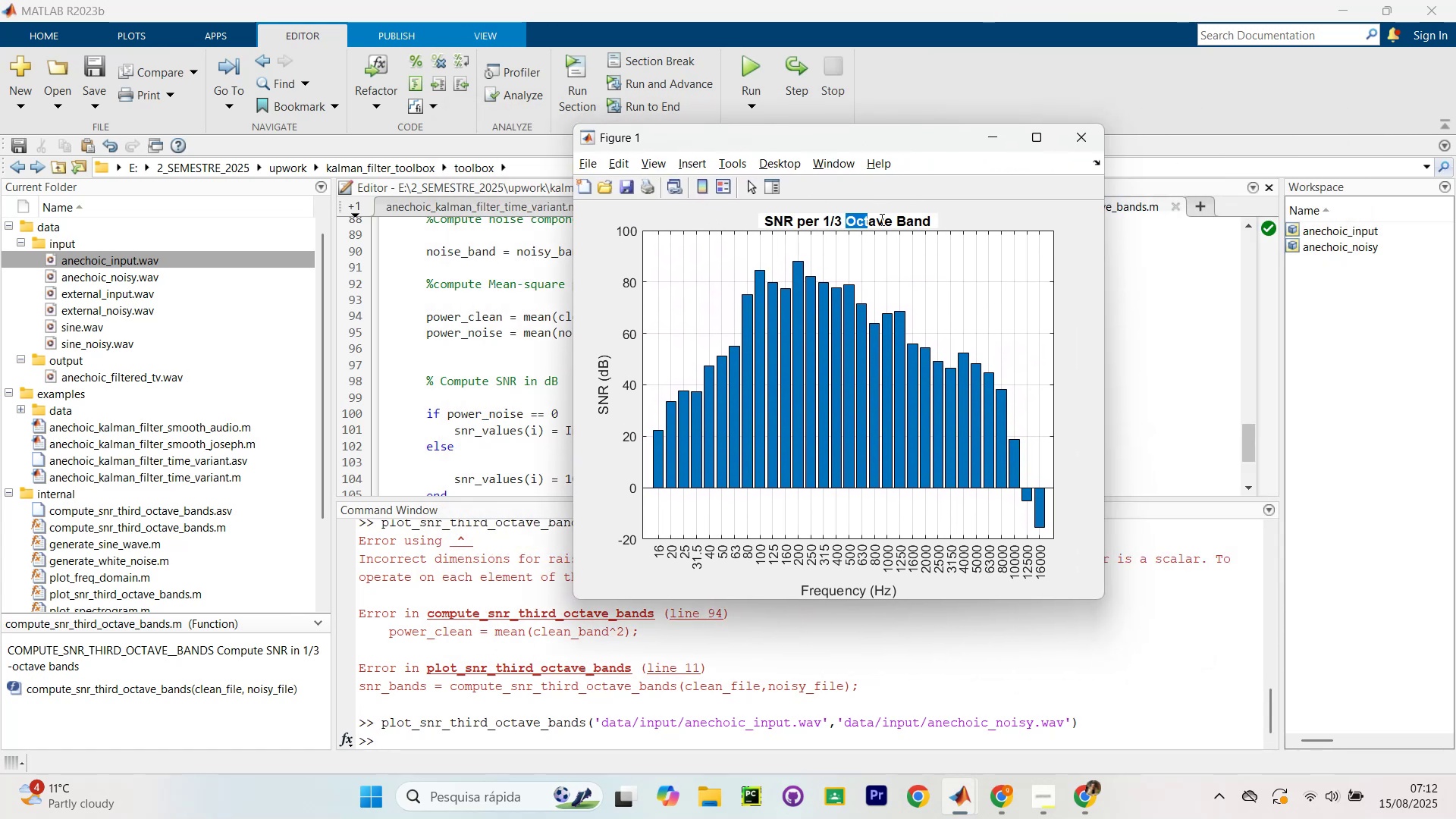 
double_click([881, 219])
 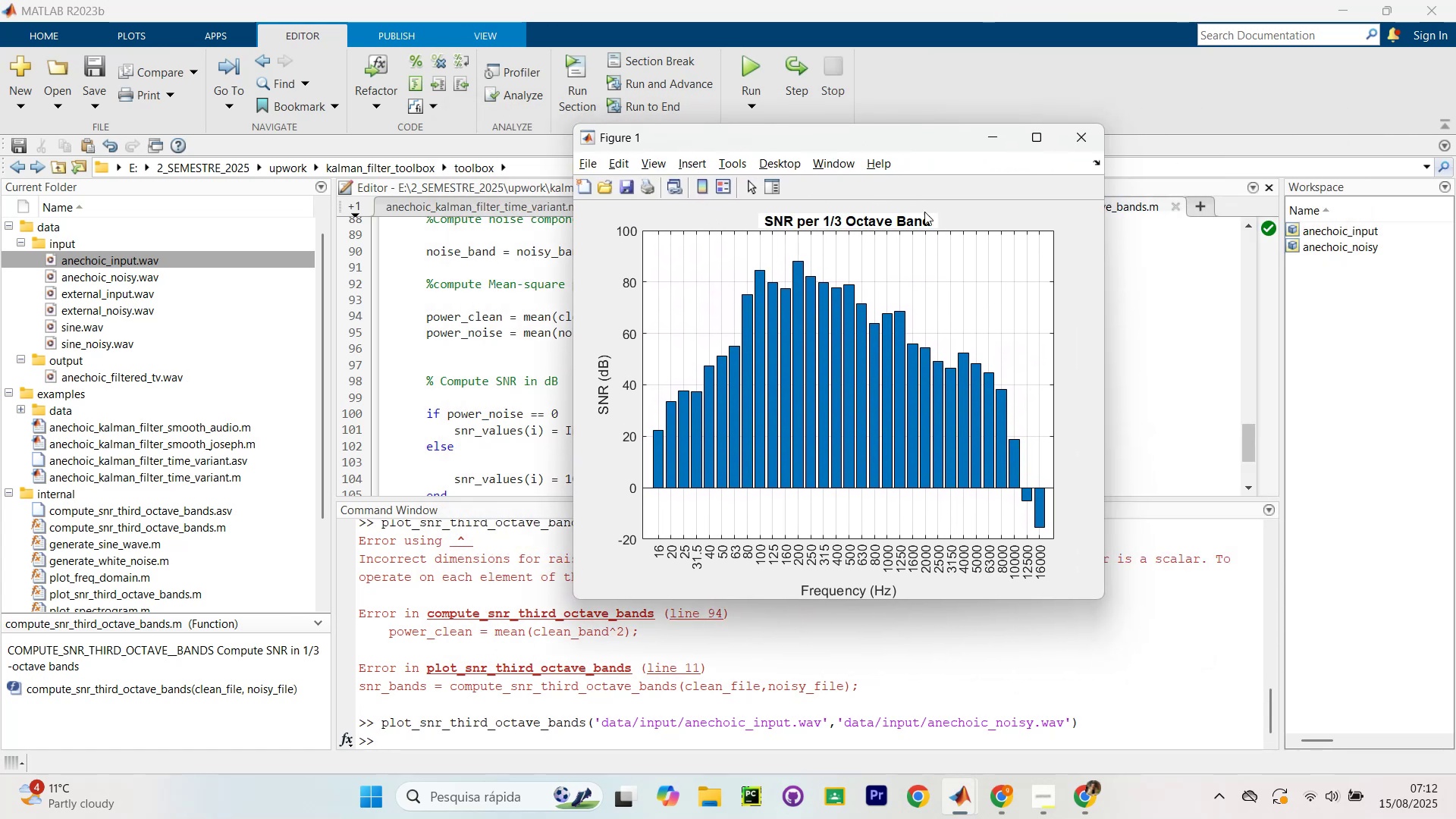 
left_click([940, 212])
 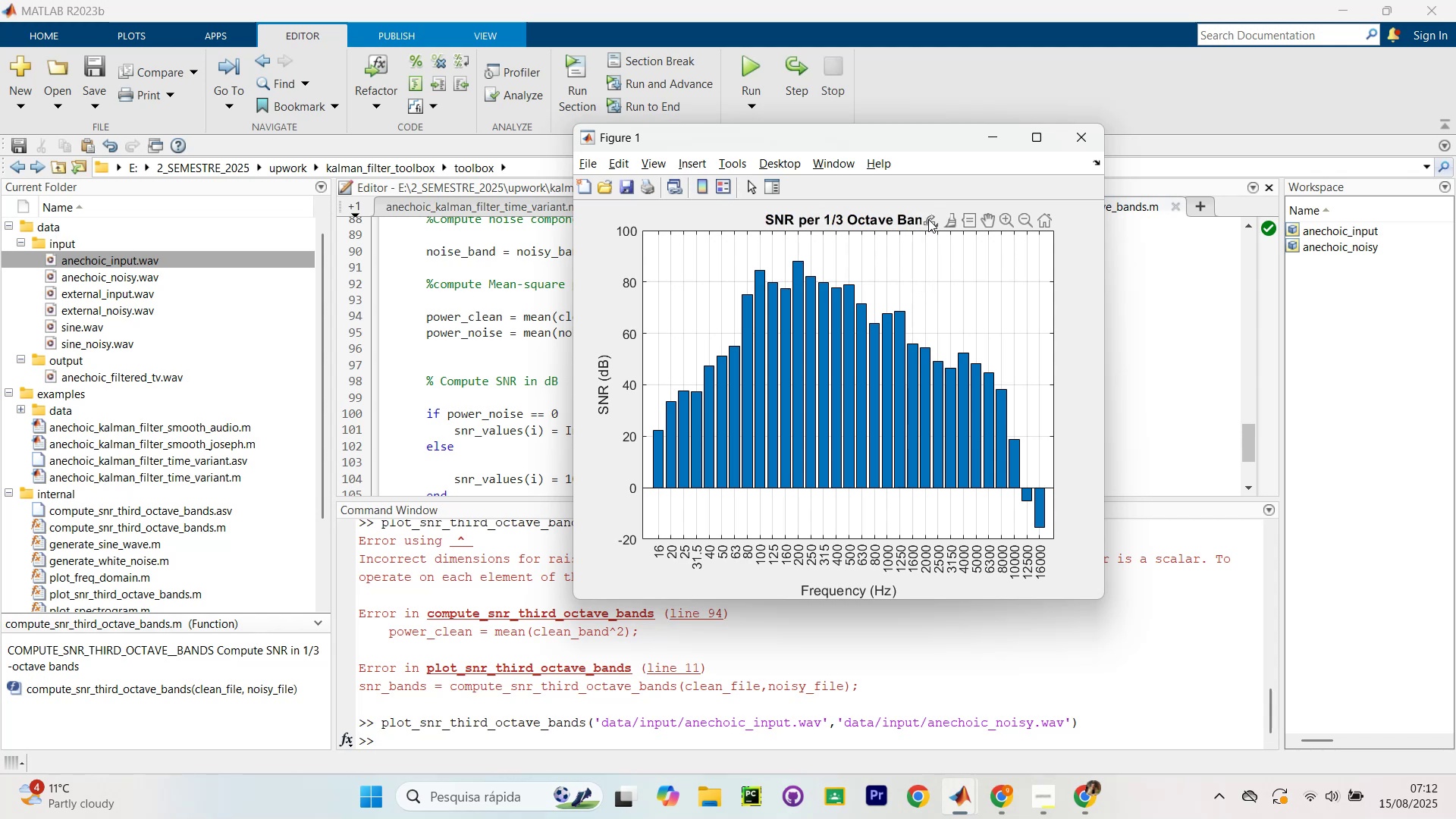 
double_click([928, 219])
 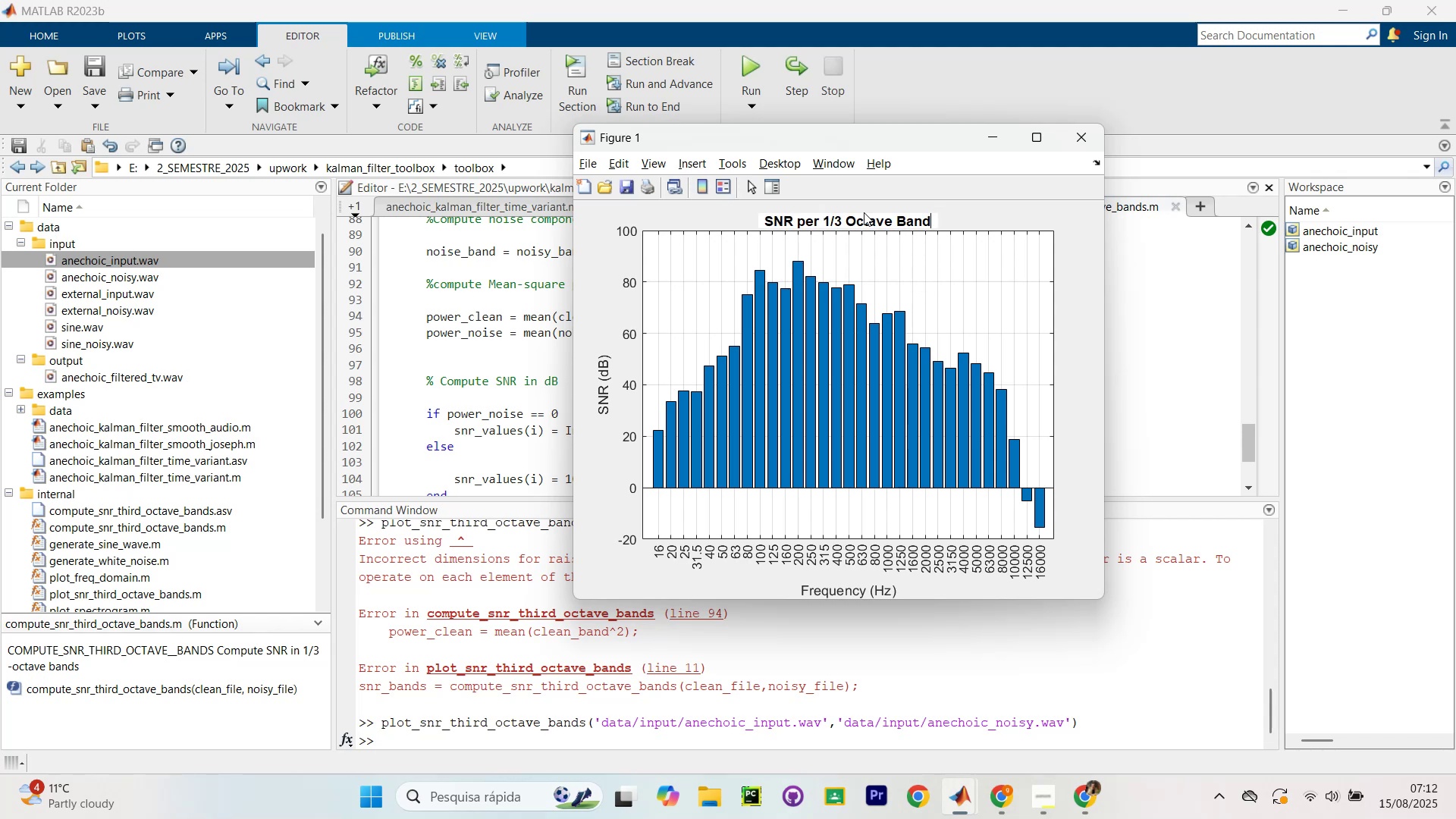 
double_click([865, 218])
 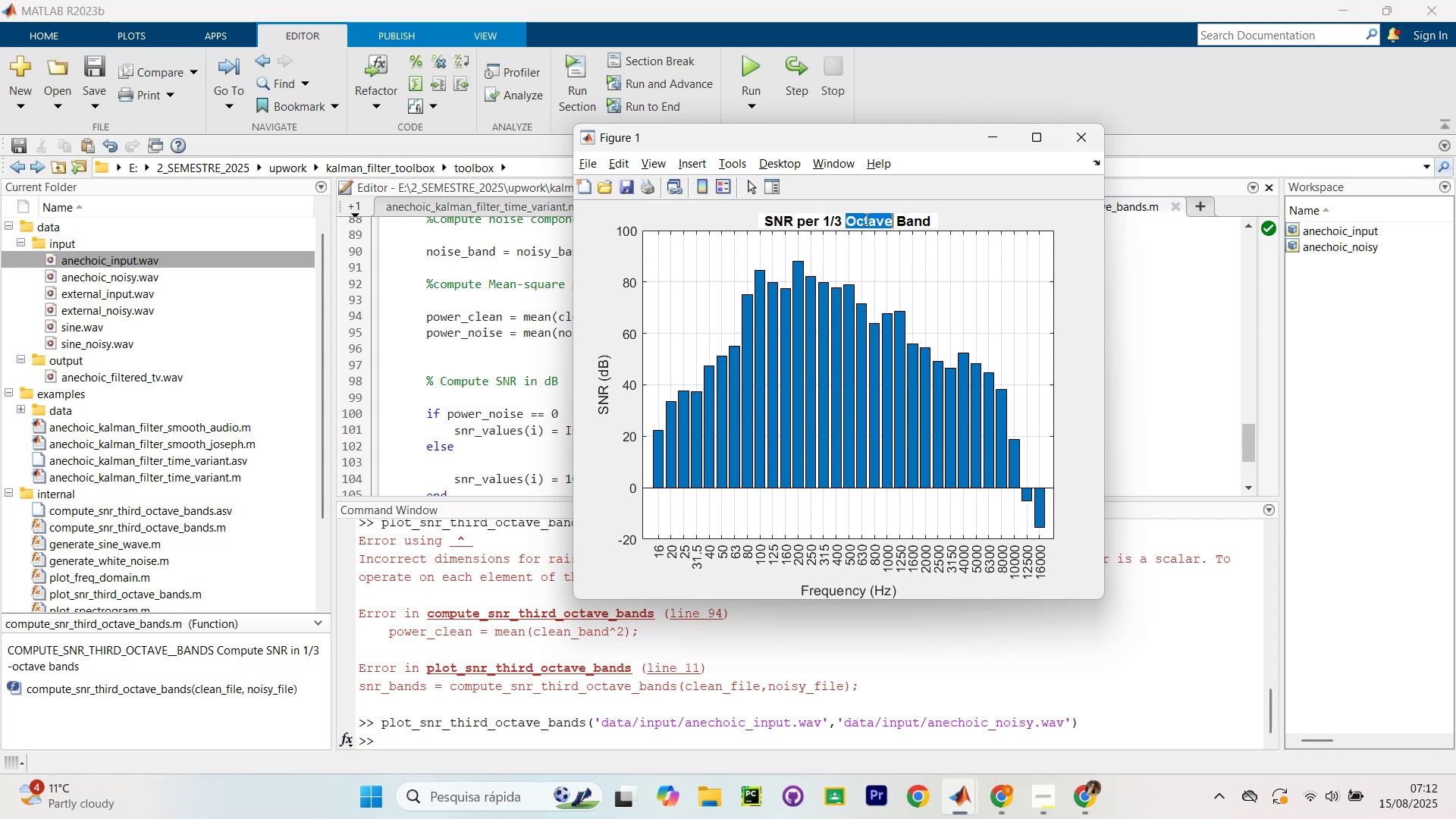 
triple_click([865, 218])
 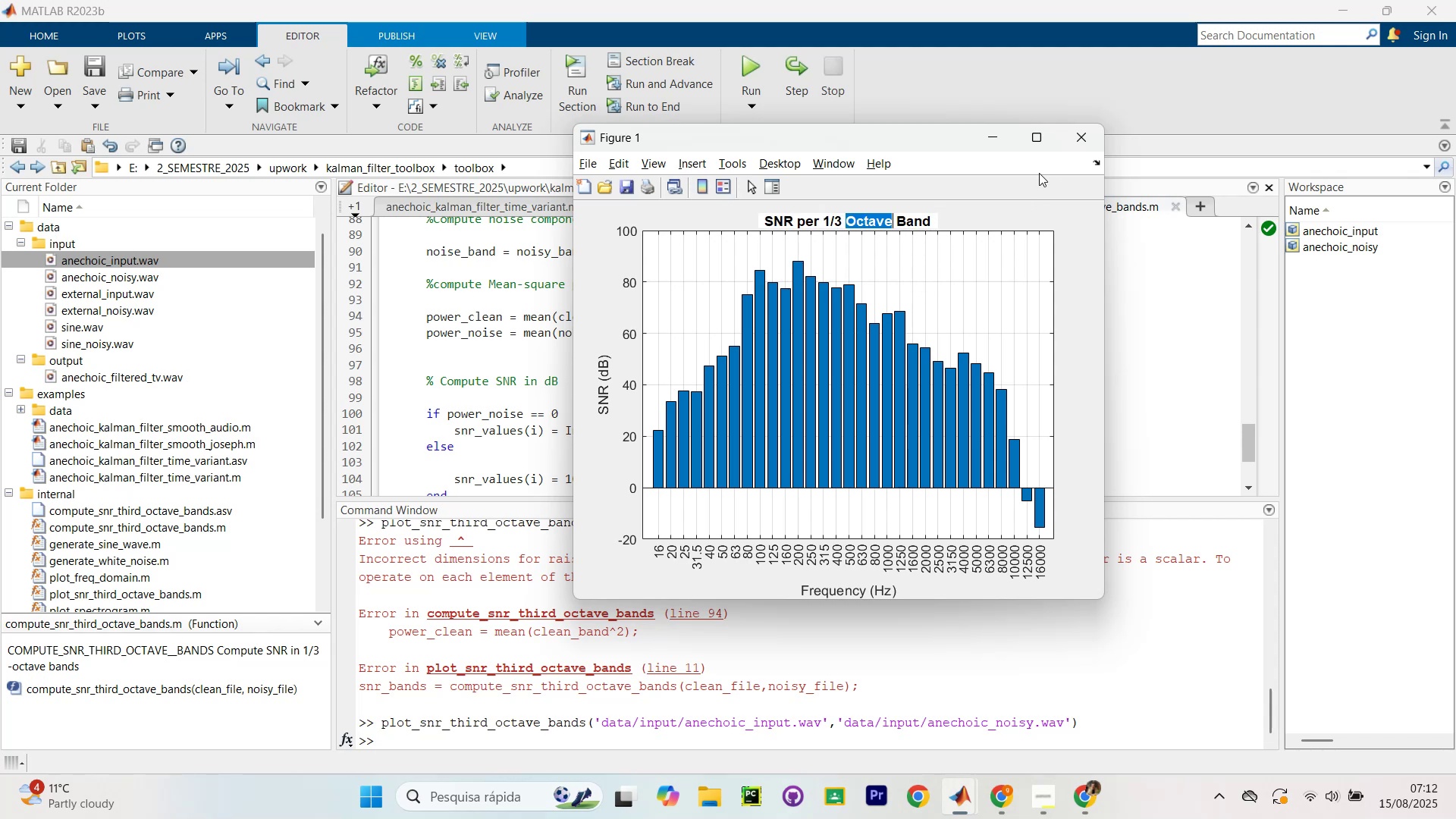 
key(ArrowRight)
 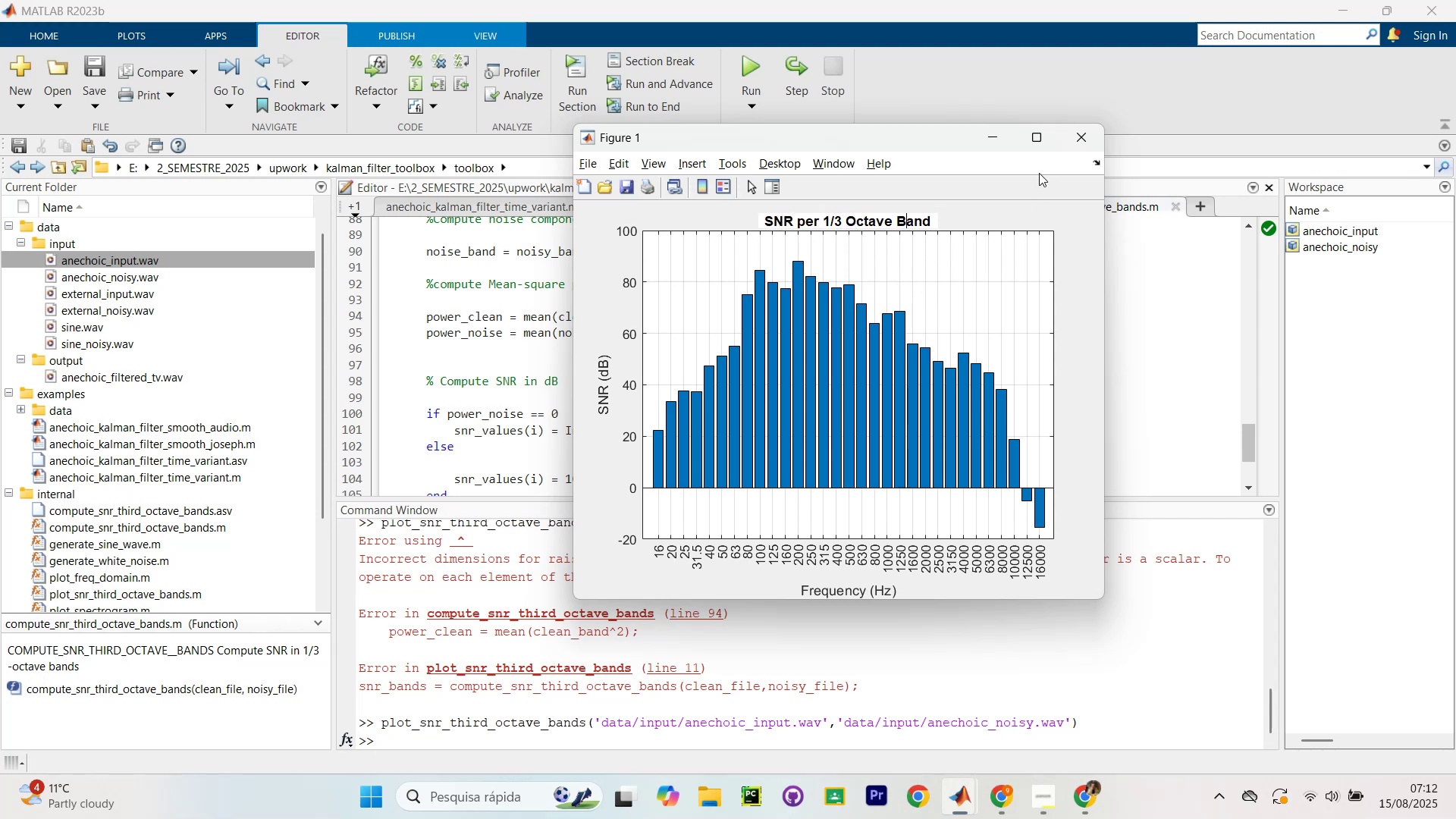 
key(ArrowRight)
 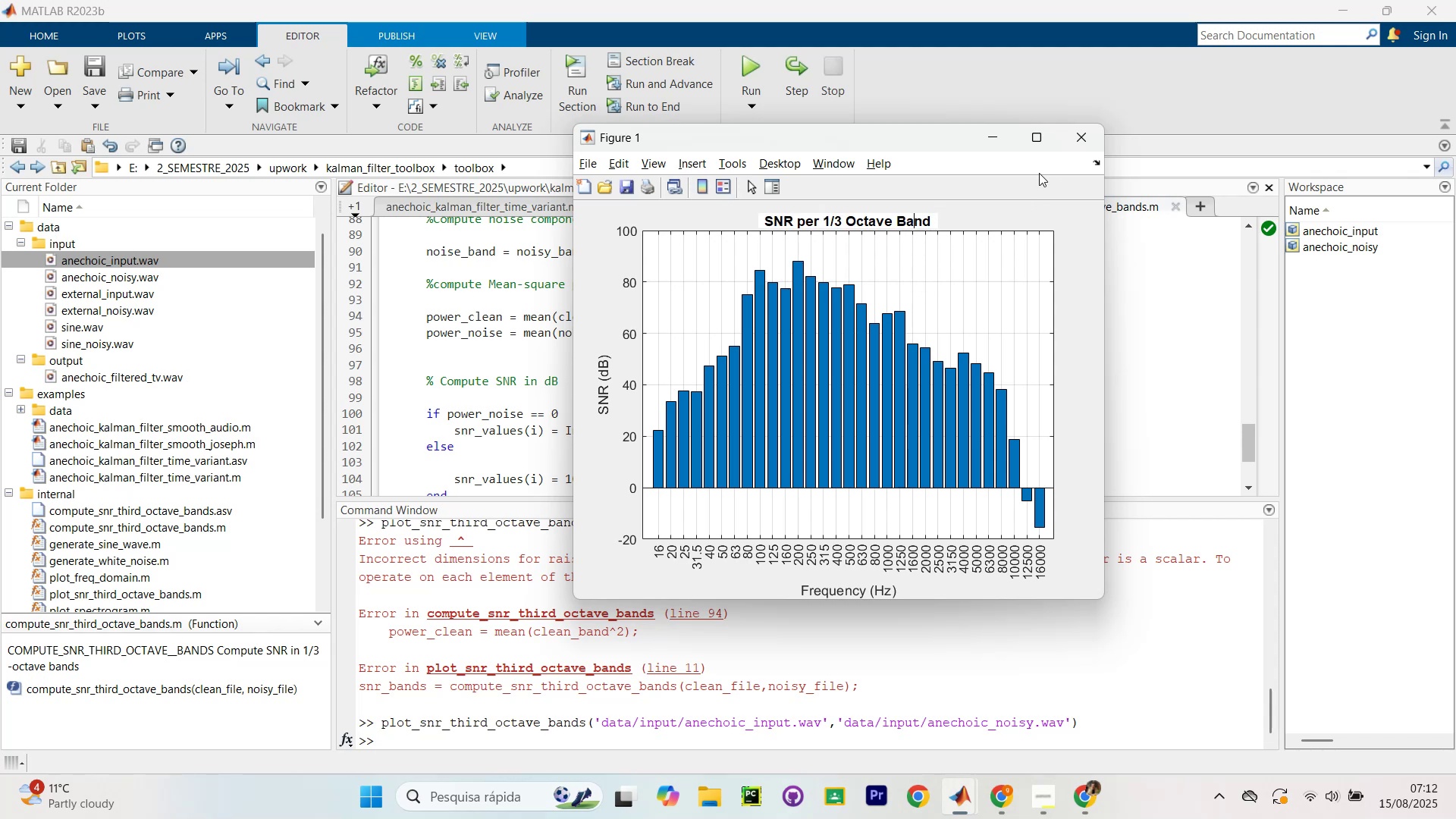 
key(ArrowRight)
 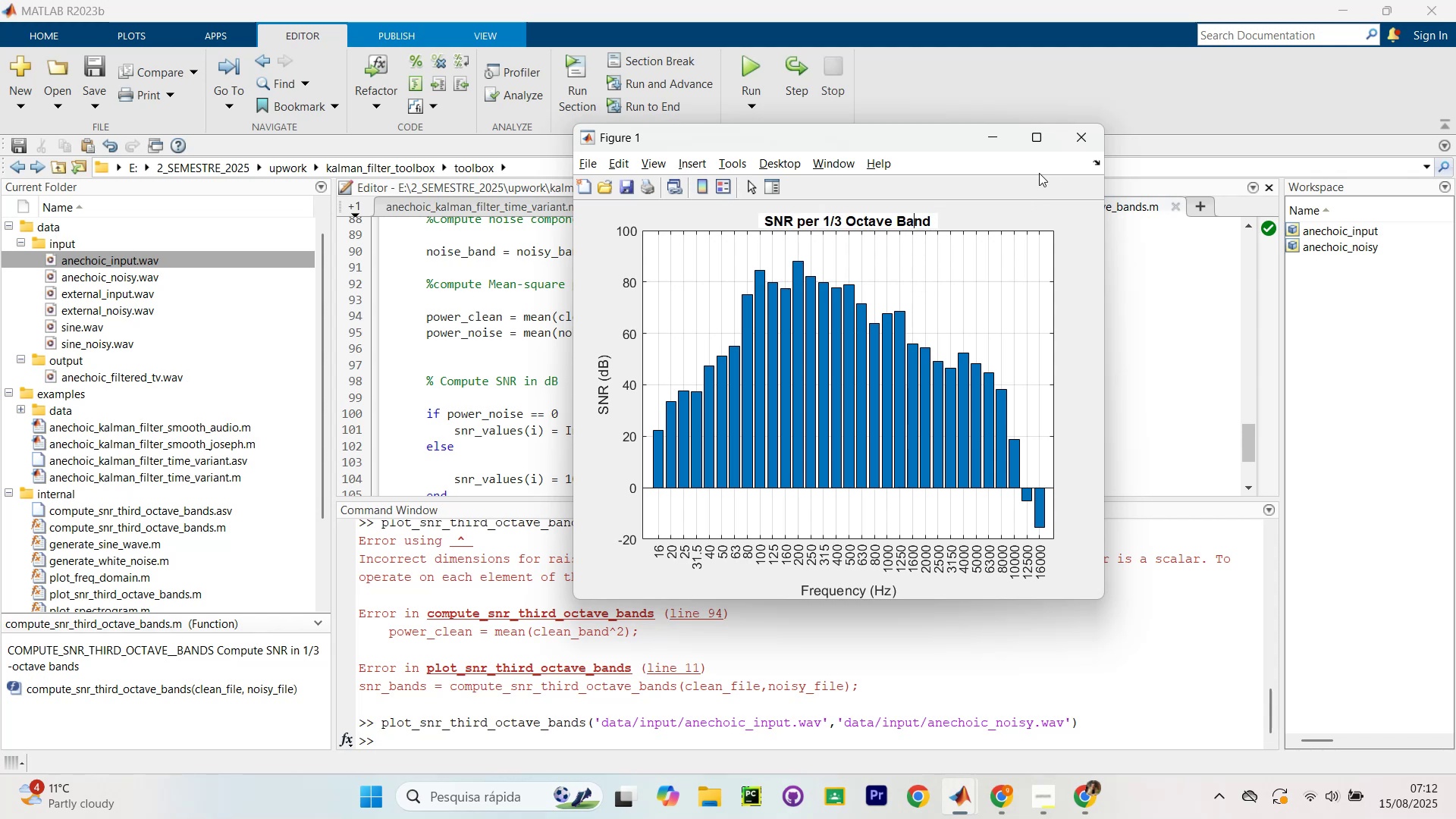 
key(ArrowRight)
 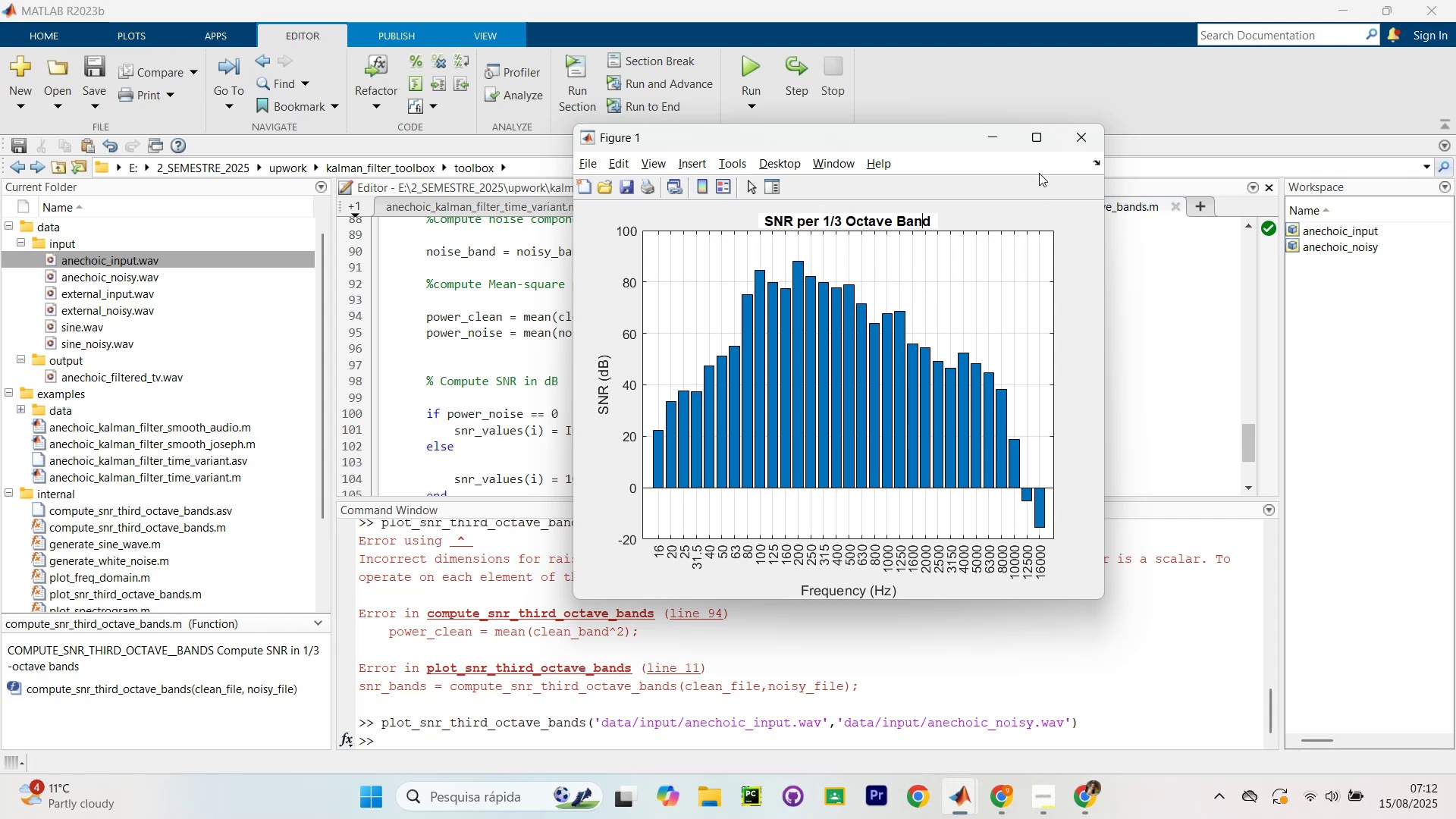 
key(ArrowRight)
 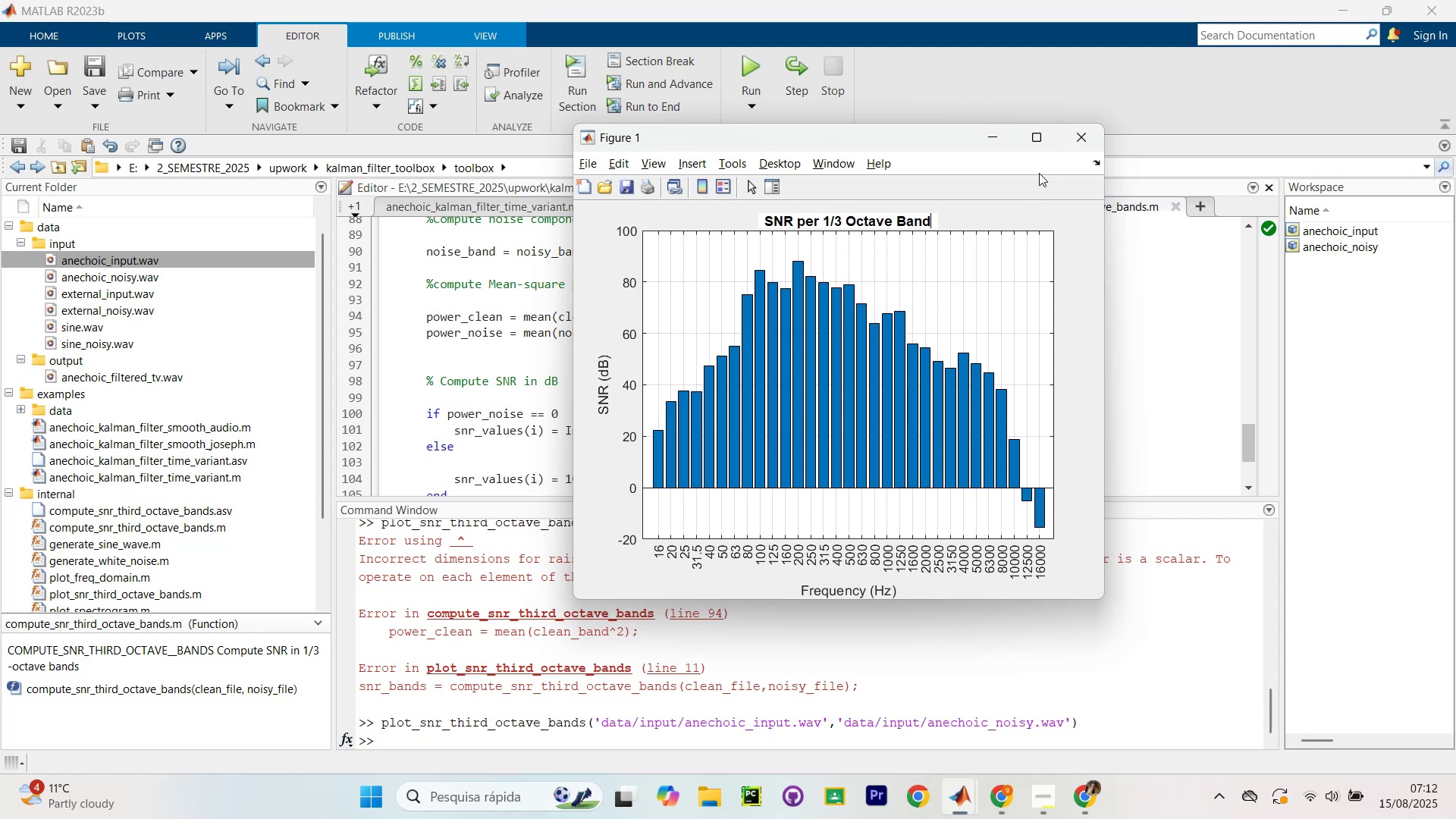 
key(Backspace)
key(Backspace)
type(ave Band )
 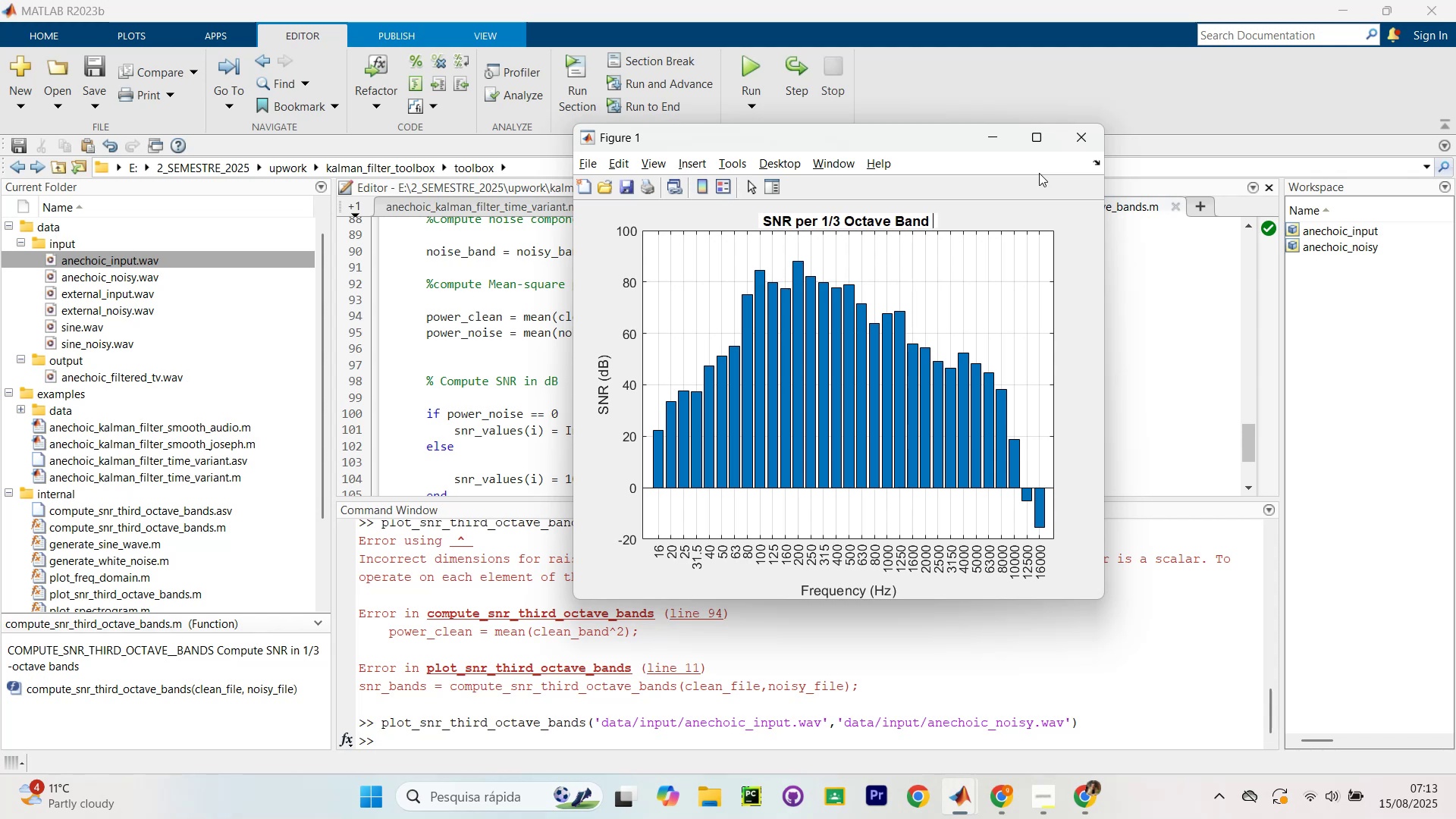 
type(Anechoicc )
key(Backspace)
key(Backspace)
type( input)
 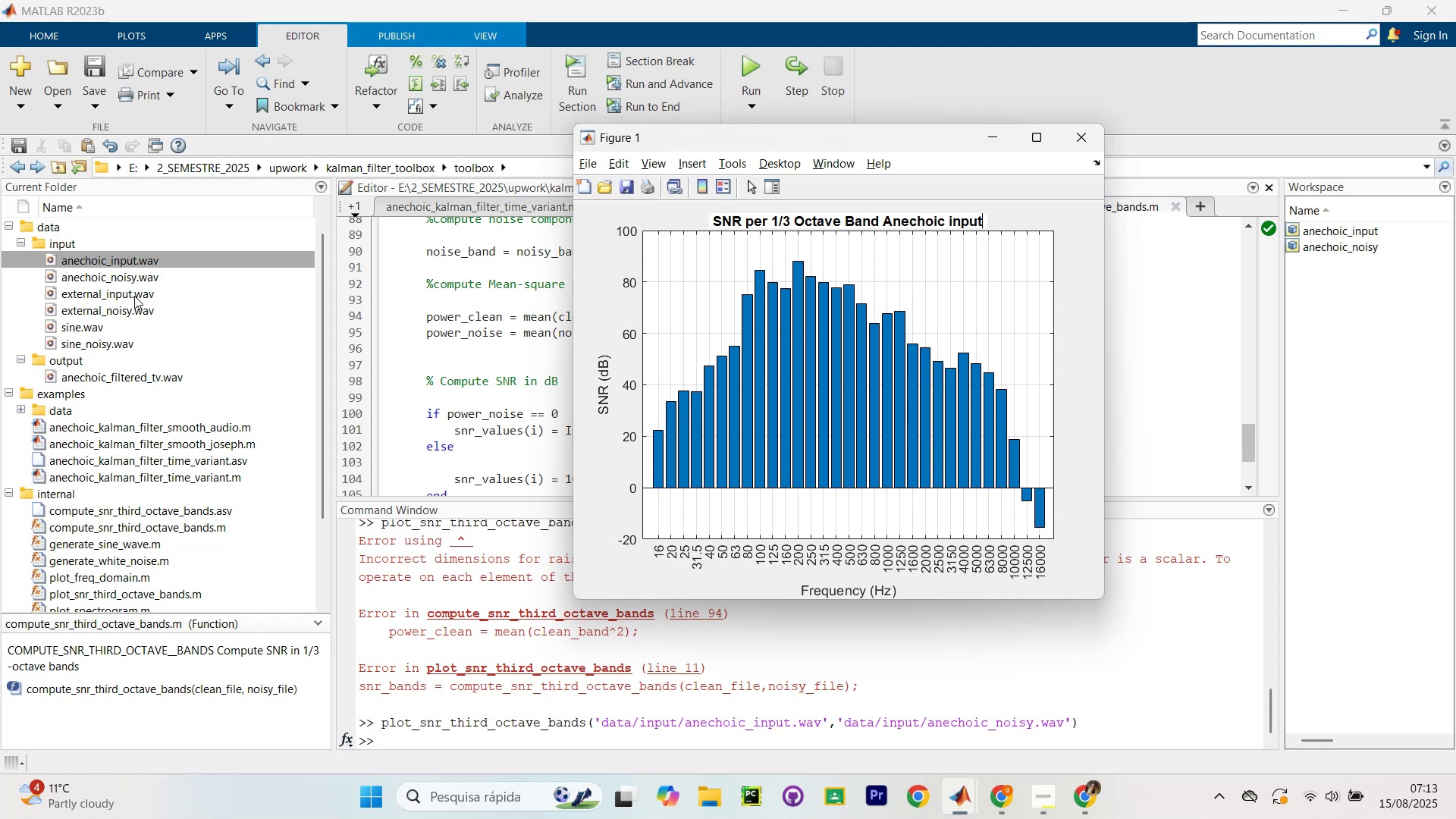 
wait(21.69)
 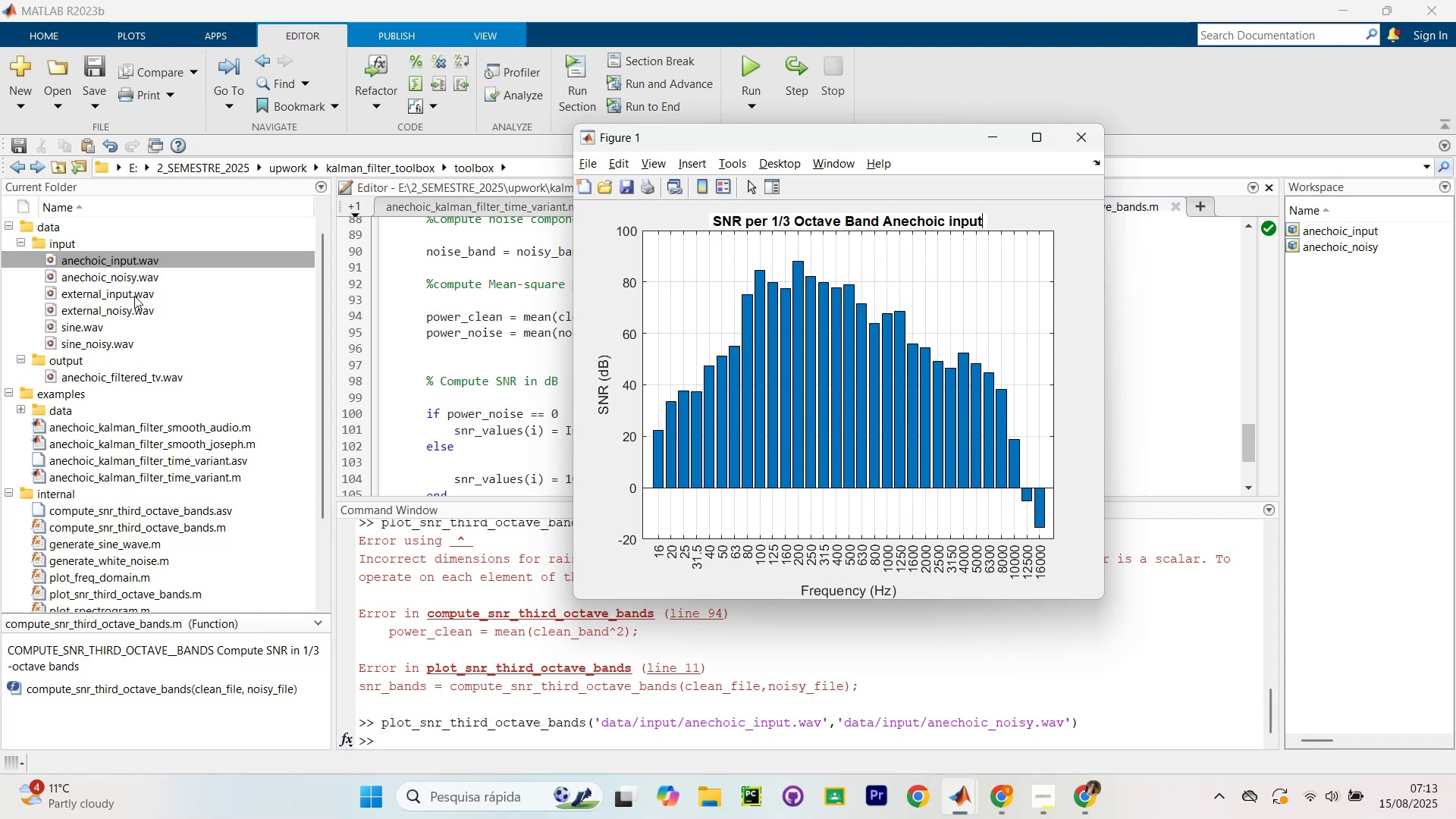 
left_click([764, 721])
 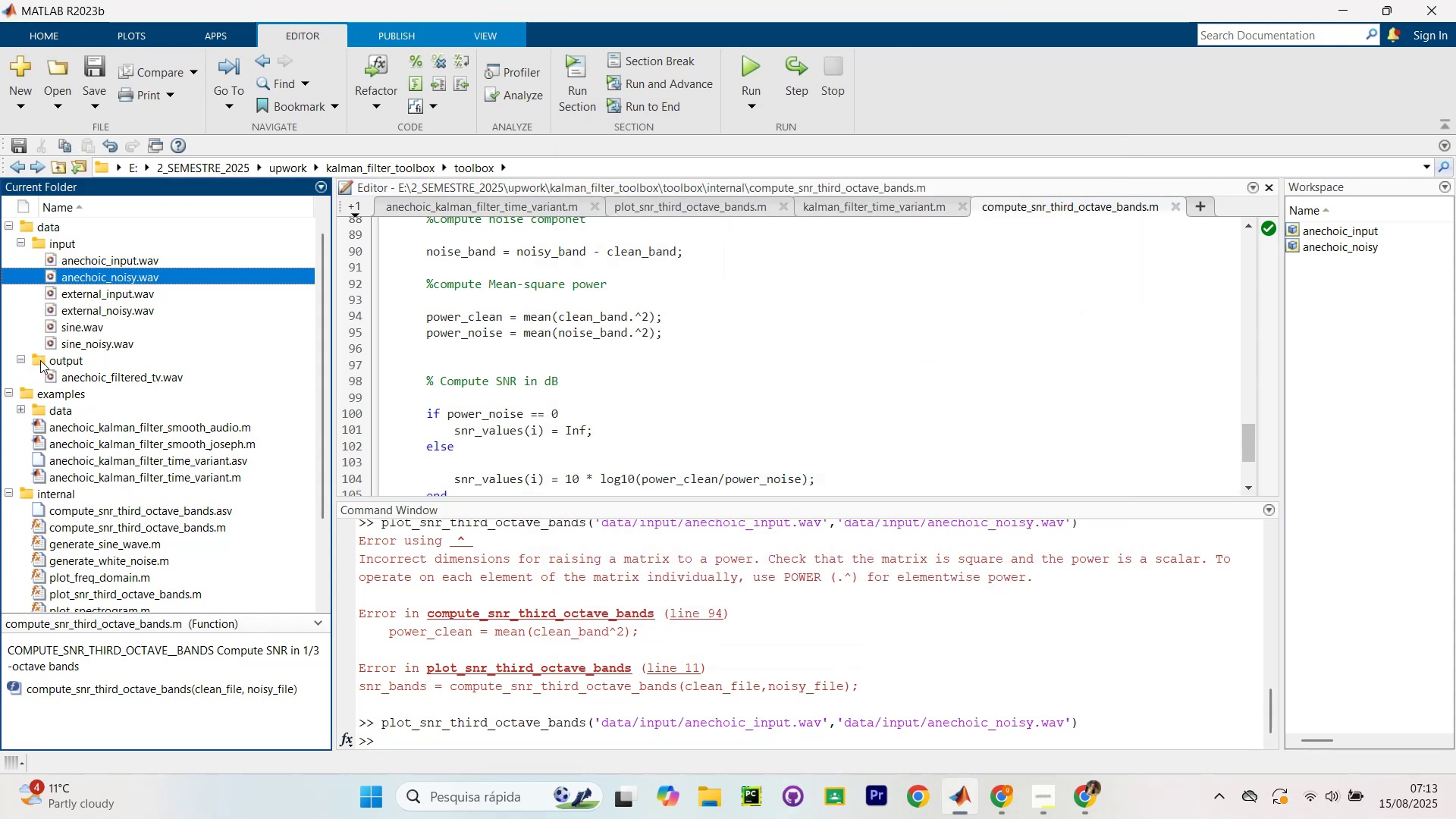 
wait(5.14)
 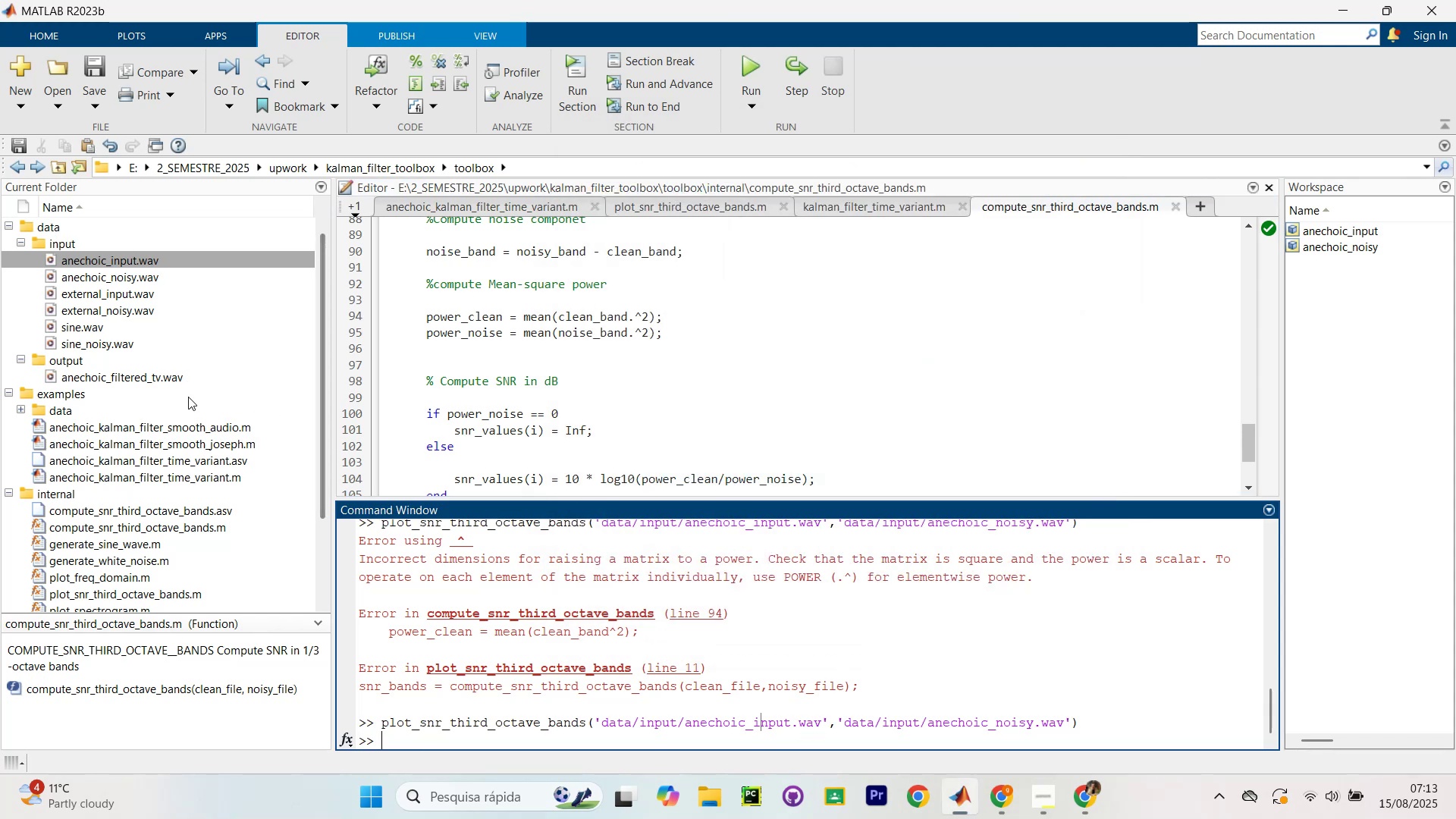 
left_click([69, 275])
 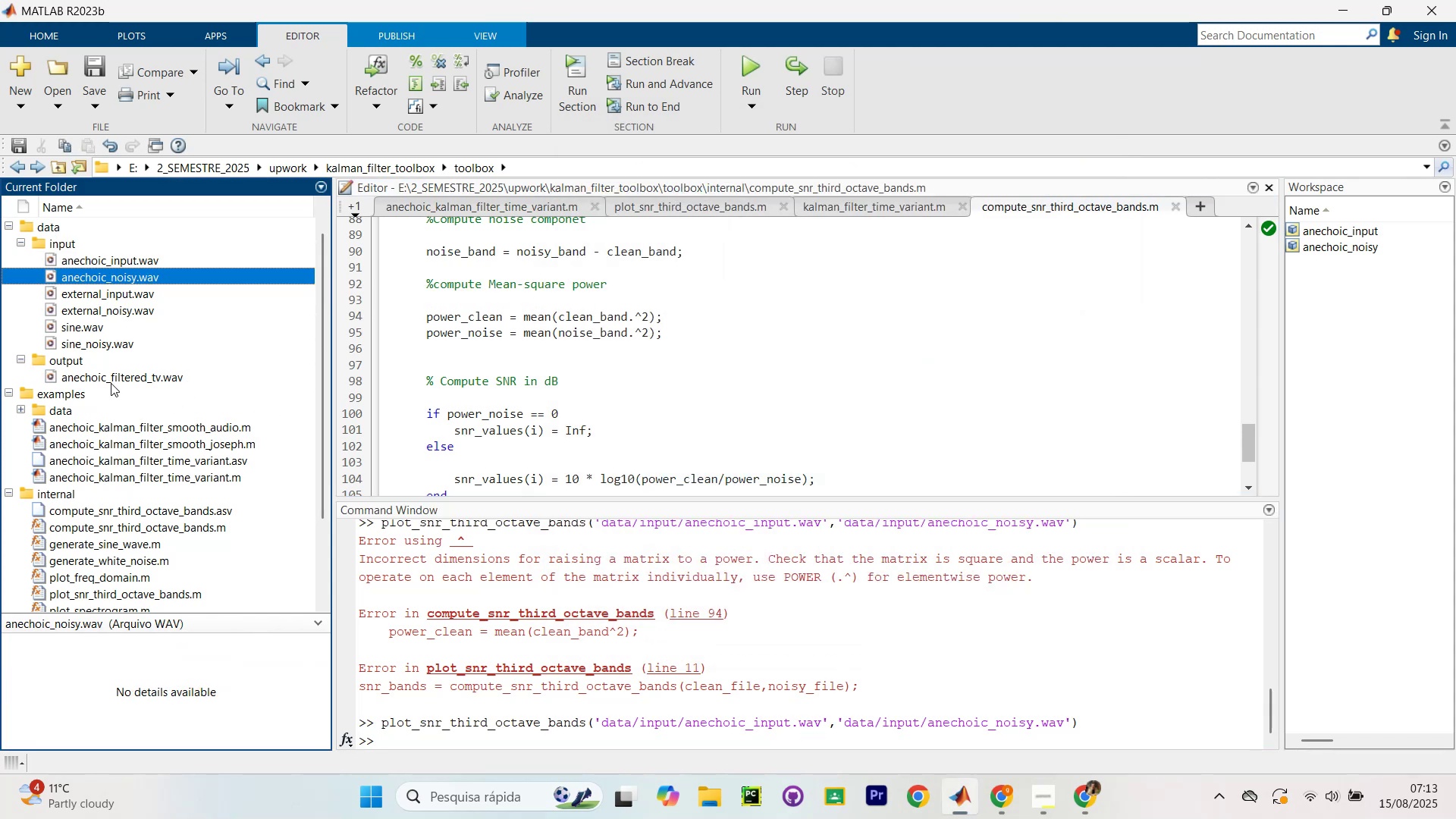 
left_click([109, 376])
 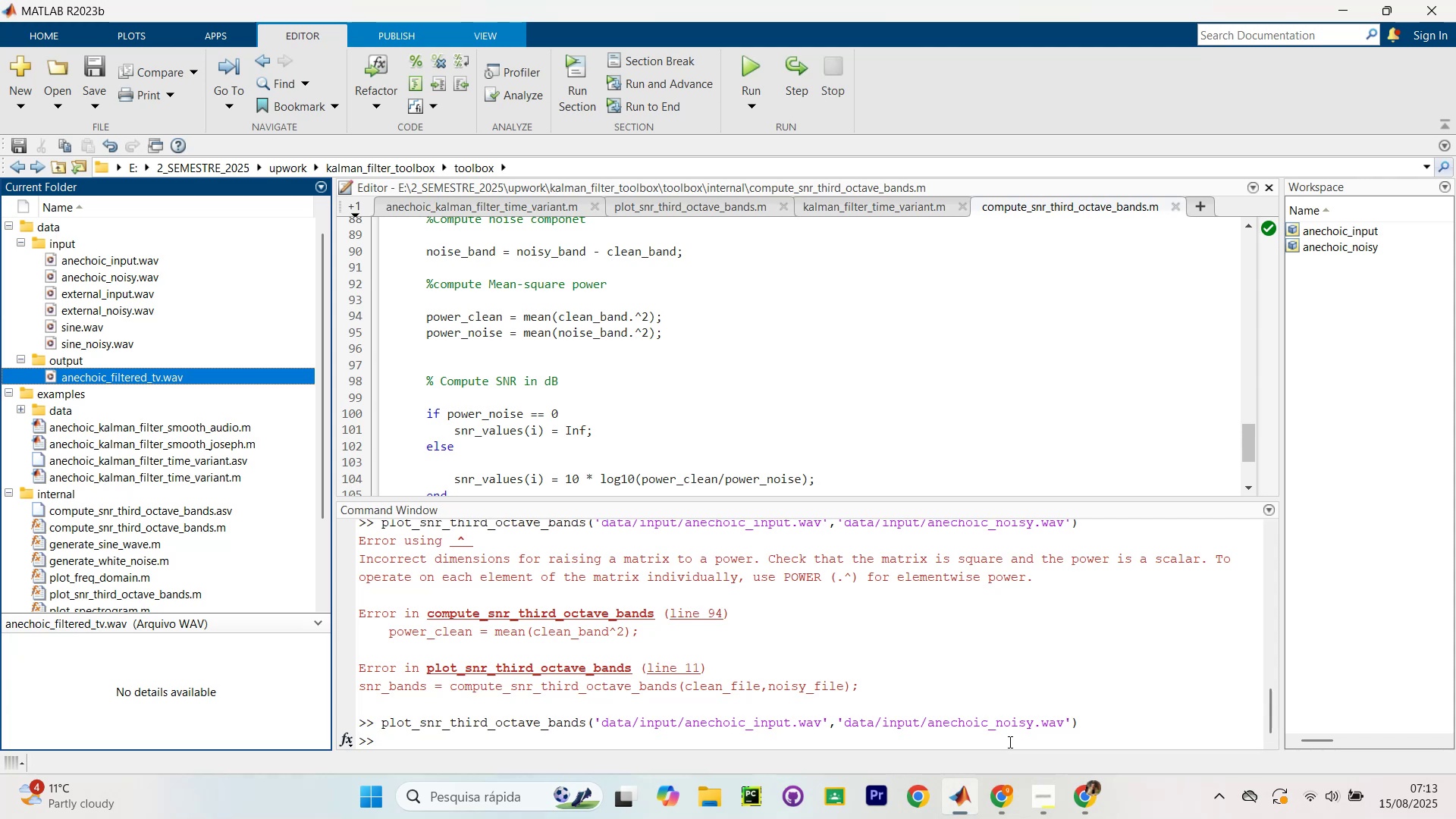 
left_click([1009, 742])
 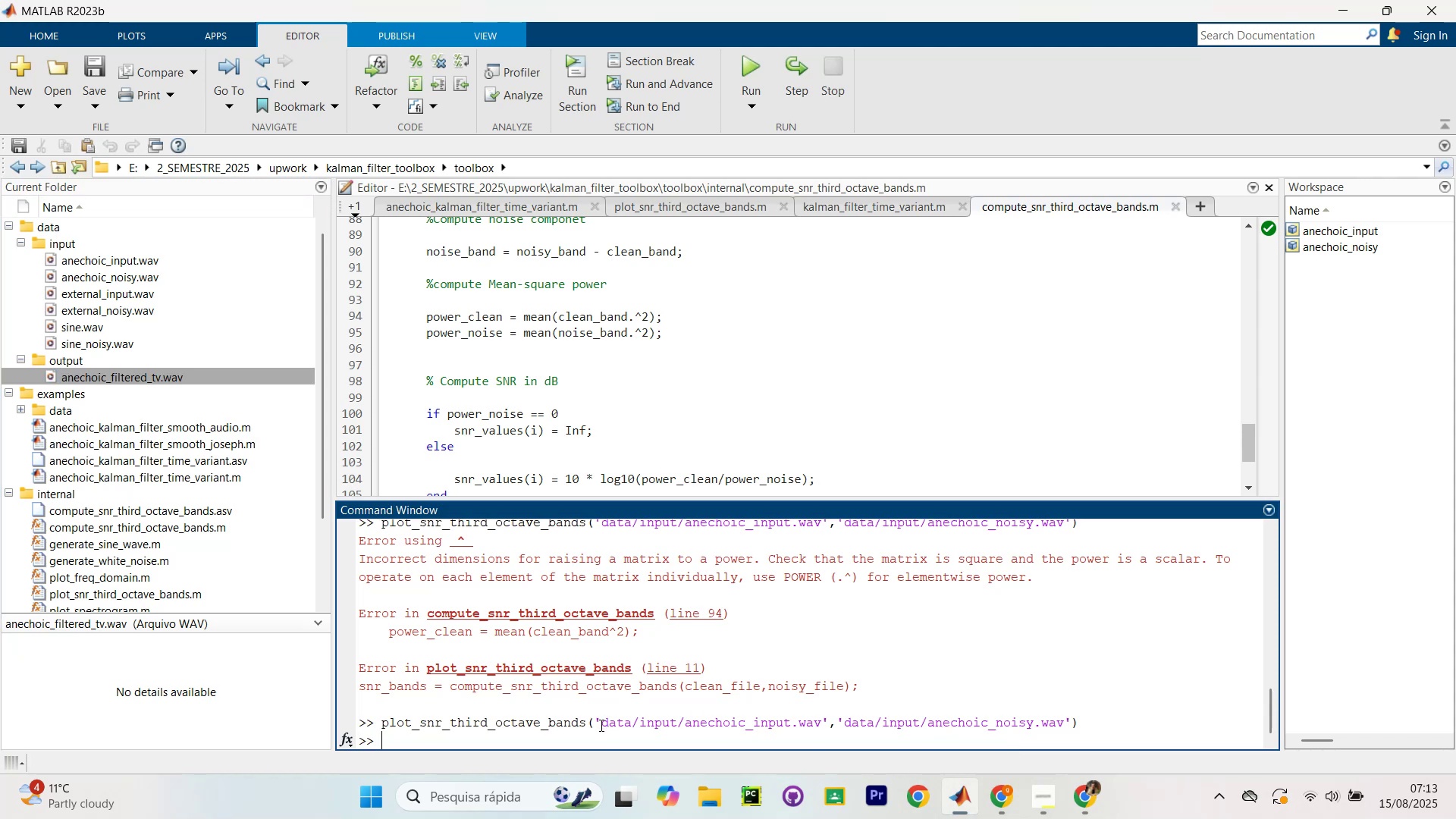 
wait(8.29)
 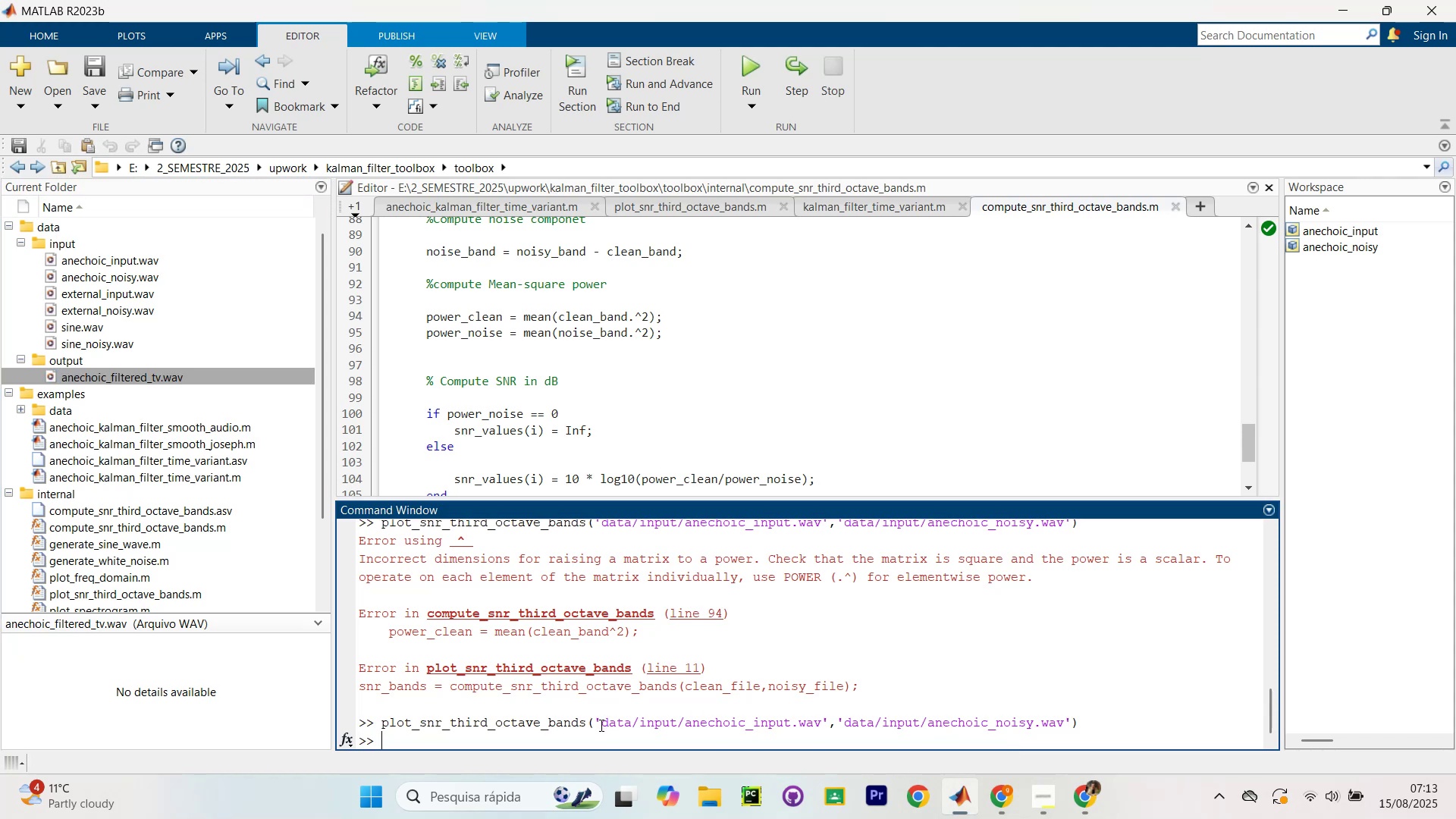 
left_click([655, 719])
 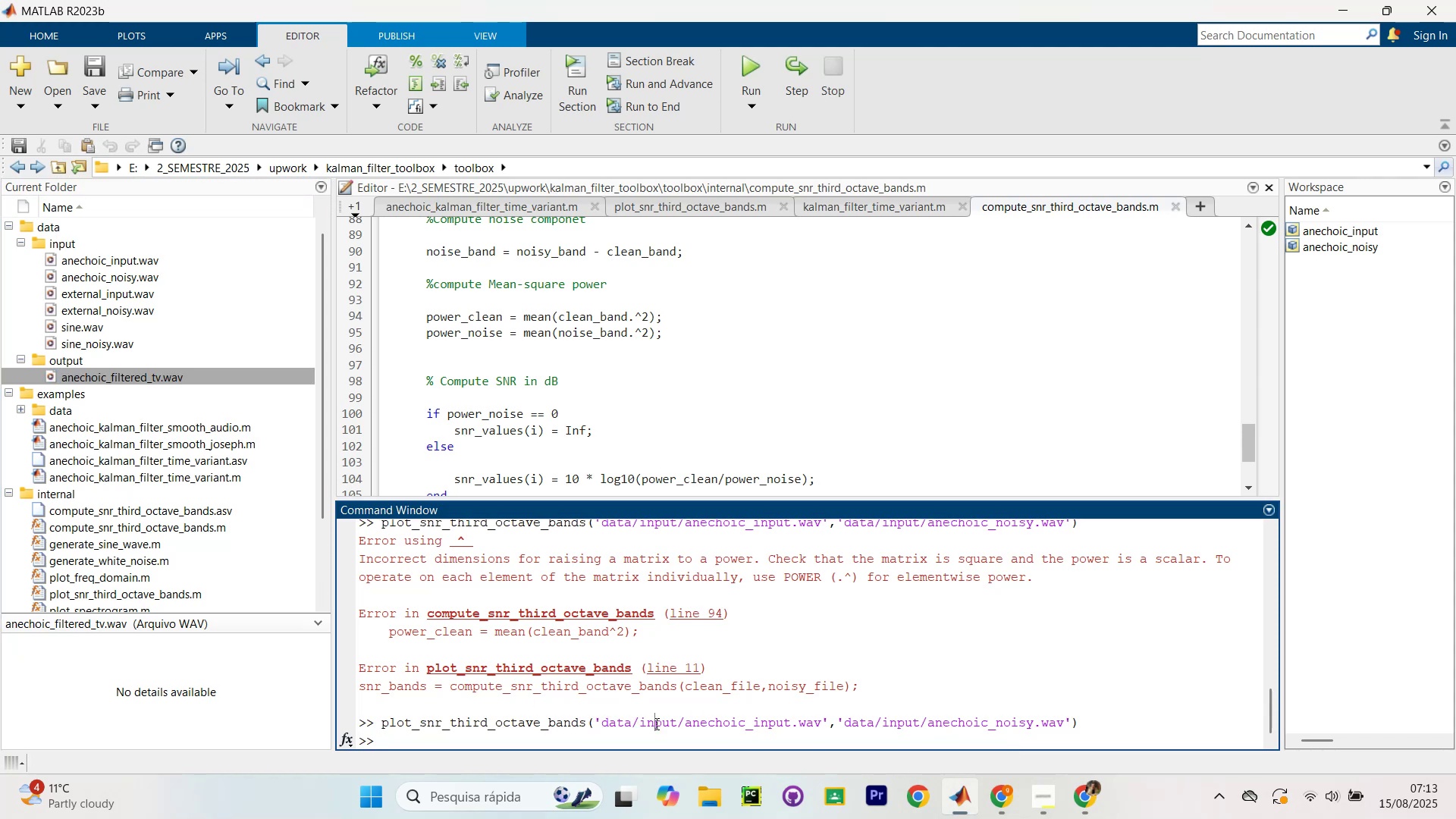 
key(Backspace)
key(Backspace)
type(ou)
 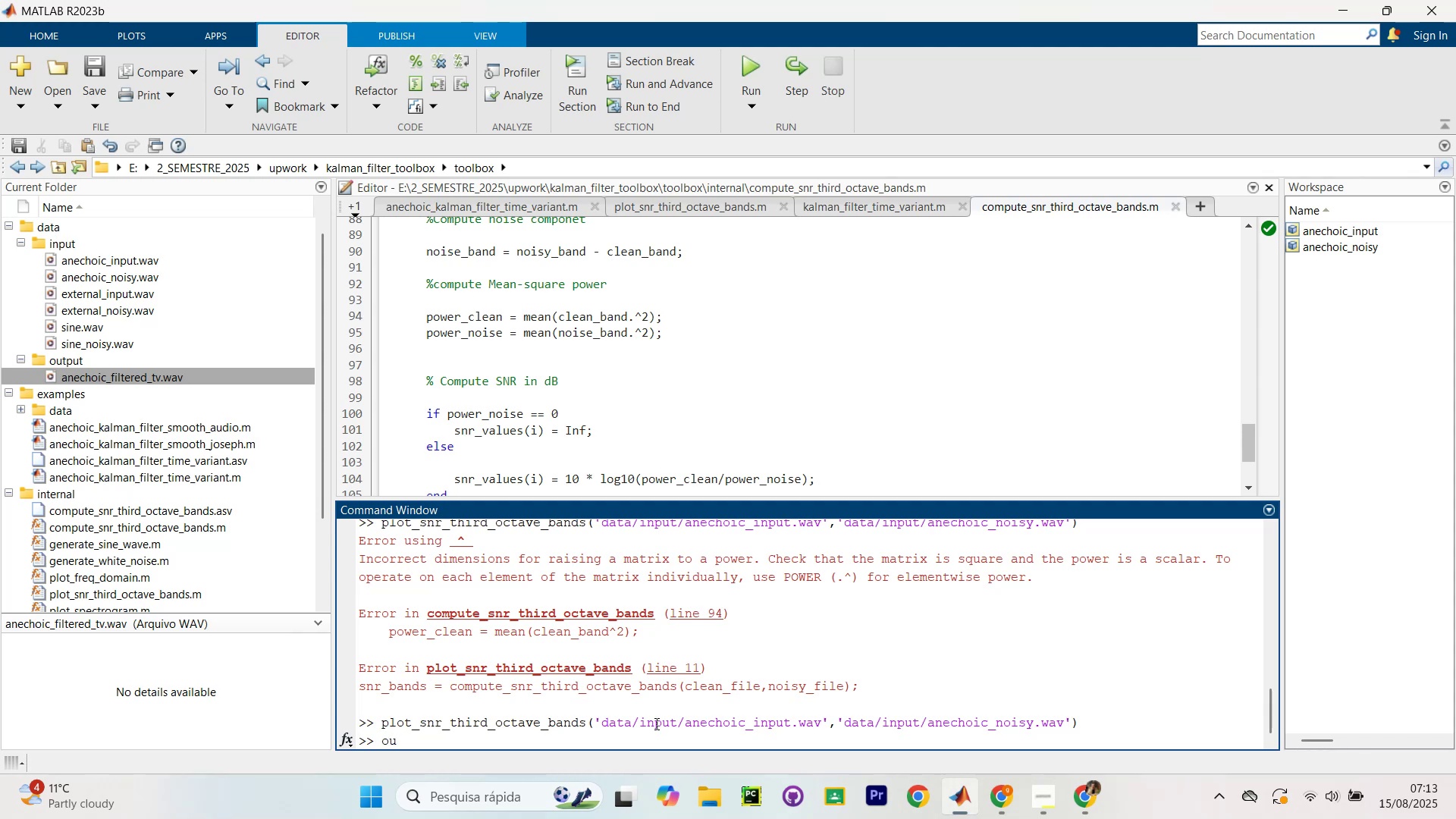 
left_click([655, 723])
 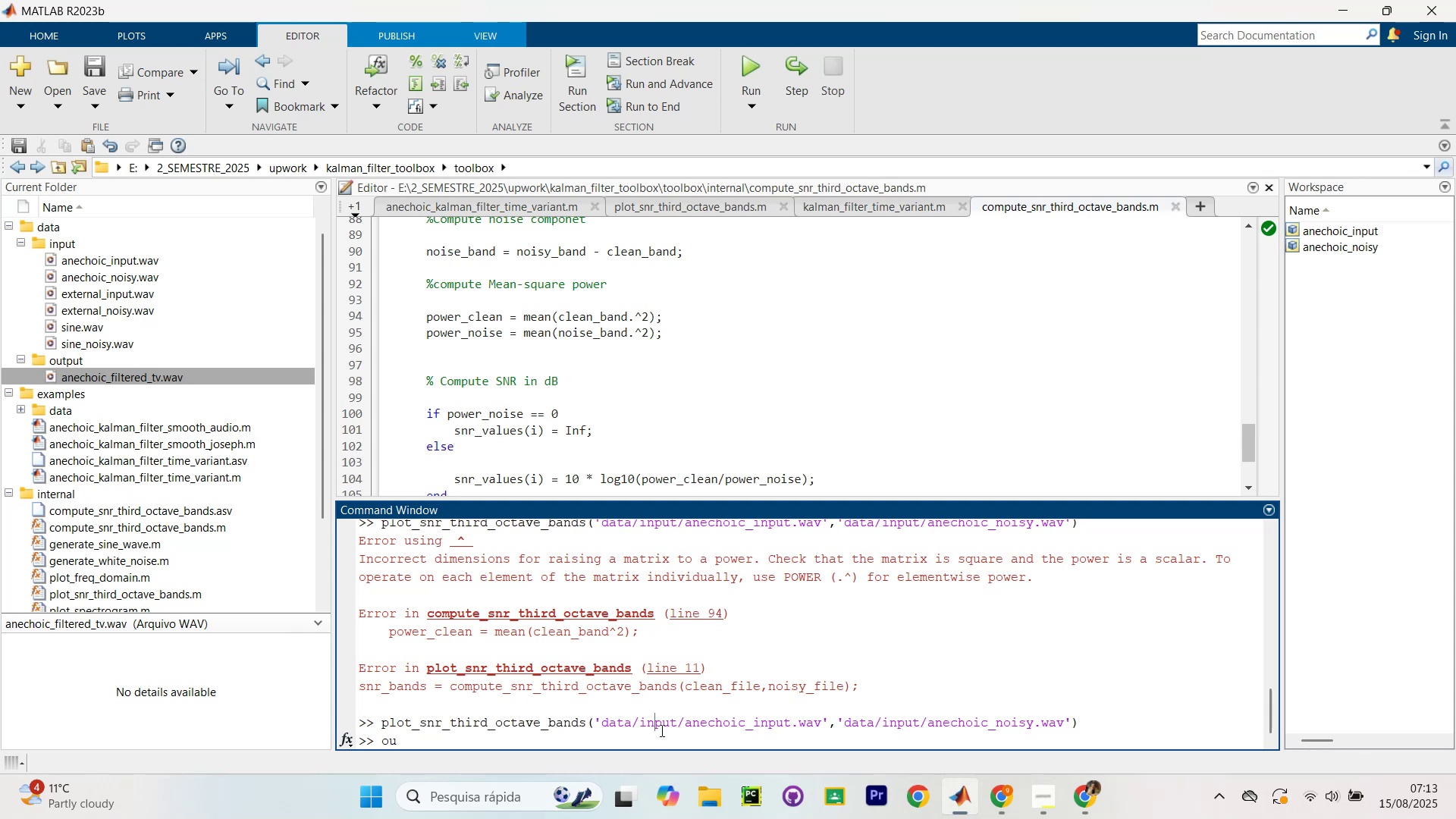 
key(Control+ControlLeft)
 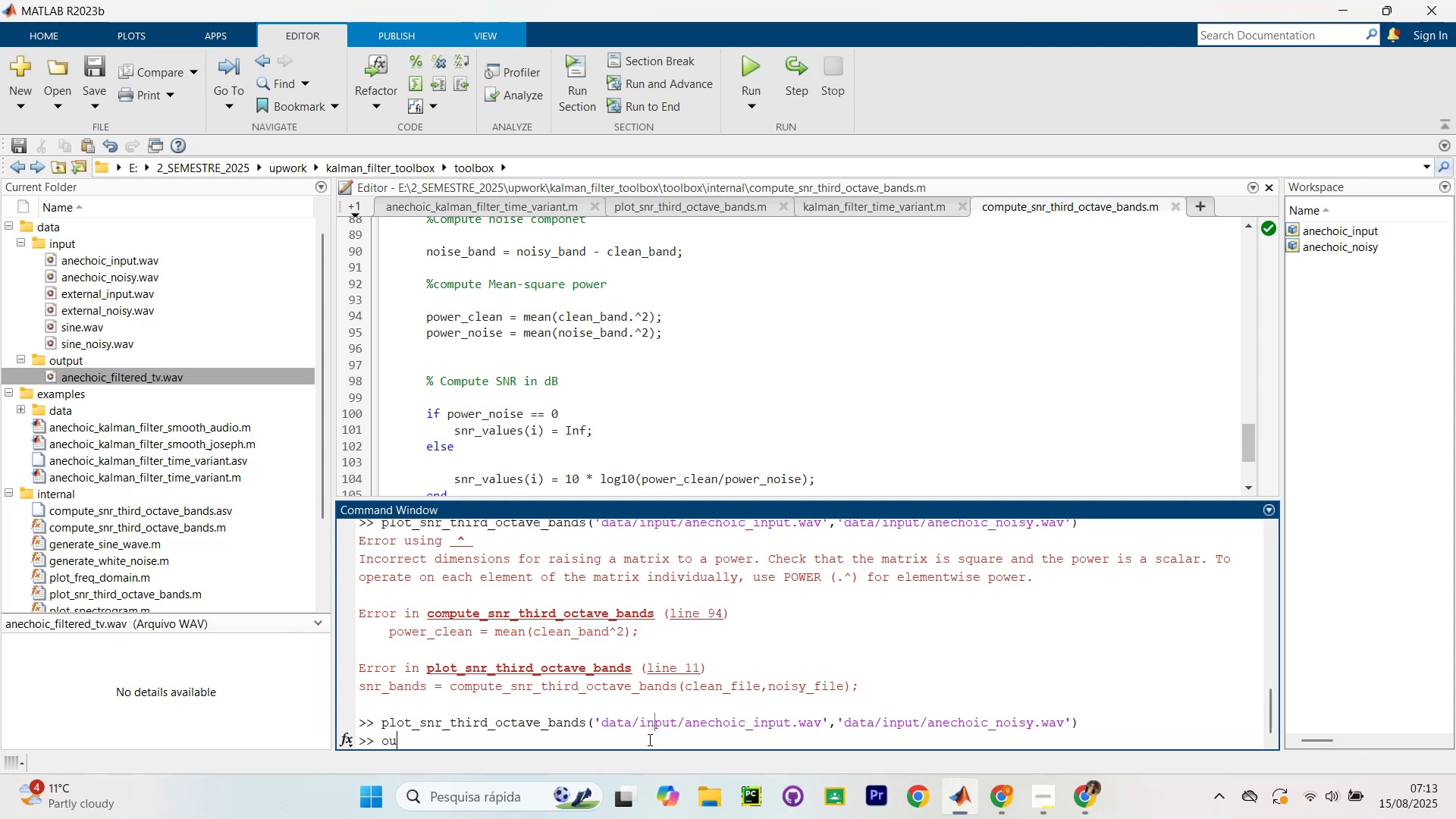 
left_click([648, 739])
 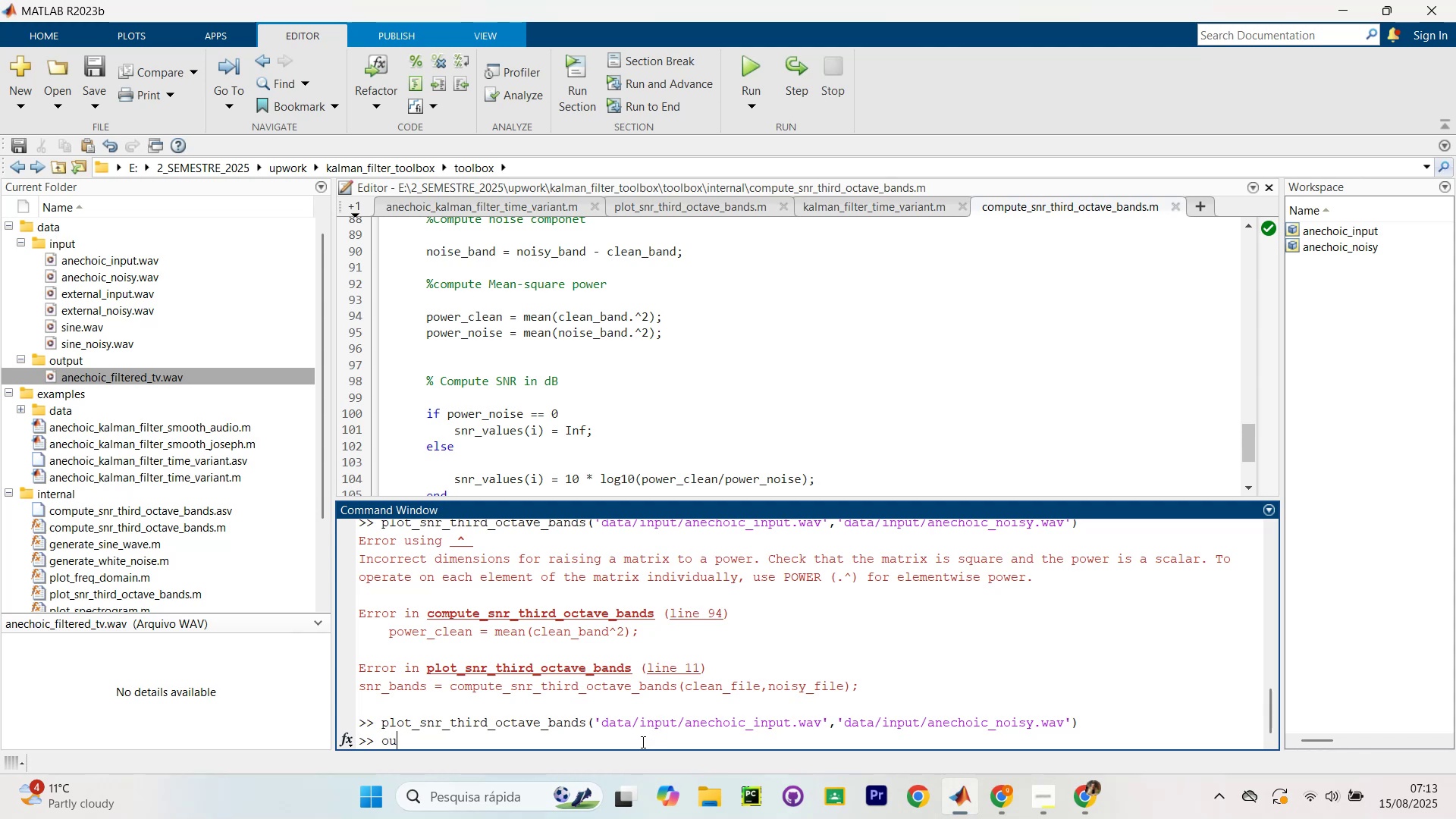 
left_click_drag(start_coordinate=[637, 743], to_coordinate=[384, 741])
 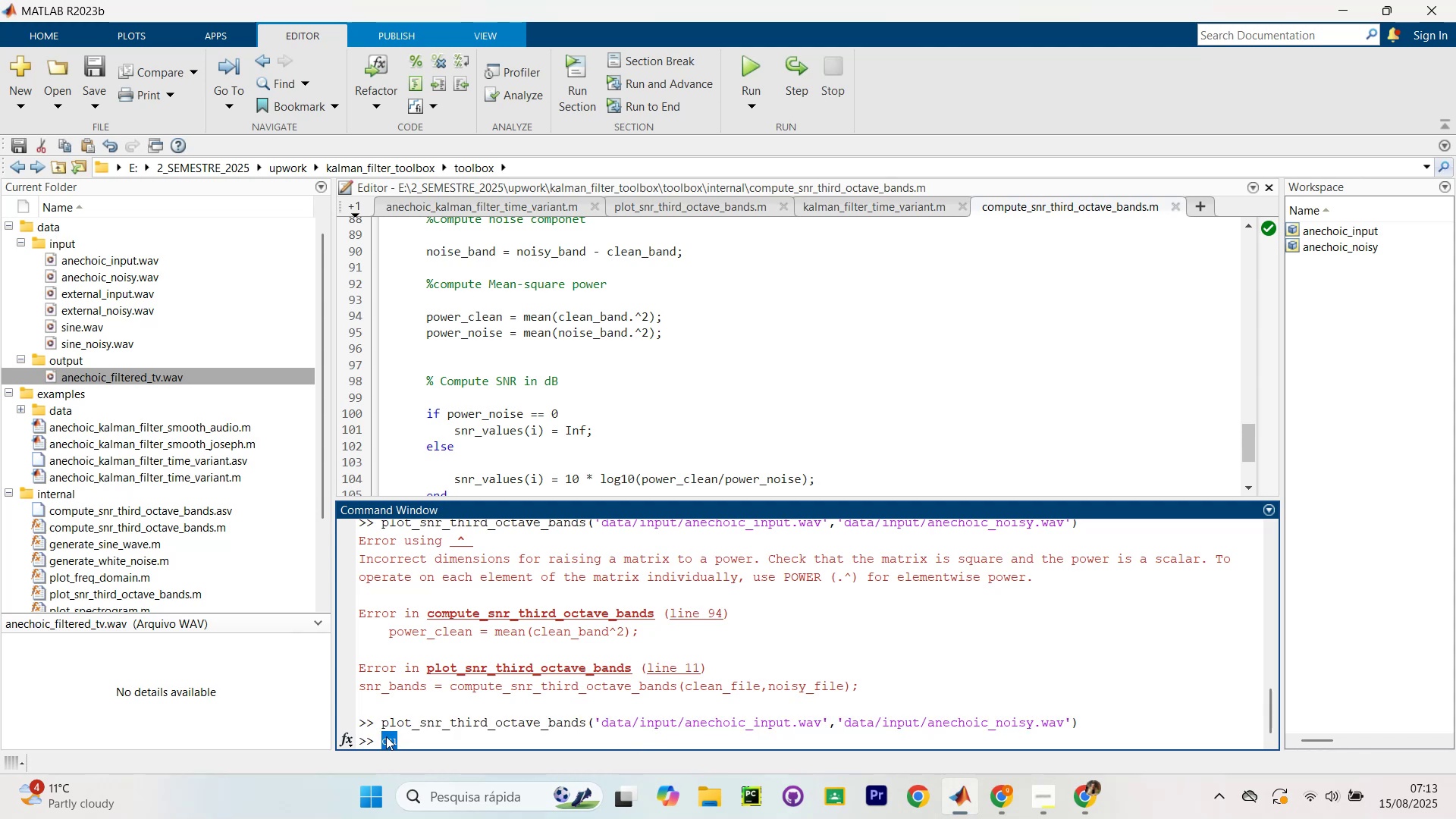 
key(Backspace)
 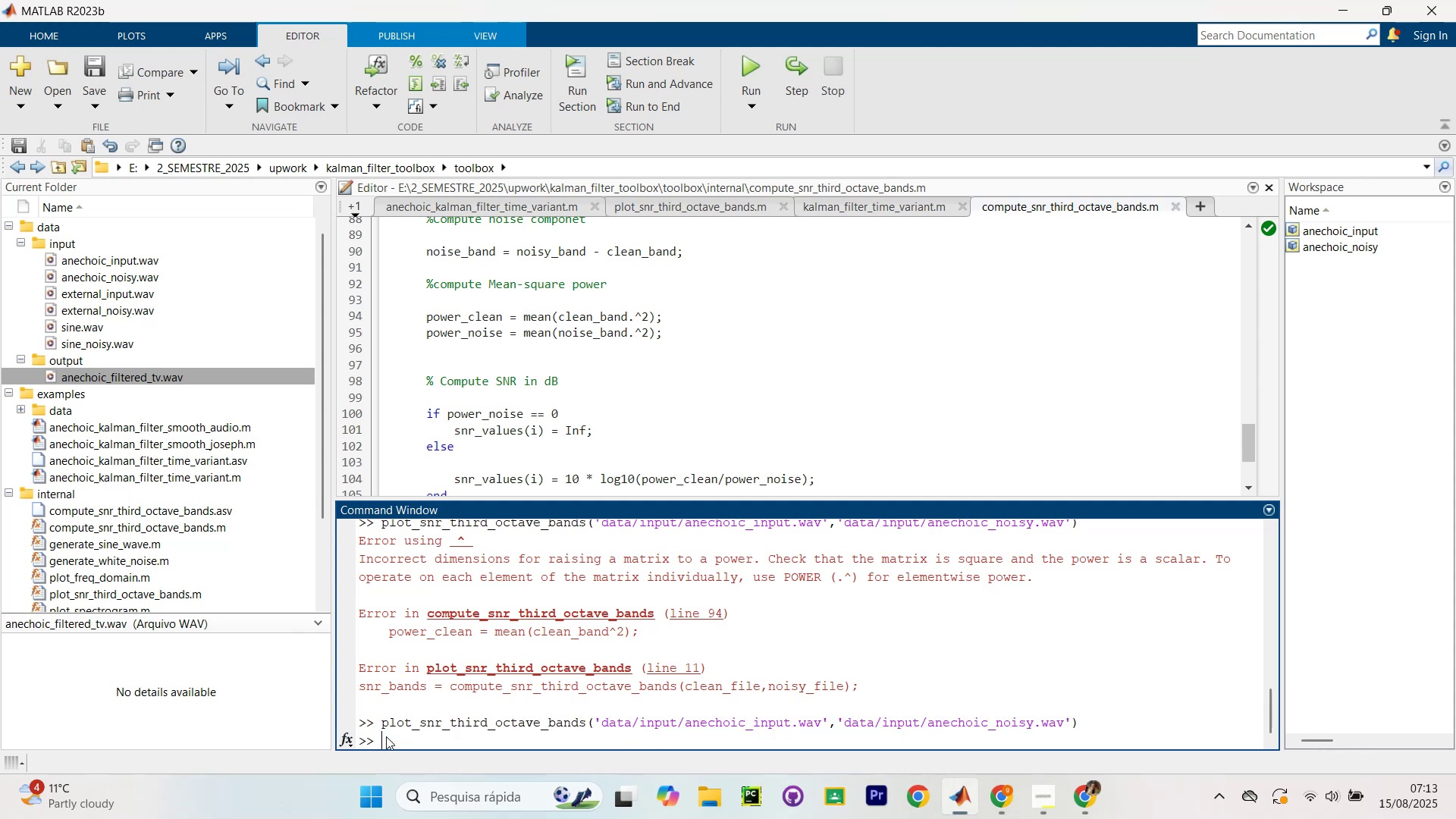 
key(Control+V)
 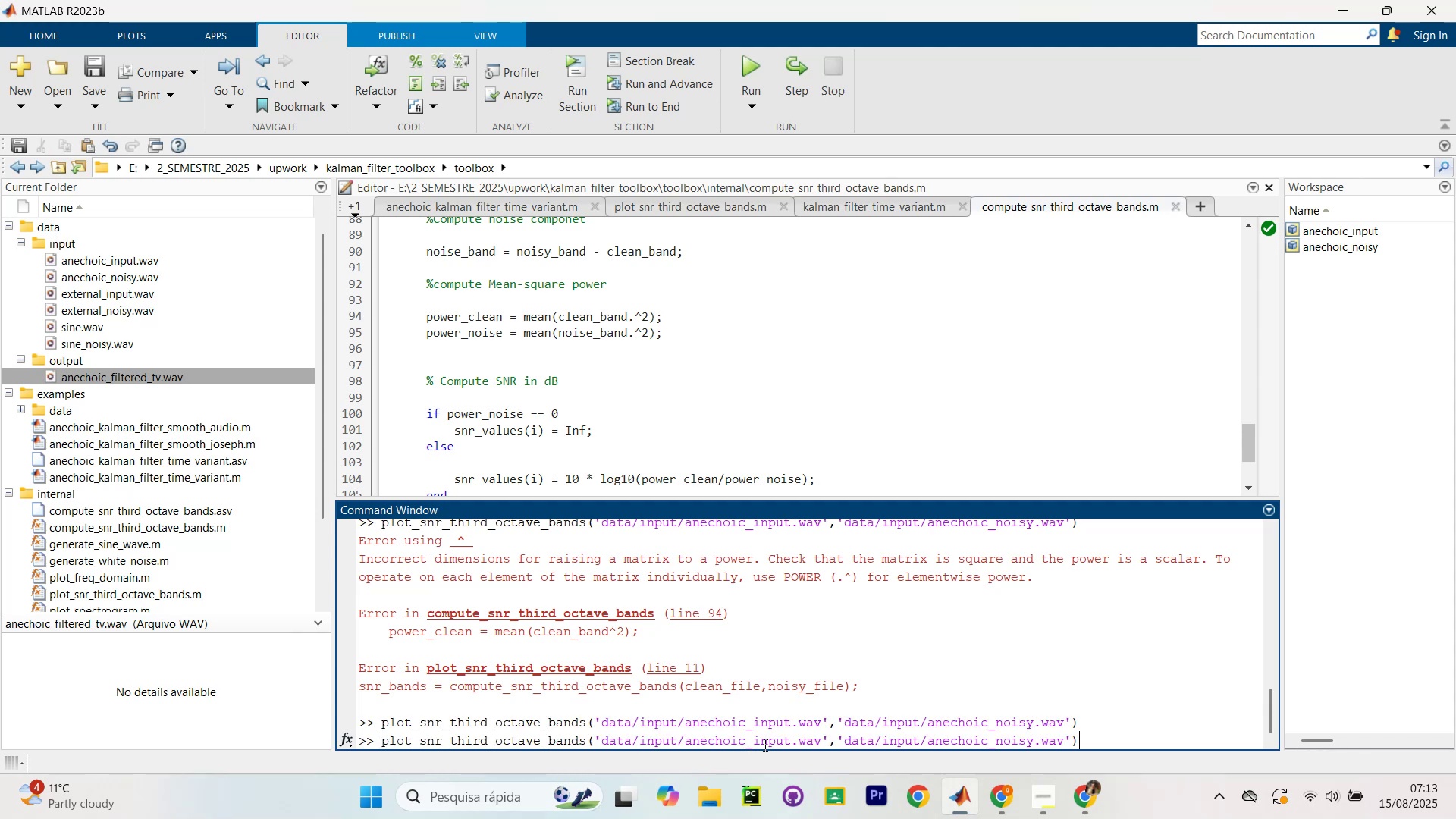 
left_click([768, 744])
 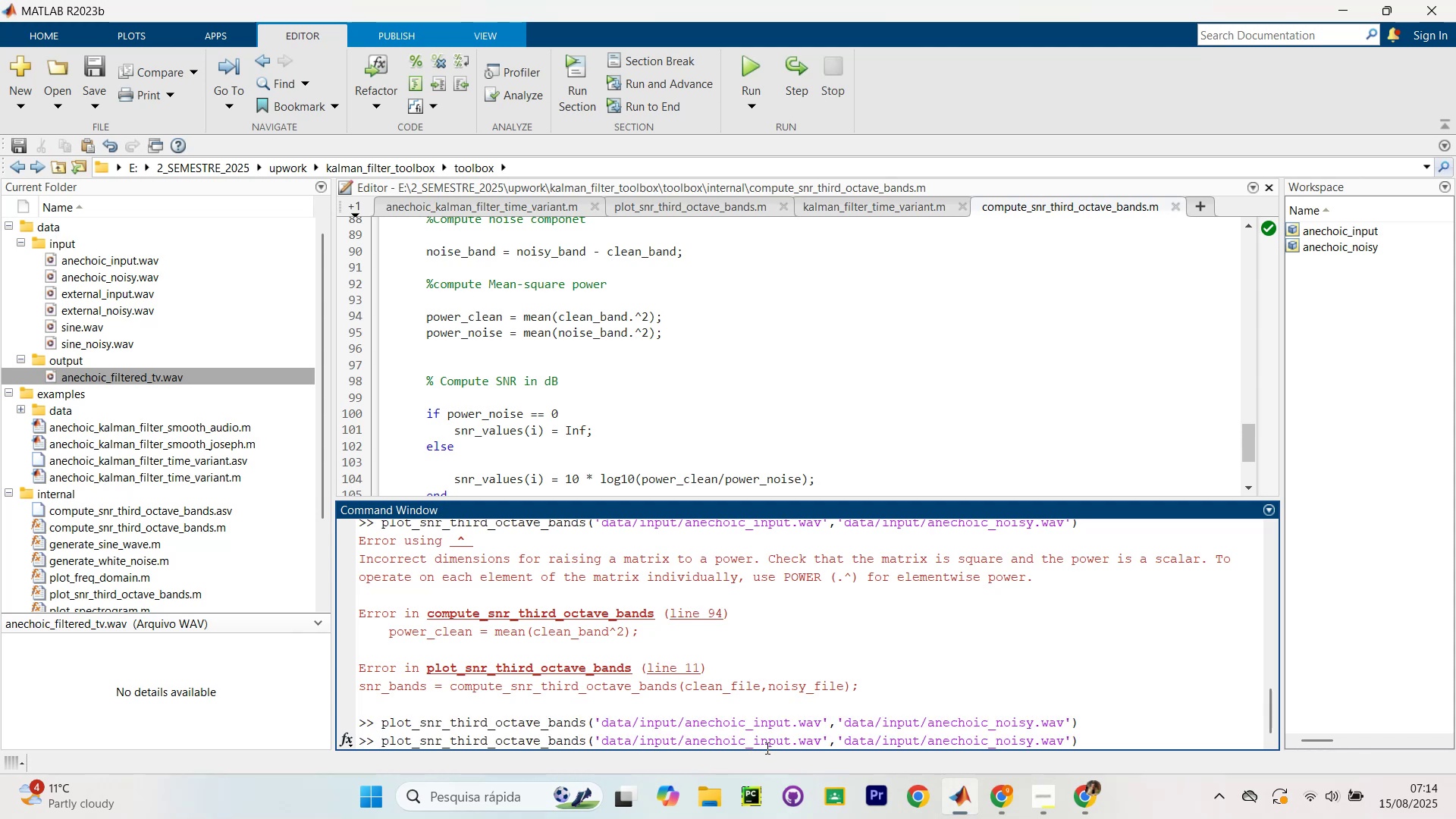 
key(Backspace)
key(Backspace)
type(out)
 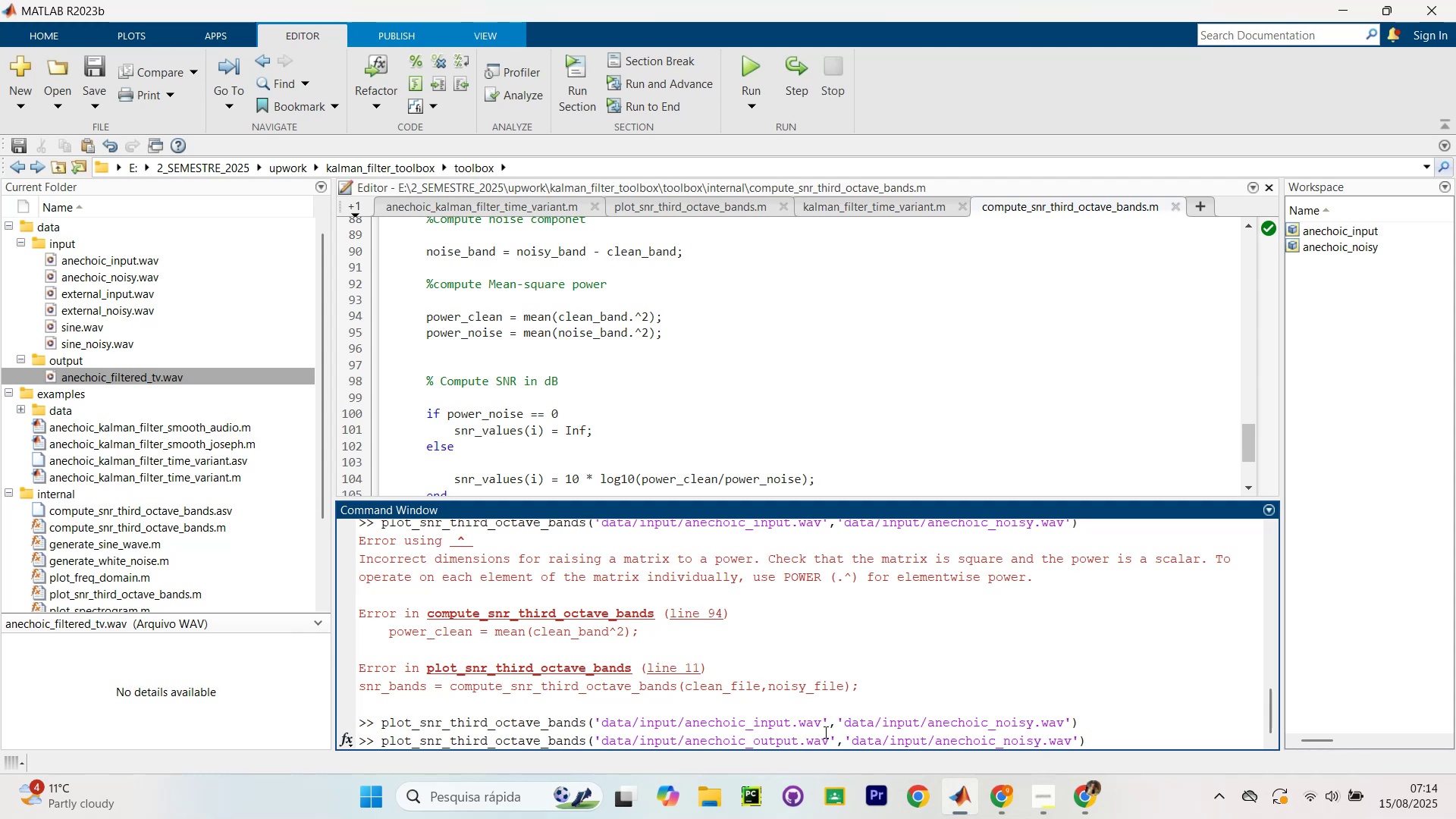 
wait(12.27)
 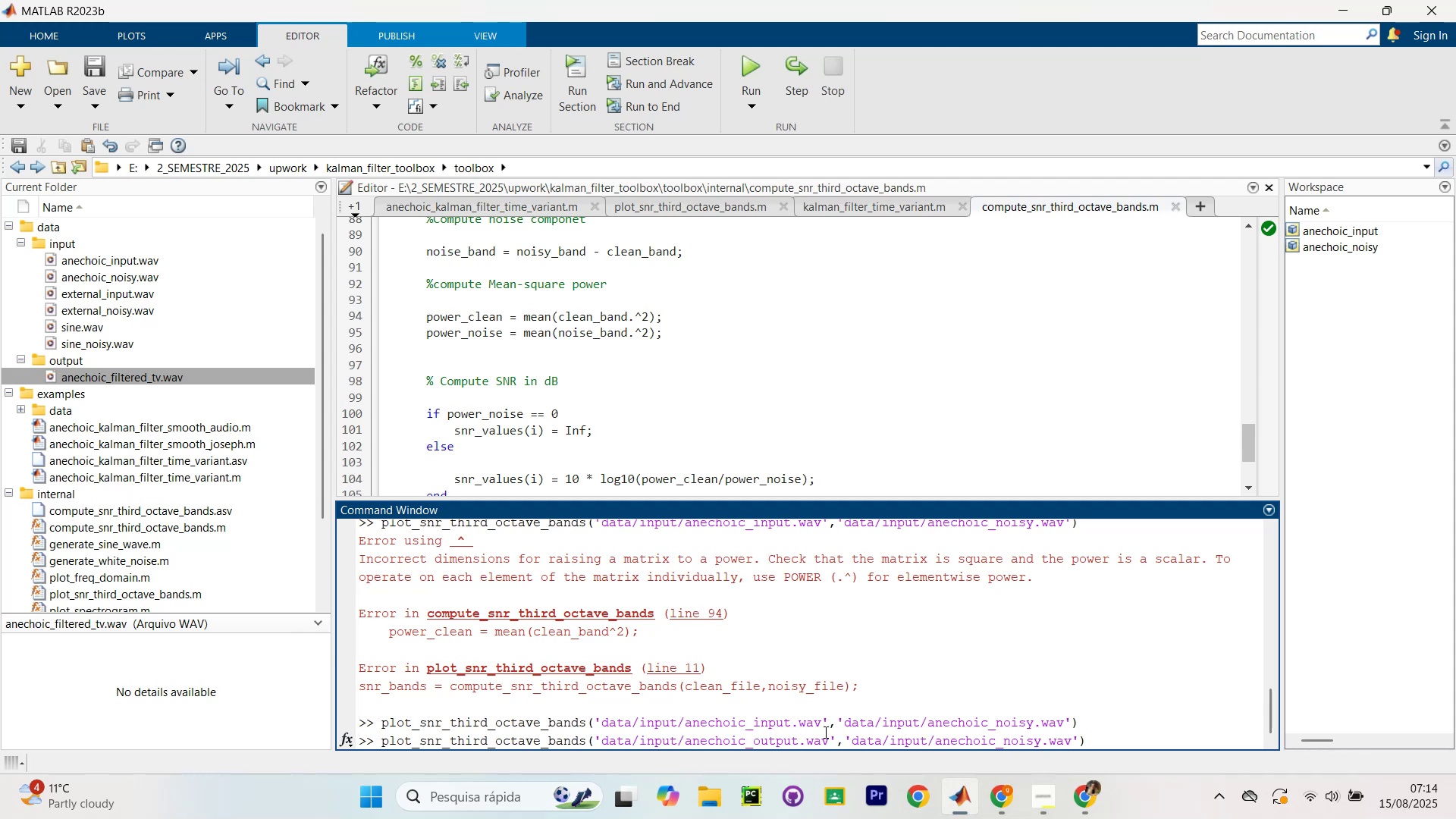 
left_click_drag(start_coordinate=[755, 742], to_coordinate=[792, 746])
 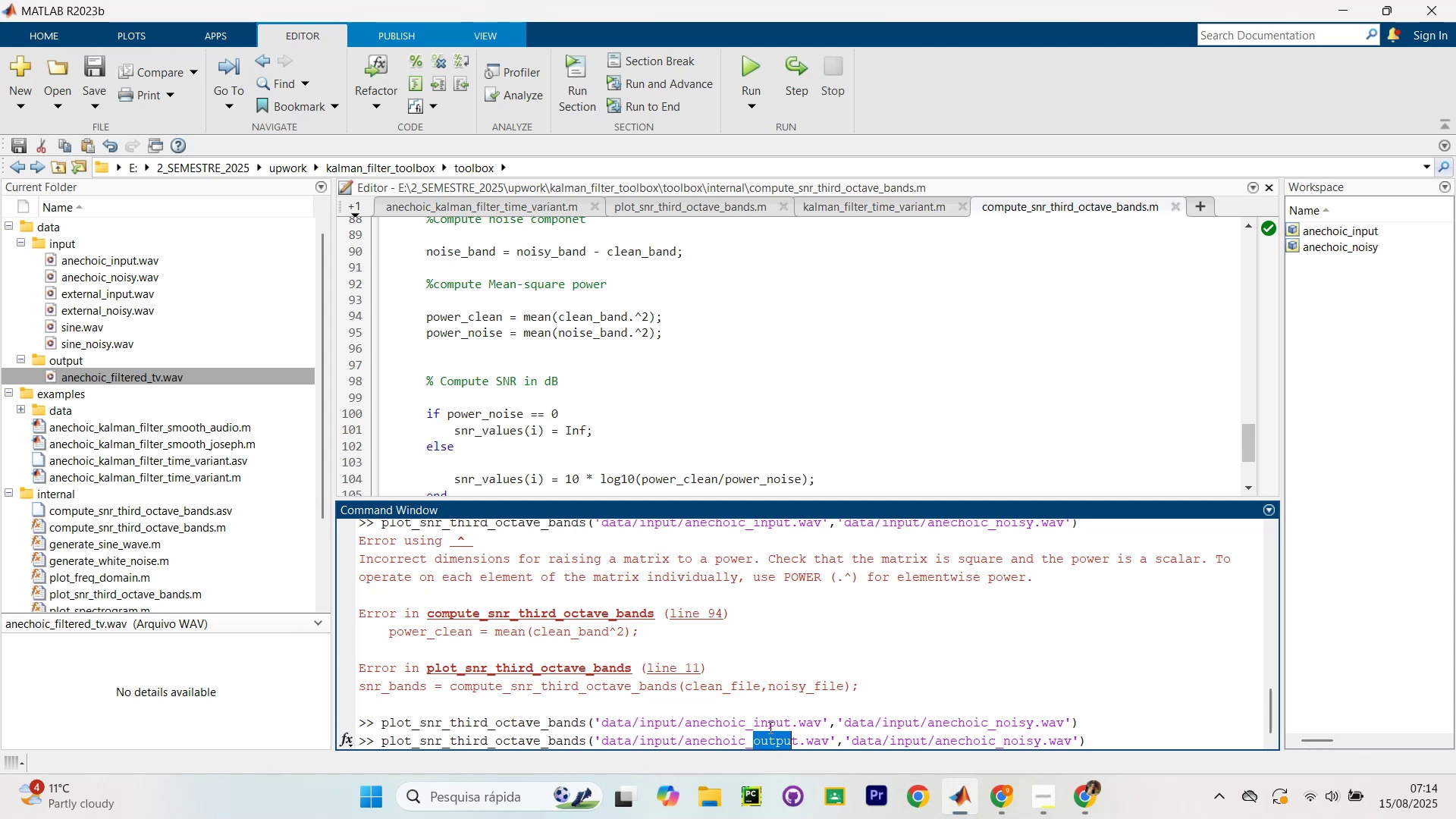 
type(filtered)
 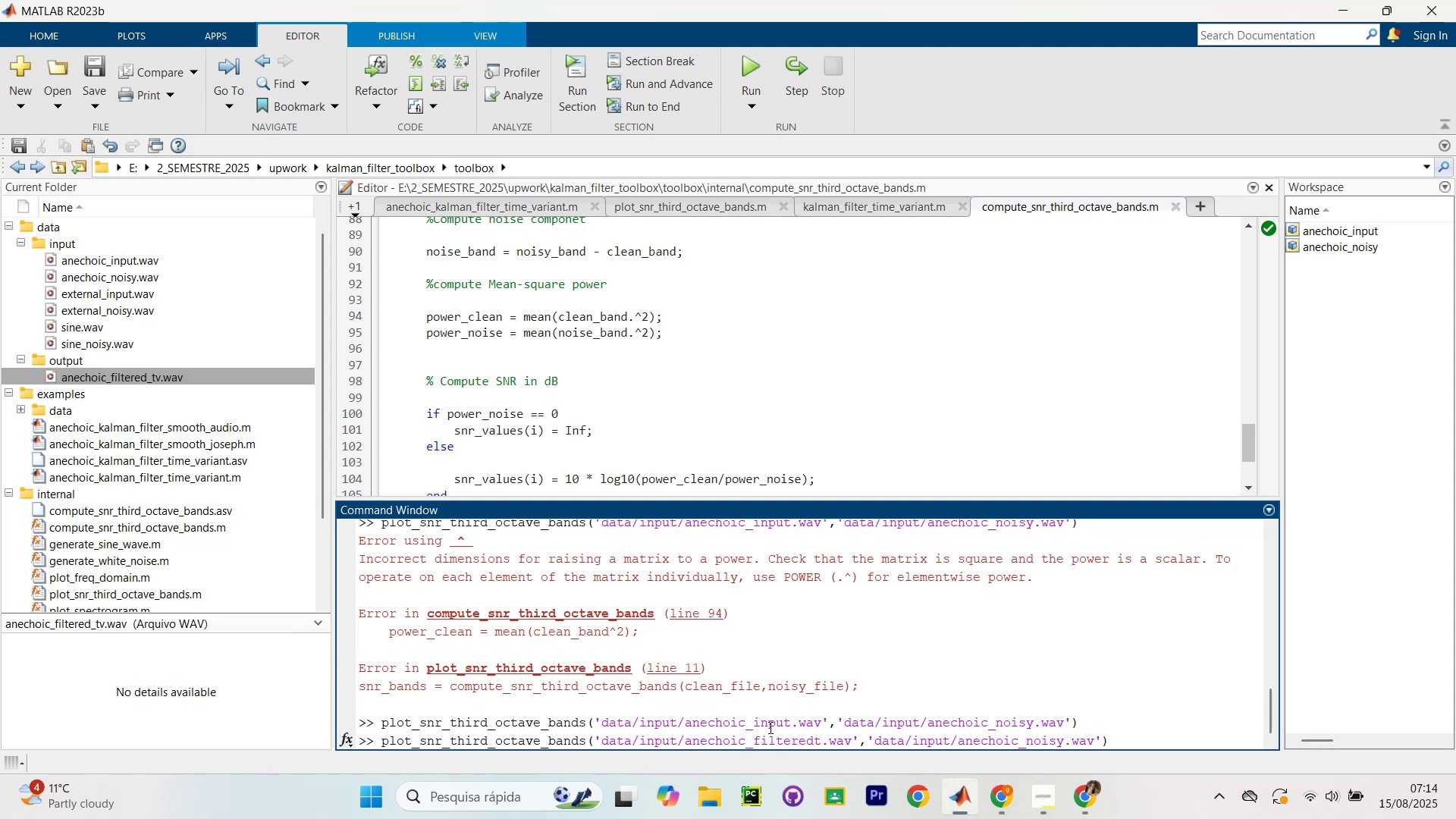 
key(ArrowRight)
 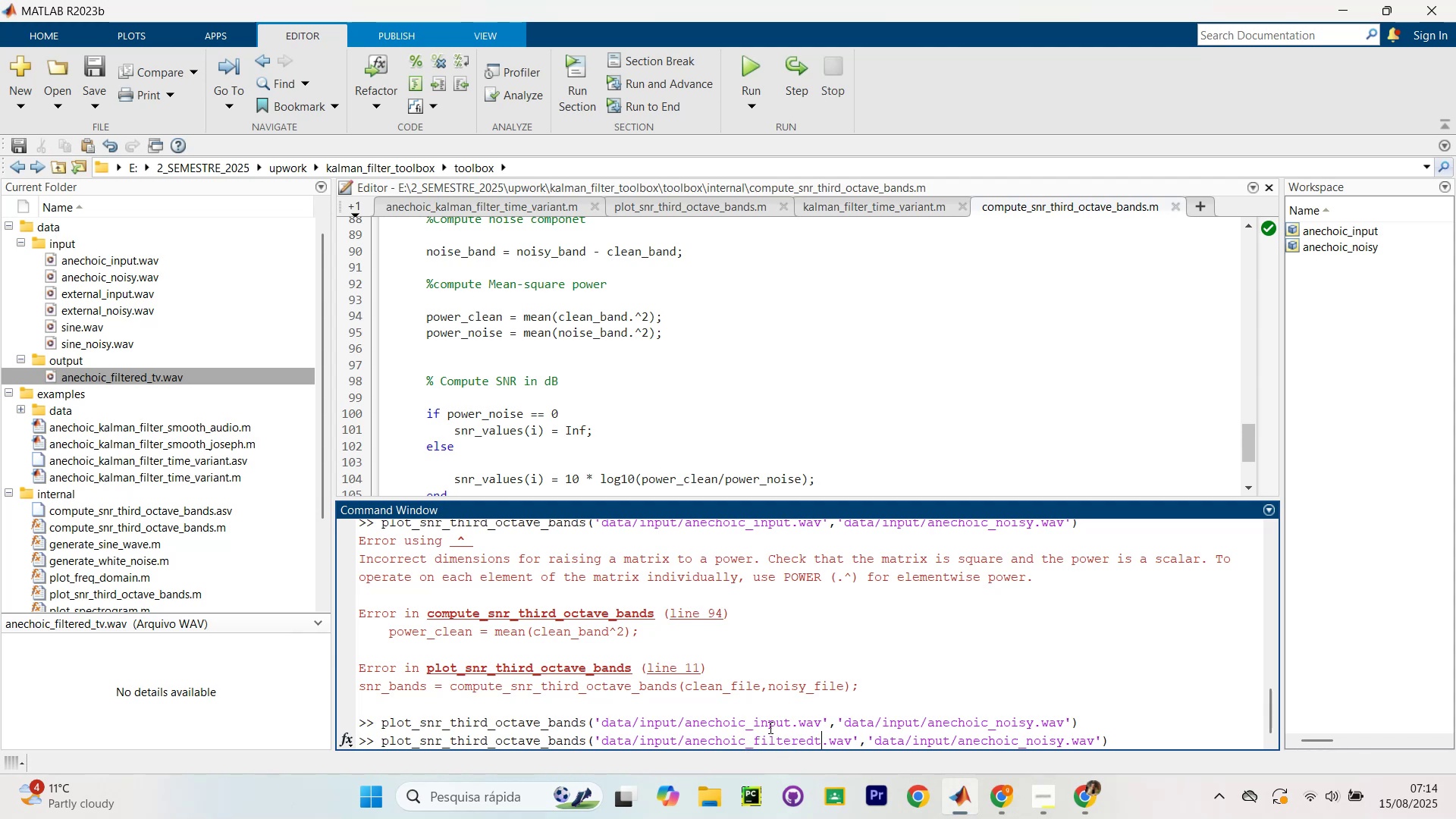 
key(Backspace)
 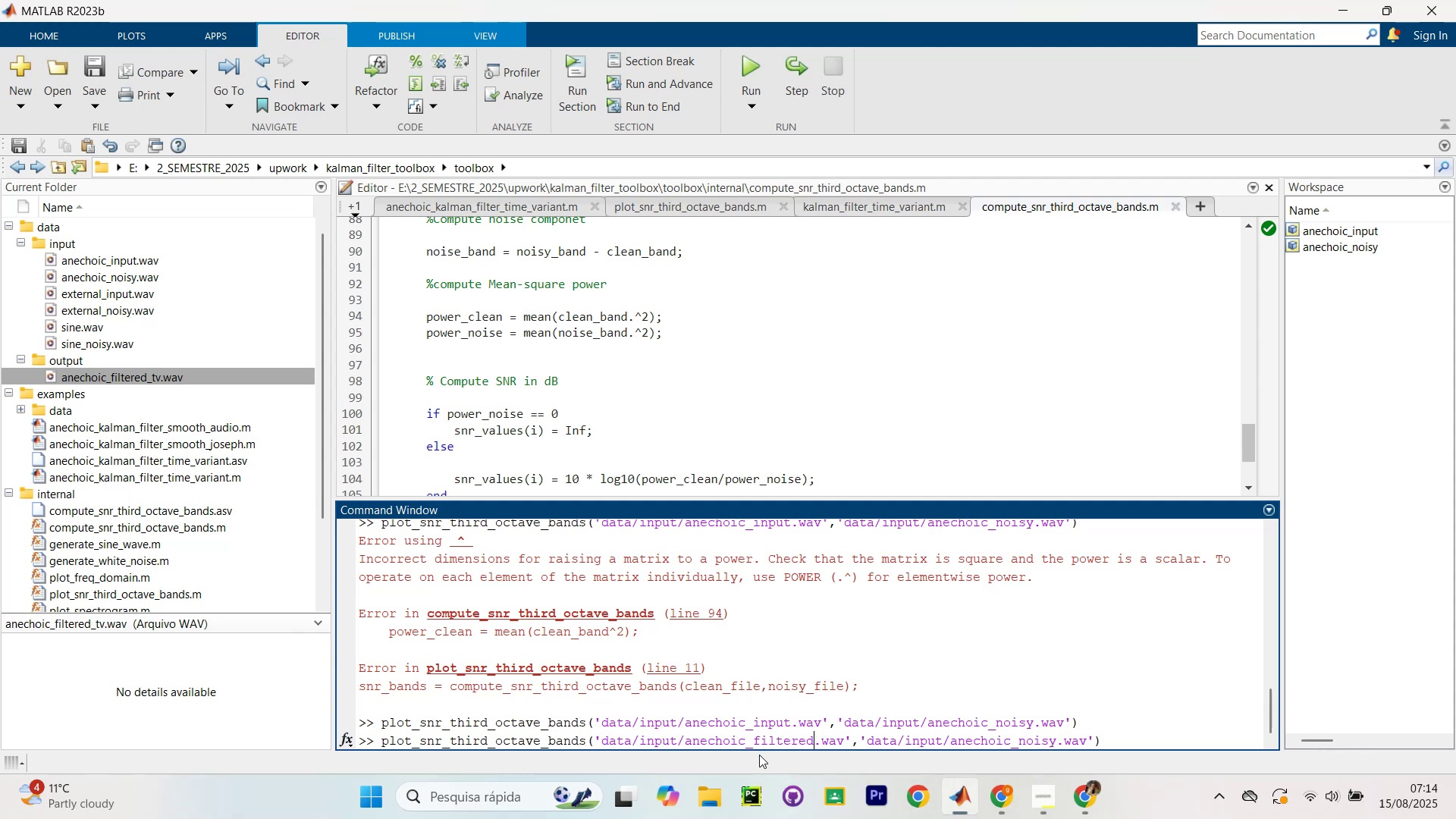 
wait(14.13)
 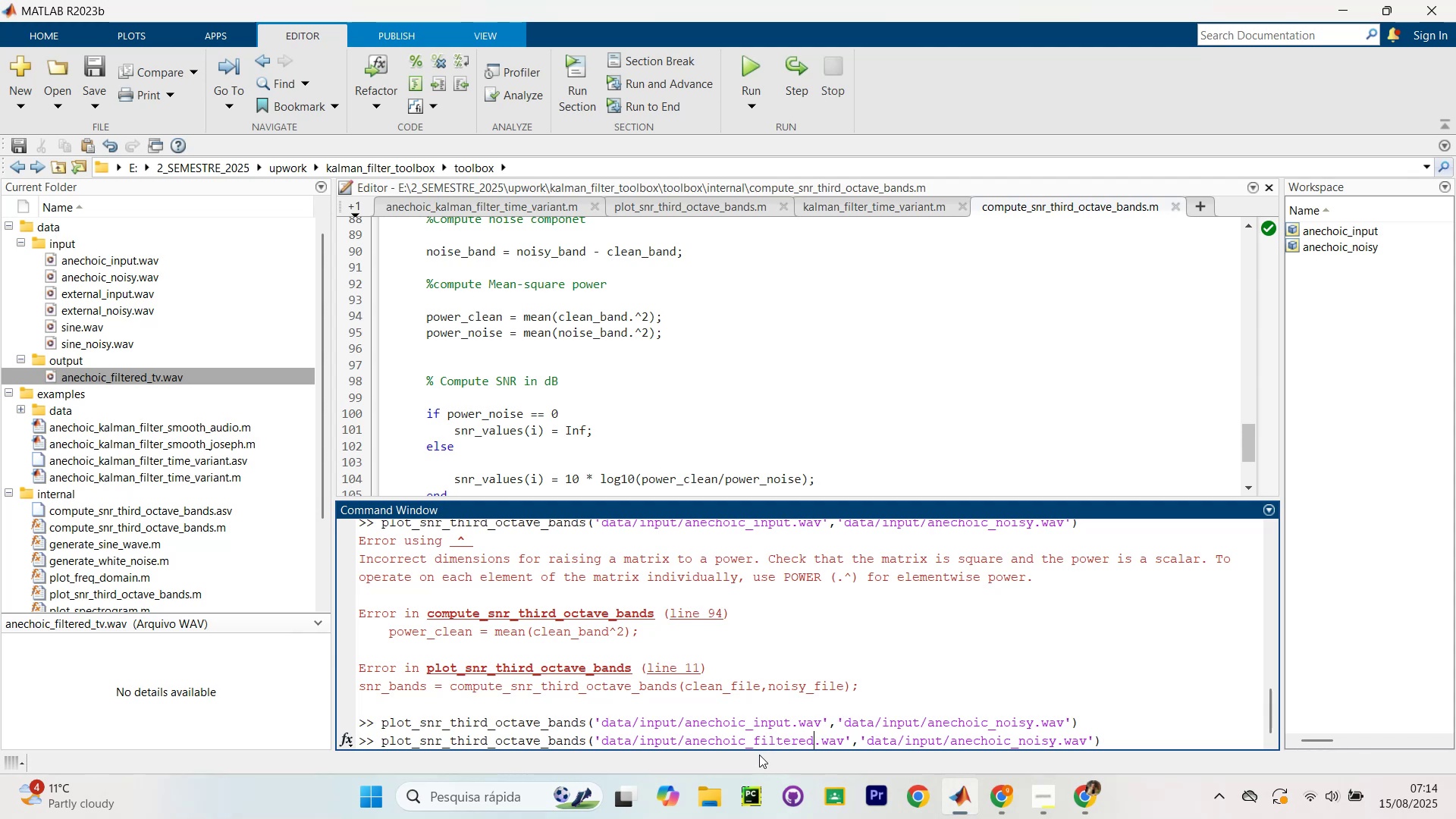 
left_click([1140, 744])
 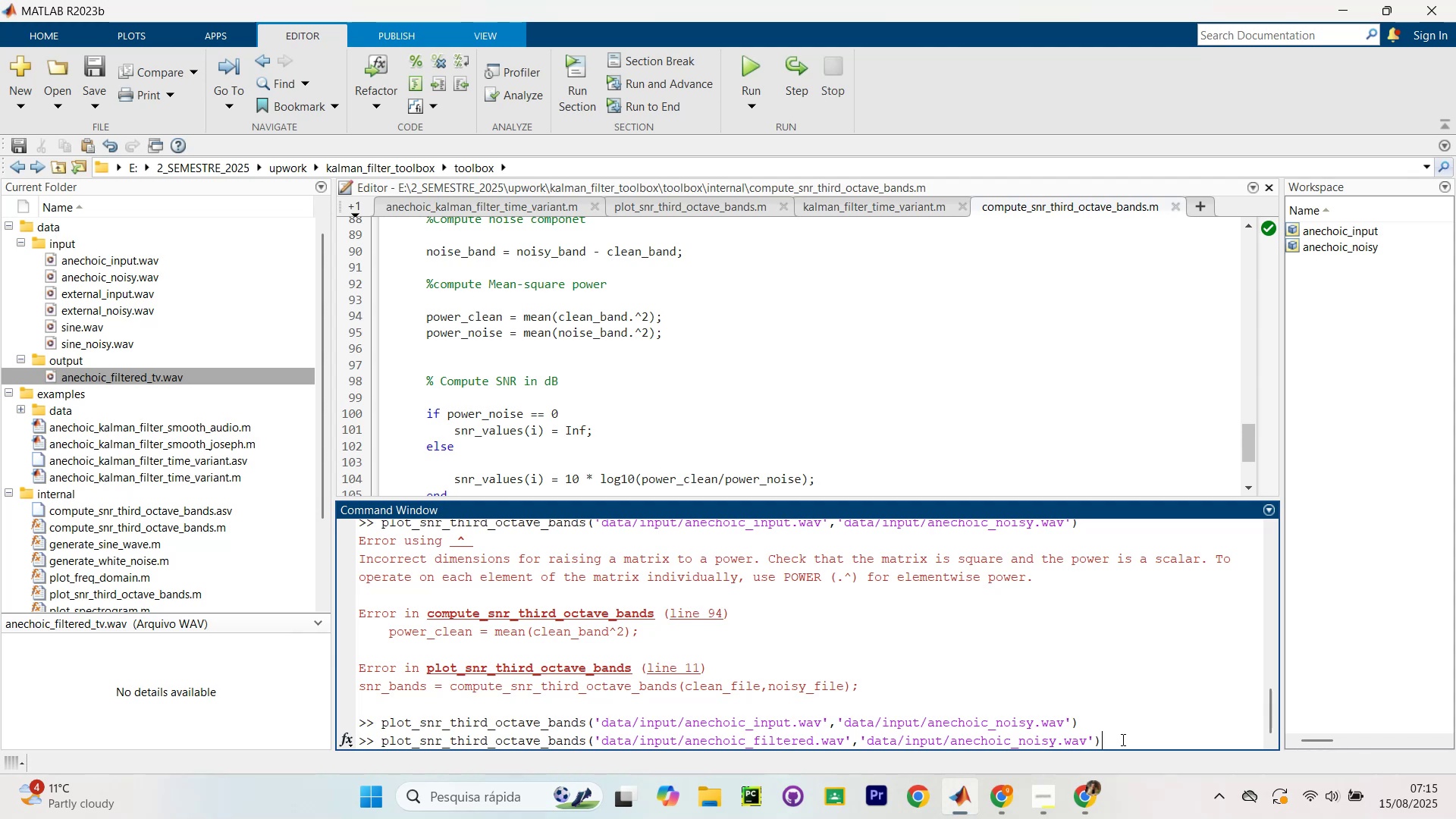 
wait(55.16)
 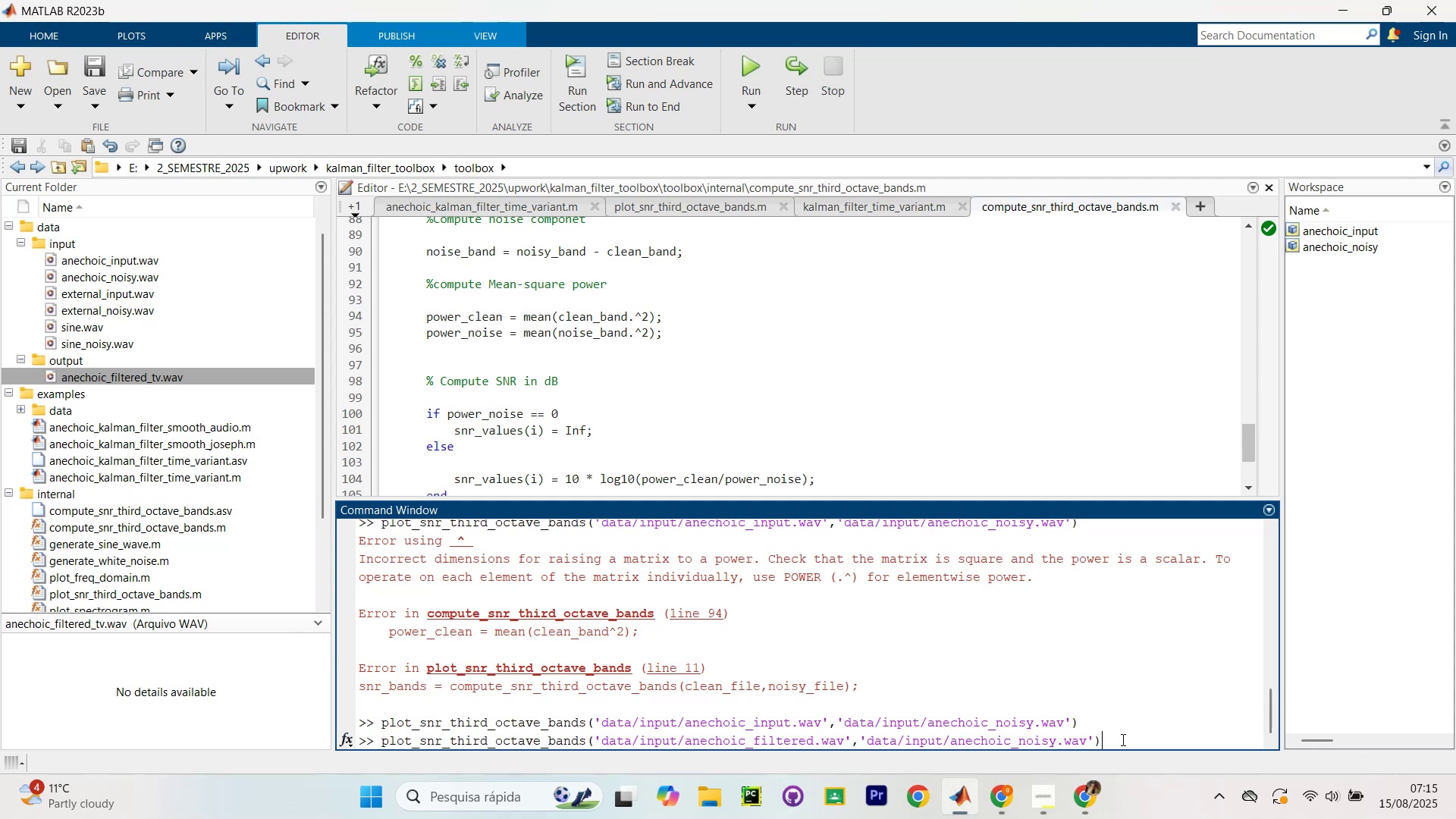 
left_click([1043, 807])
 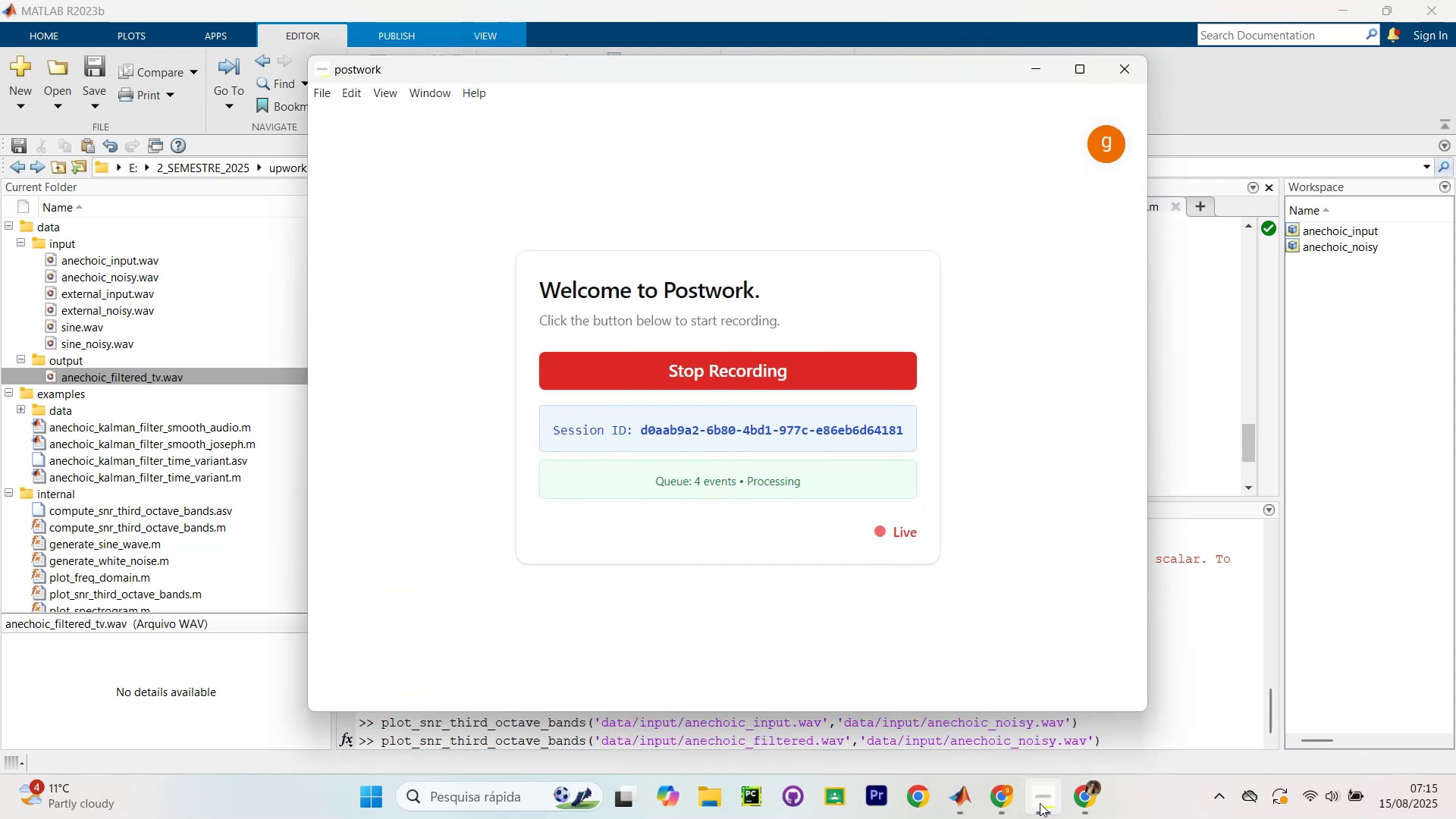 
left_click([1040, 803])
 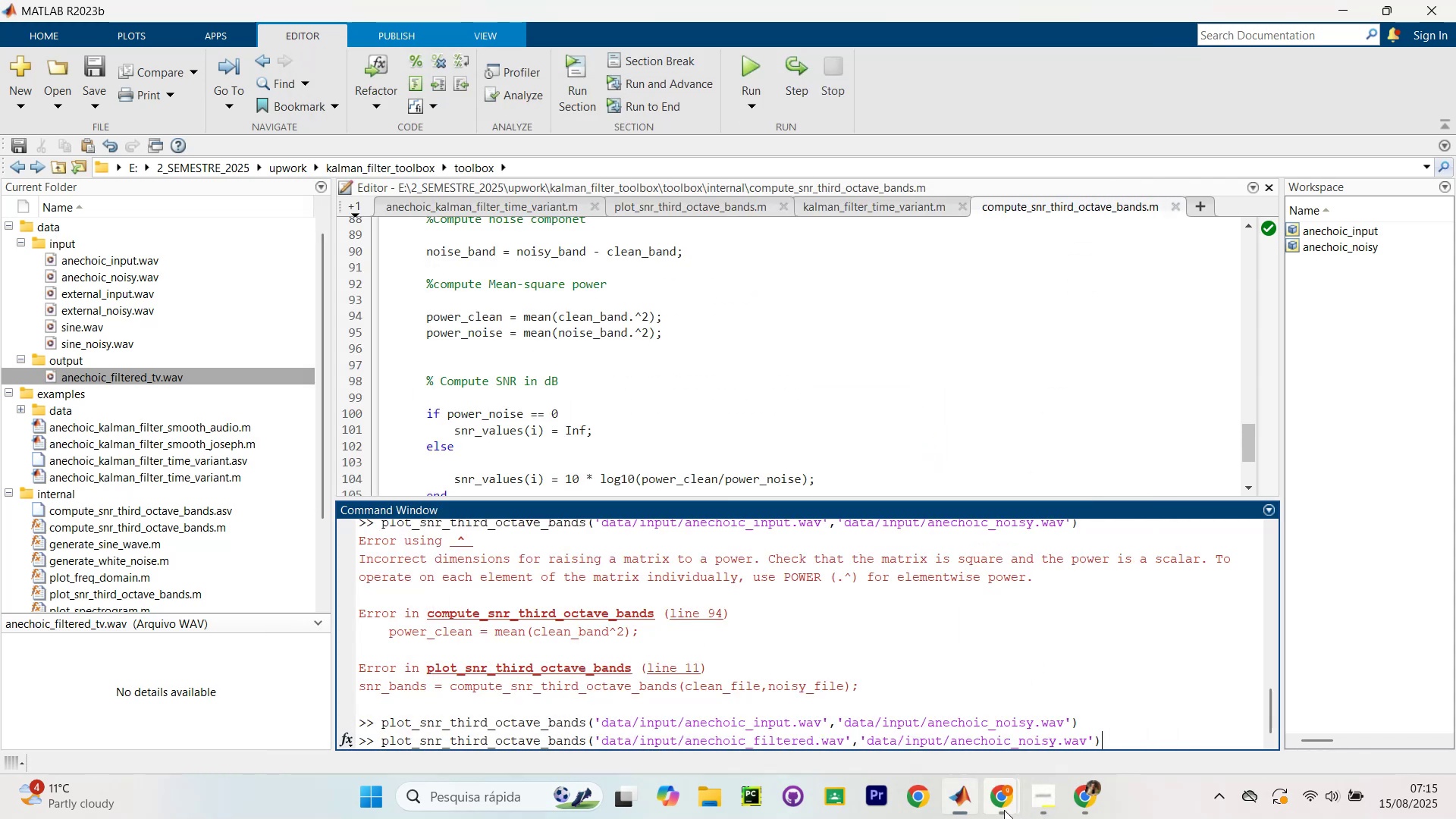 
left_click([1003, 810])
 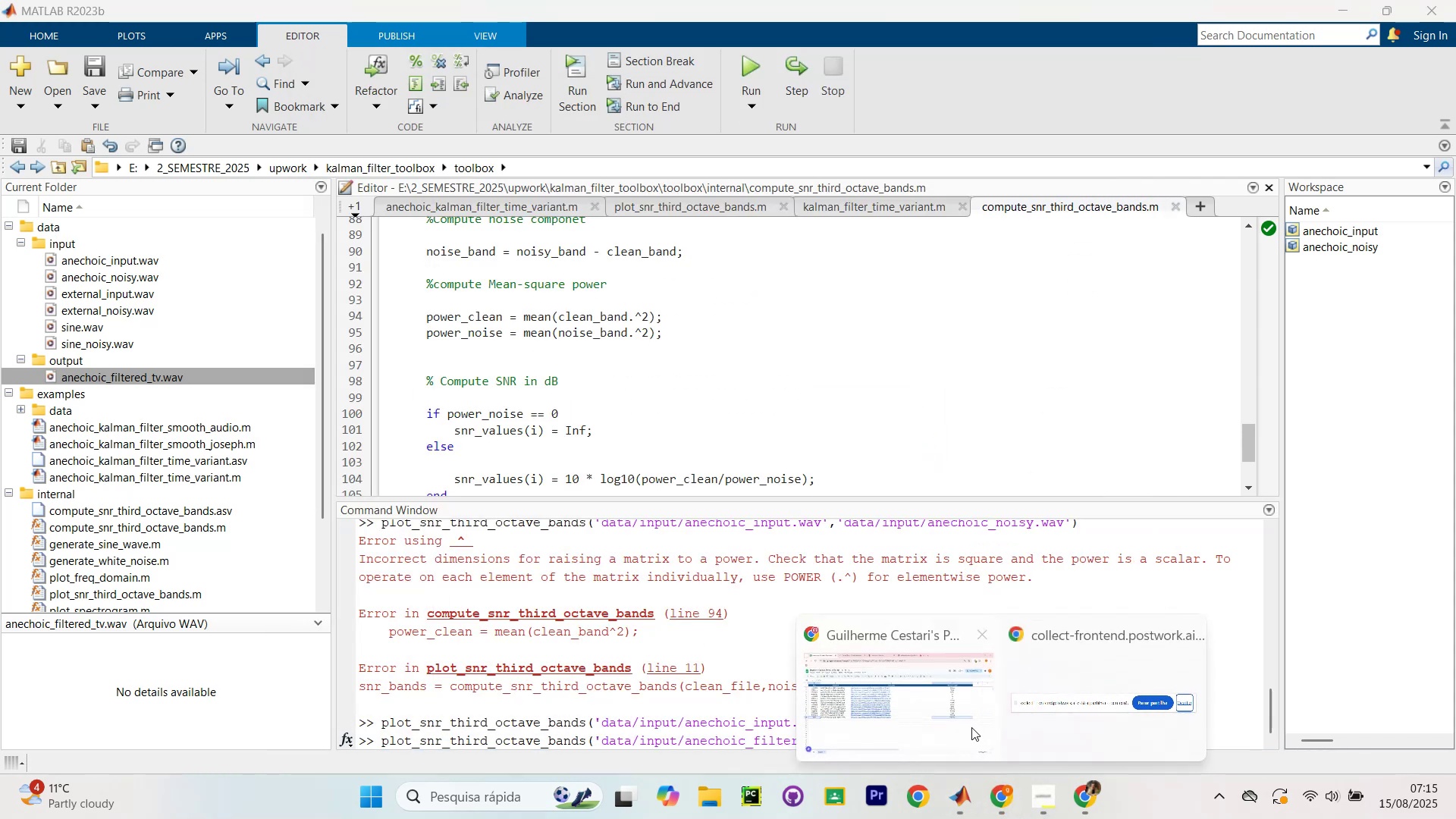 
left_click([960, 722])
 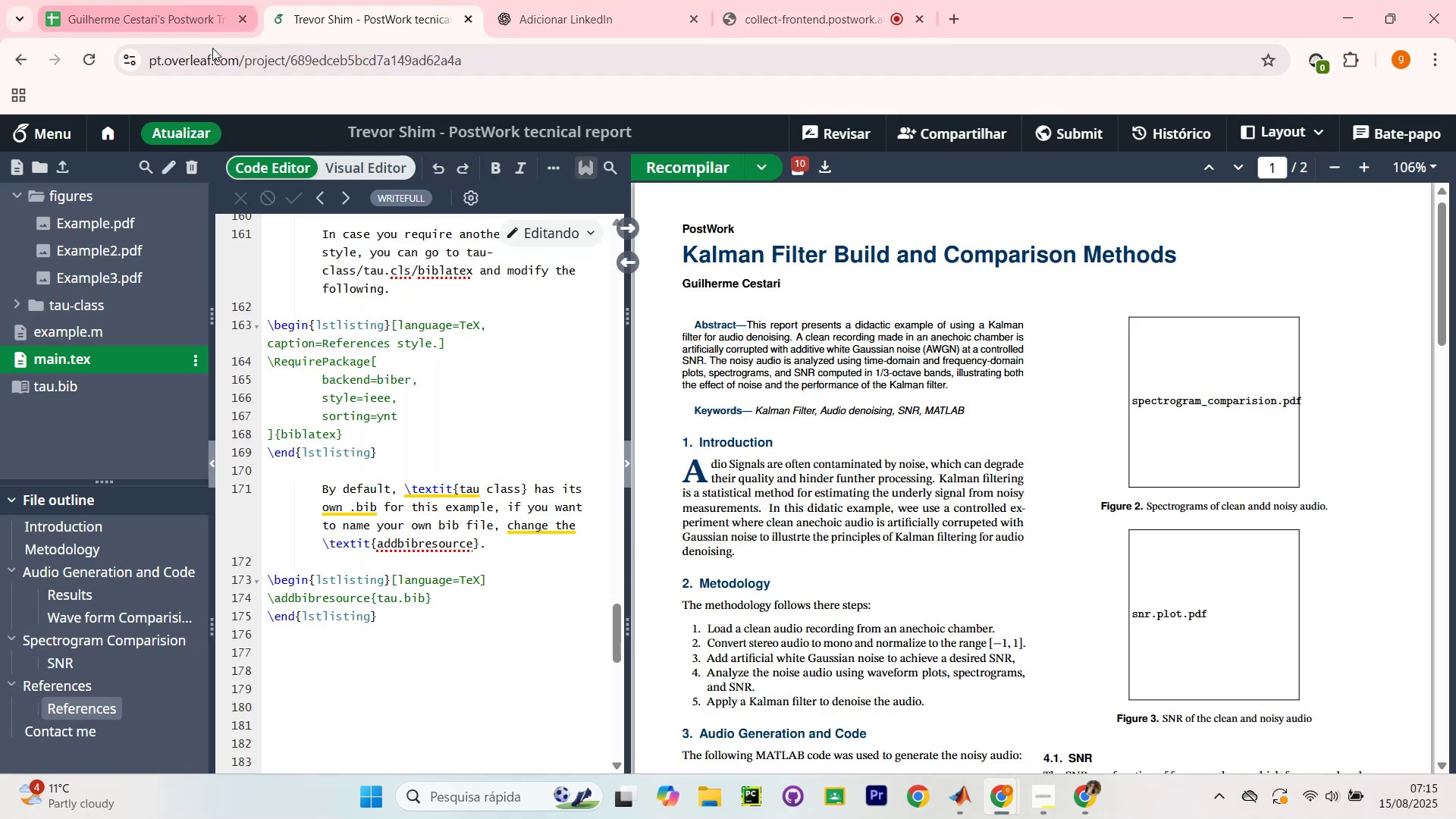 
scroll: coordinate [772, 416], scroll_direction: down, amount: 9.0
 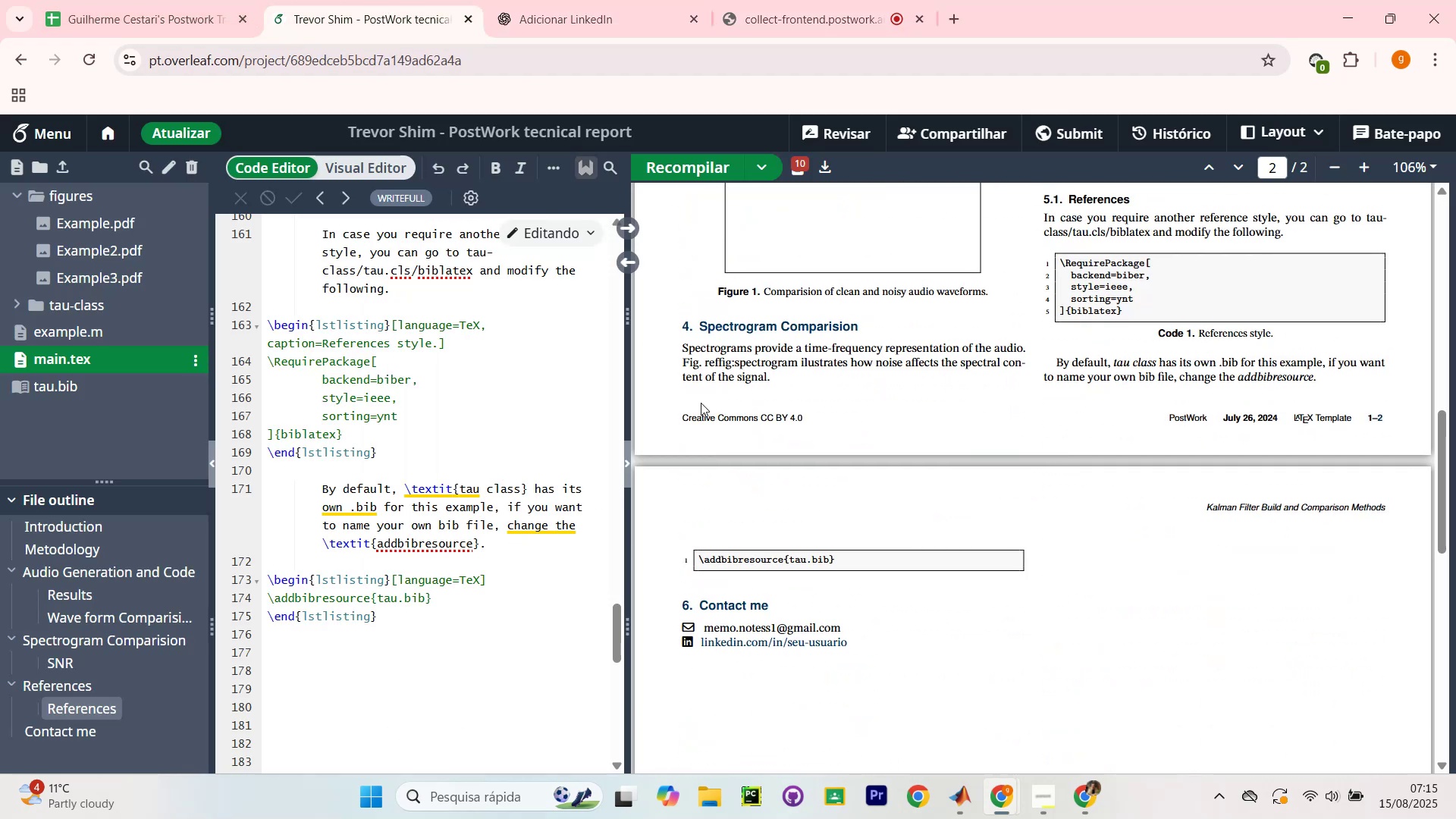 
scroll: coordinate [541, 306], scroll_direction: up, amount: 24.0
 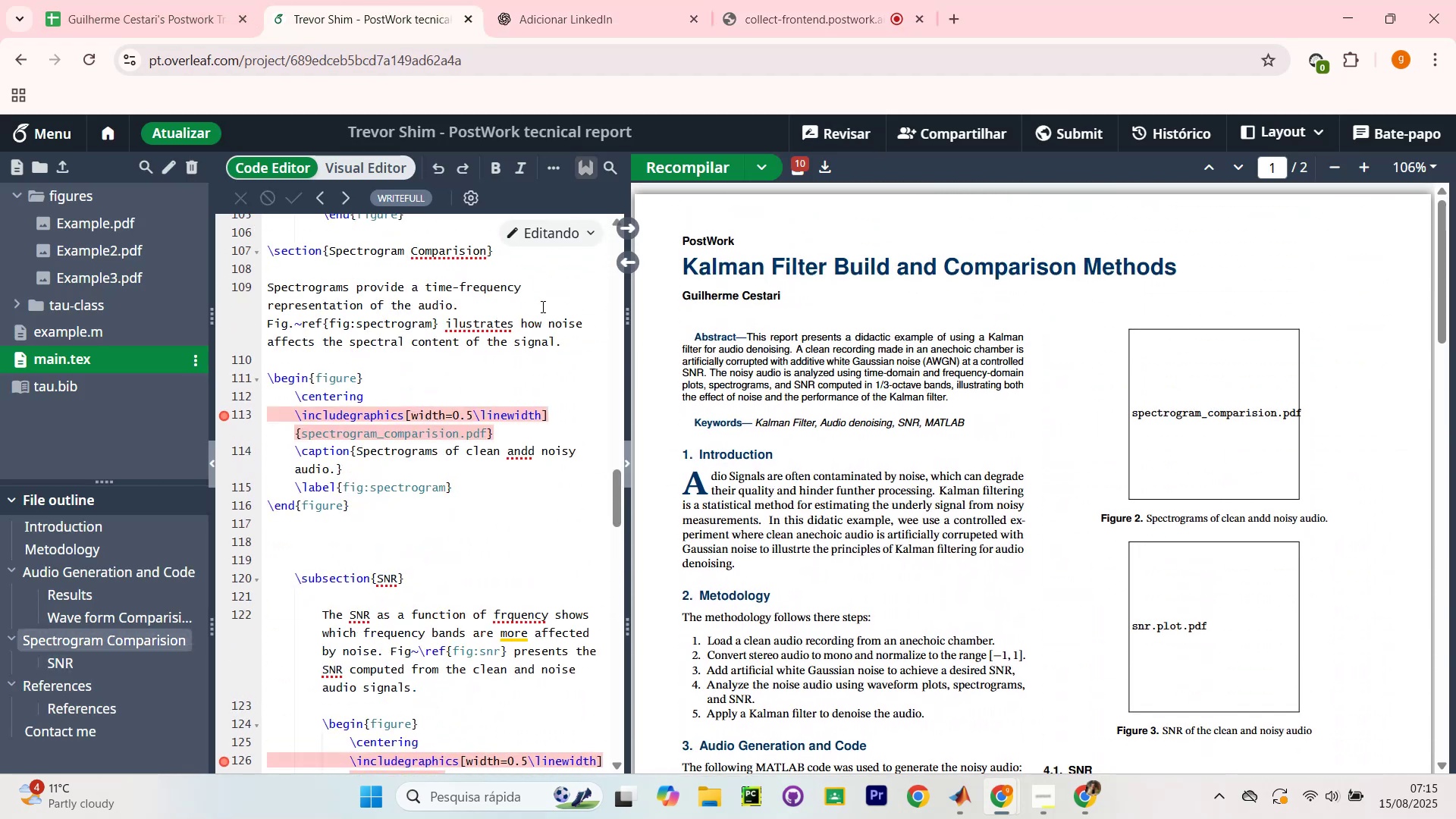 
scroll: coordinate [550, 310], scroll_direction: down, amount: 3.0
 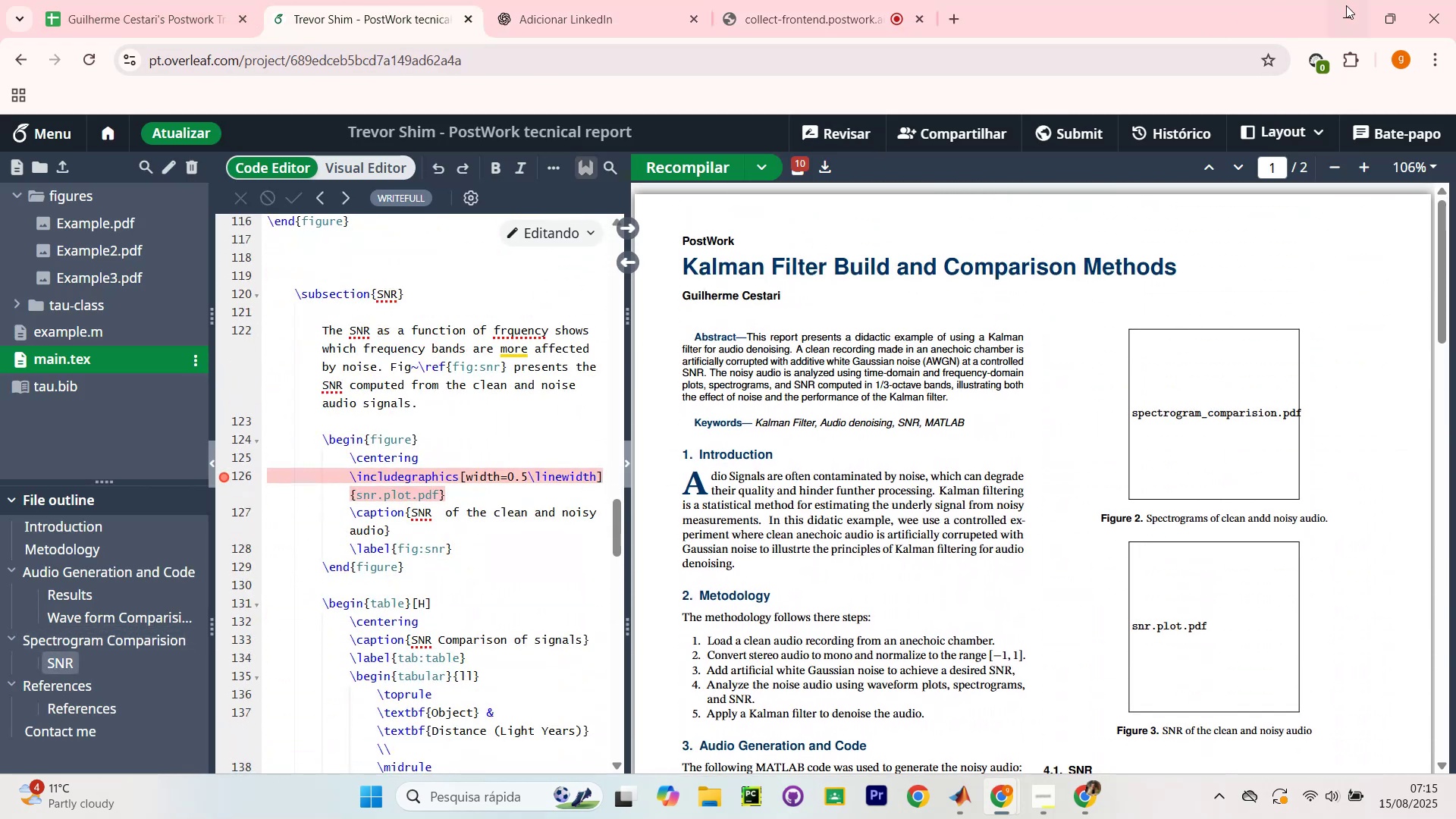 
left_click([1351, 6])
 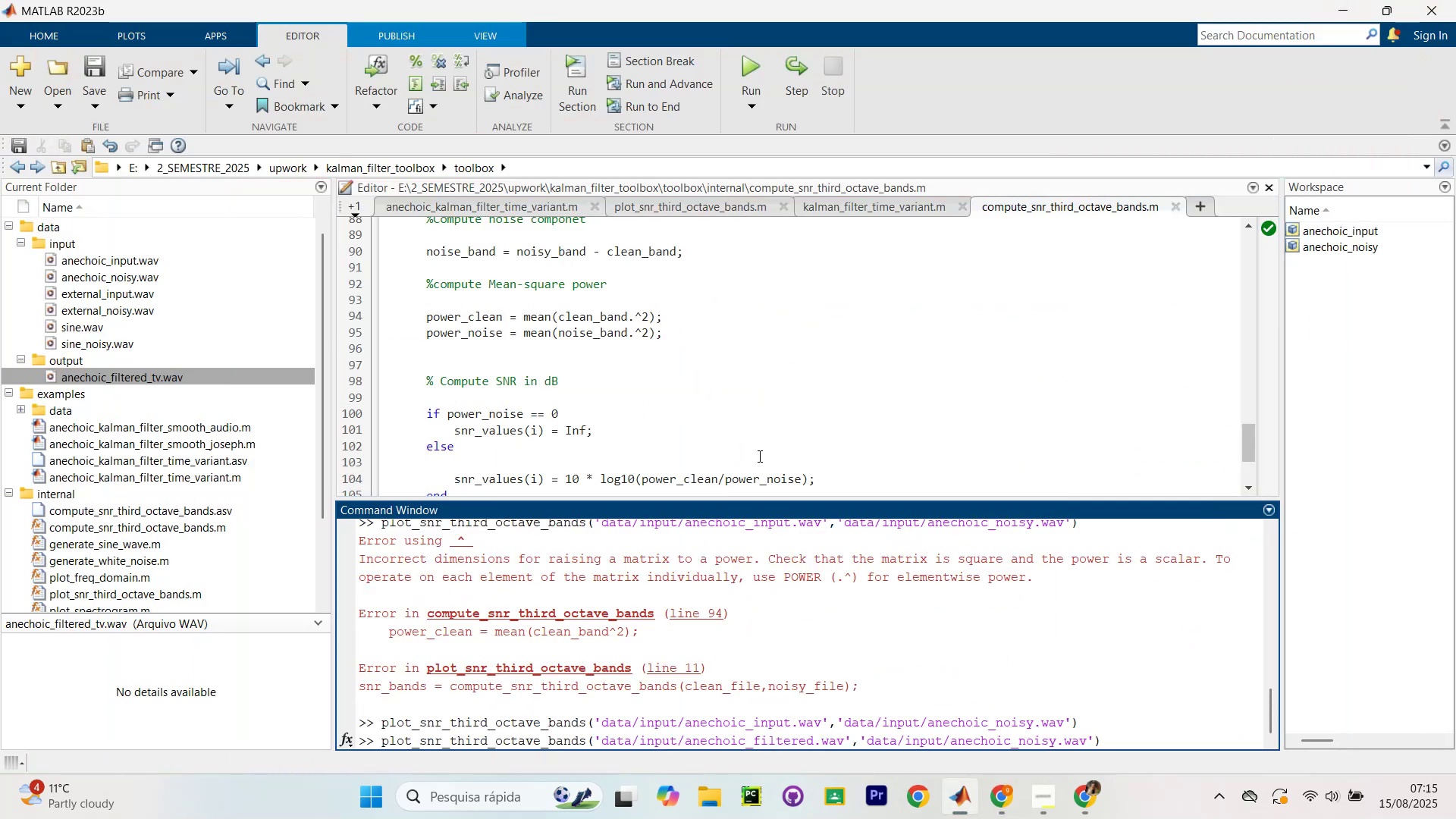 
left_click([790, 445])
 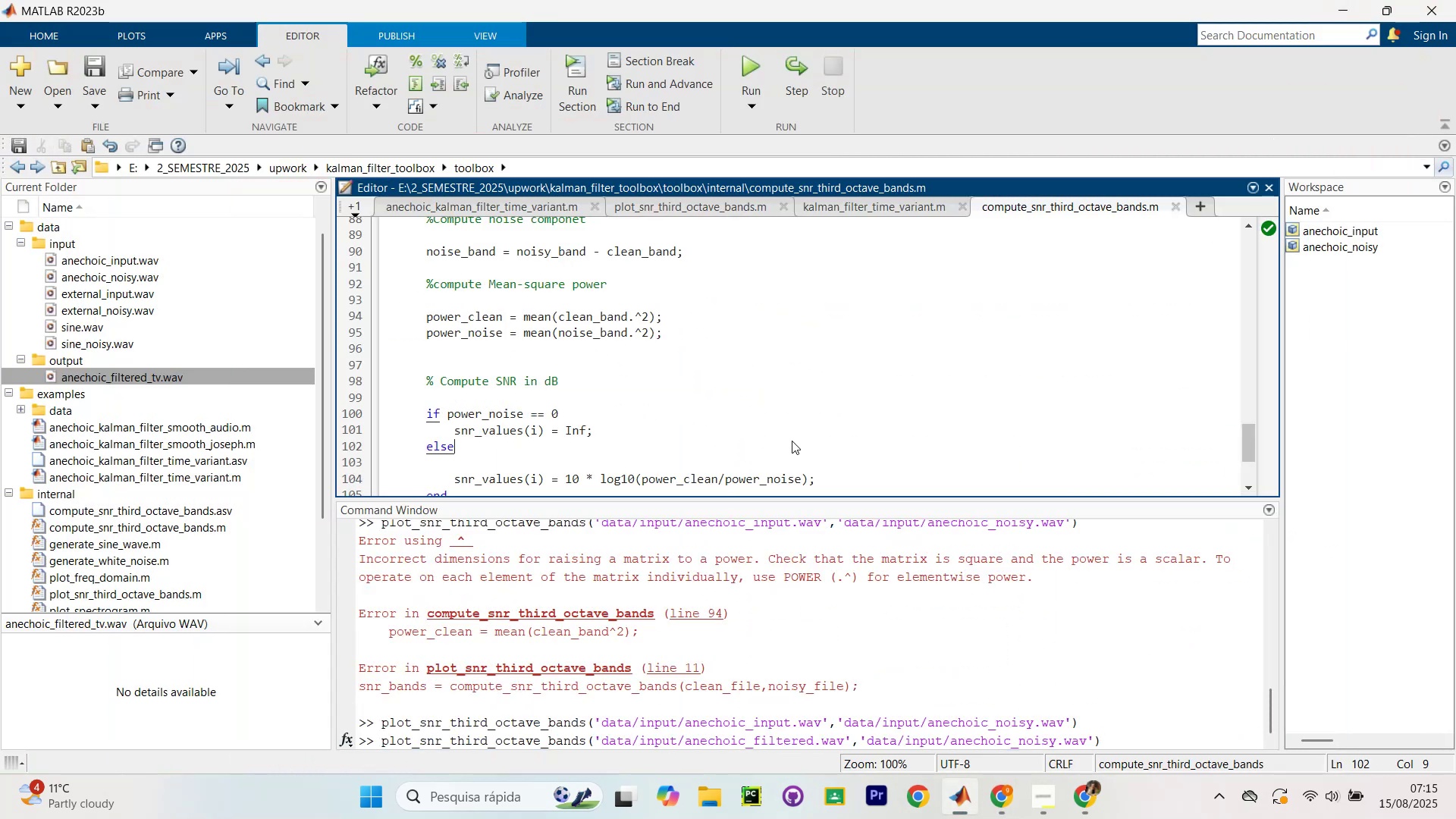 
scroll: coordinate [793, 438], scroll_direction: down, amount: 3.0
 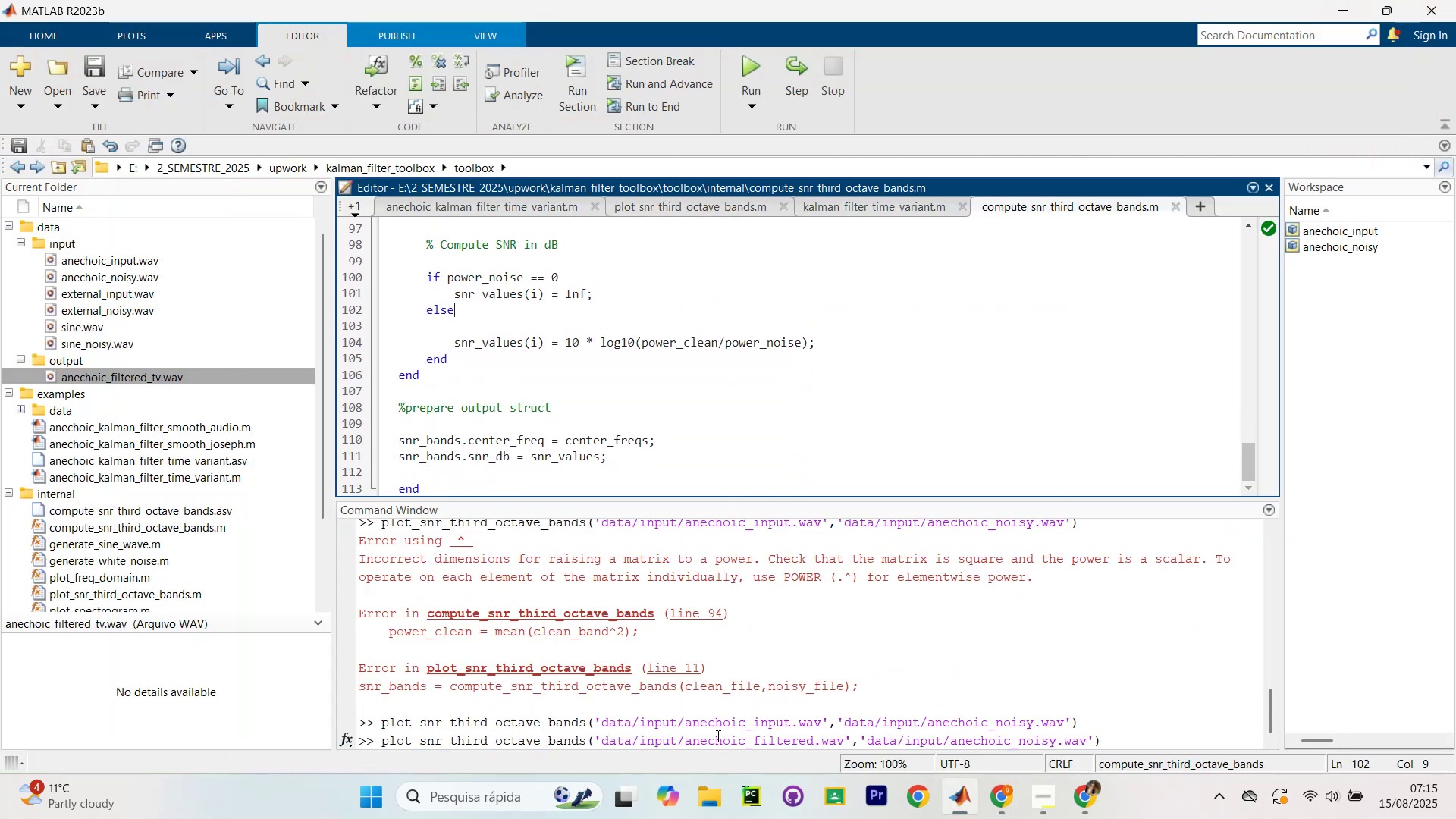 
wait(8.21)
 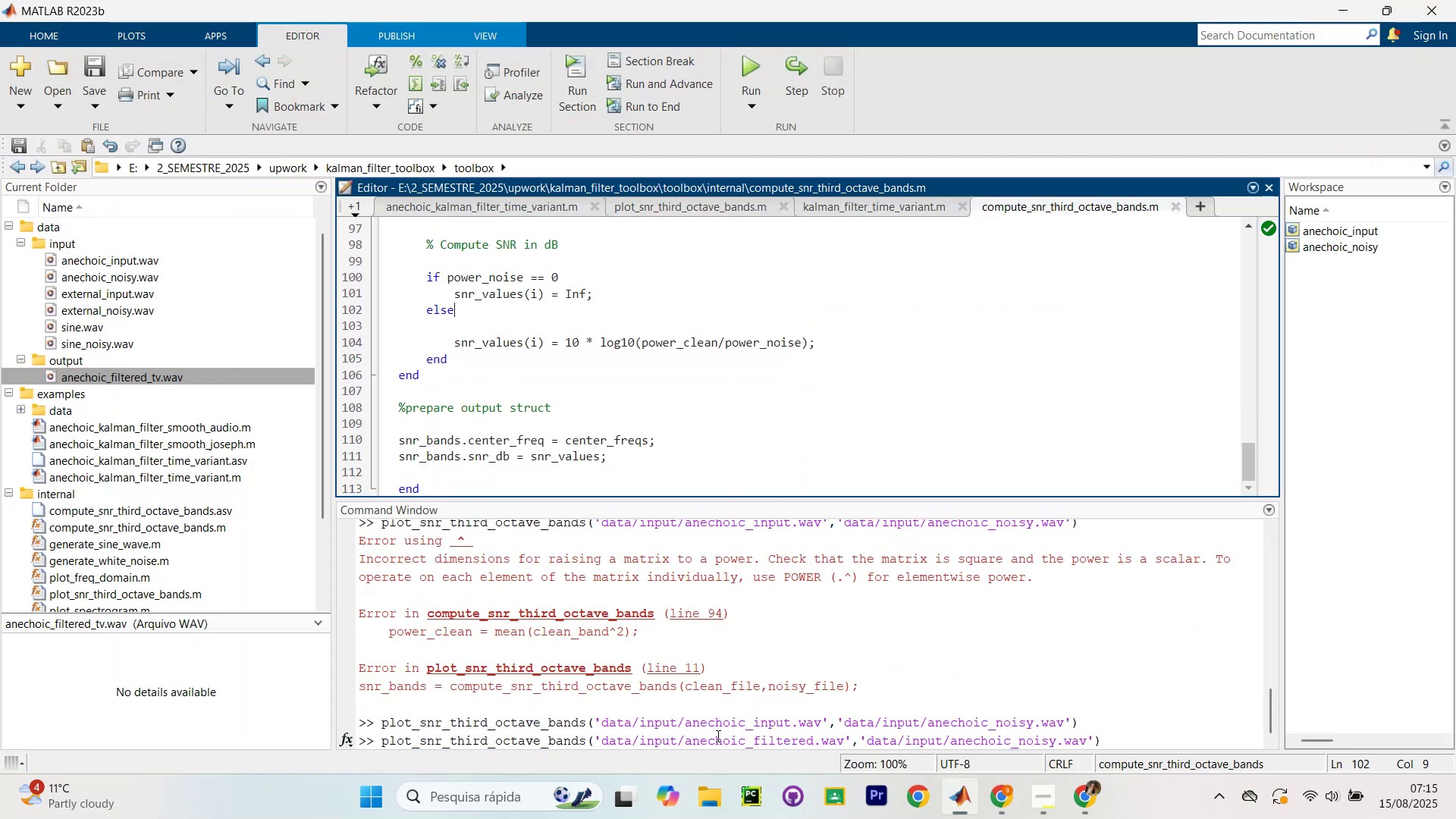 
left_click_drag(start_coordinate=[946, 742], to_coordinate=[1030, 740])
 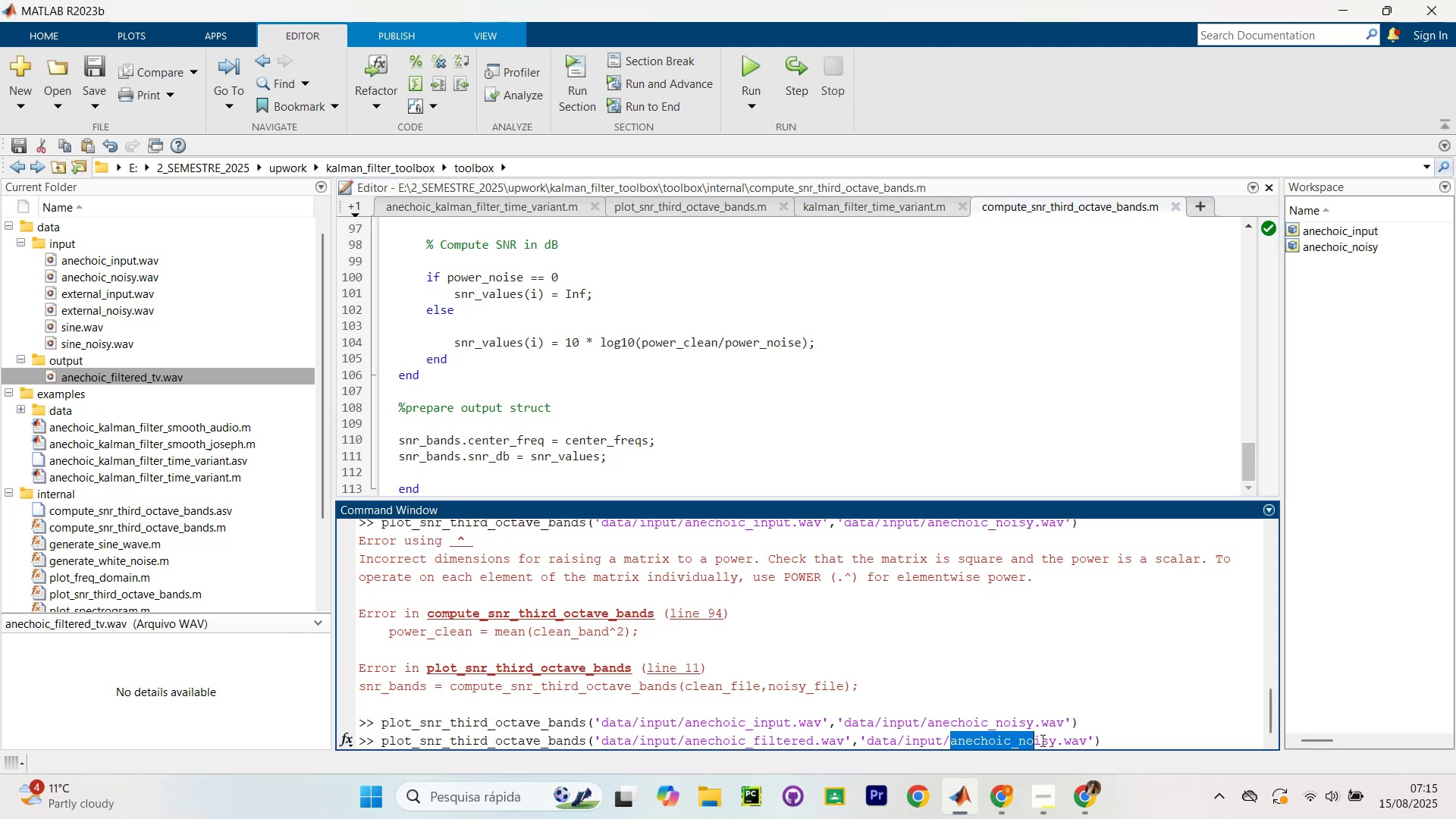 
left_click([1041, 740])
 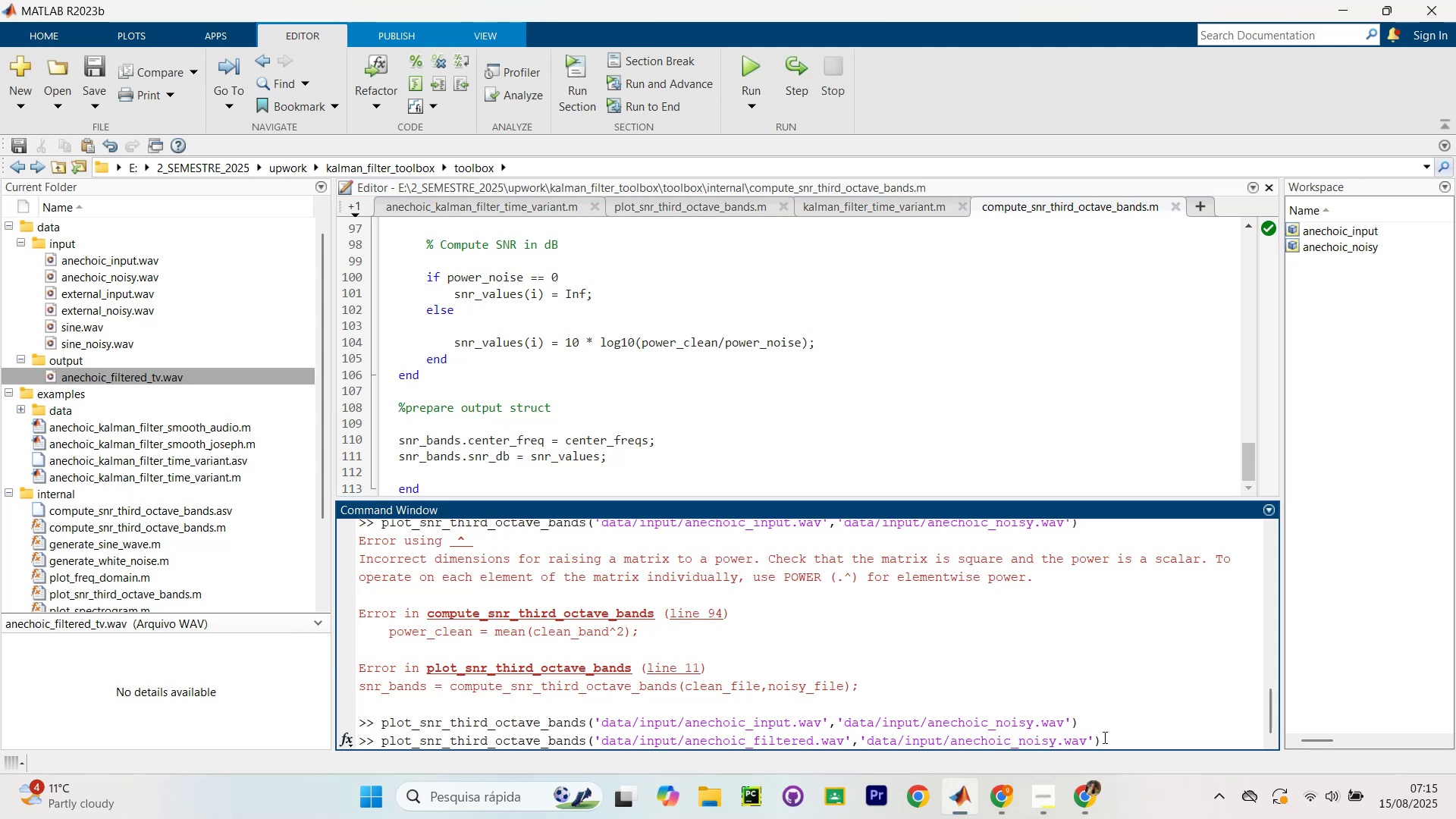 
left_click([1106, 742])
 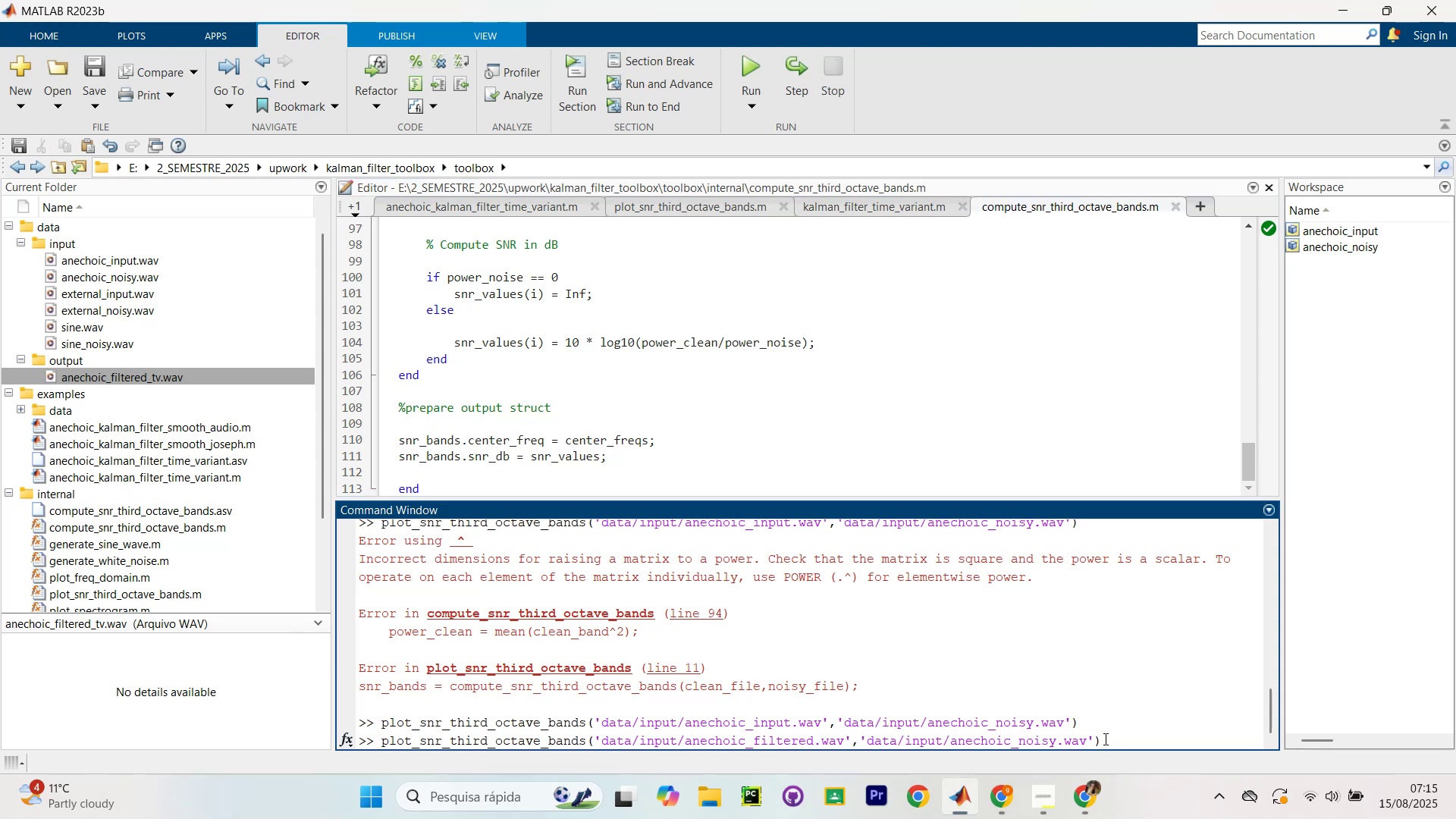 
key(NumpadEnter)
 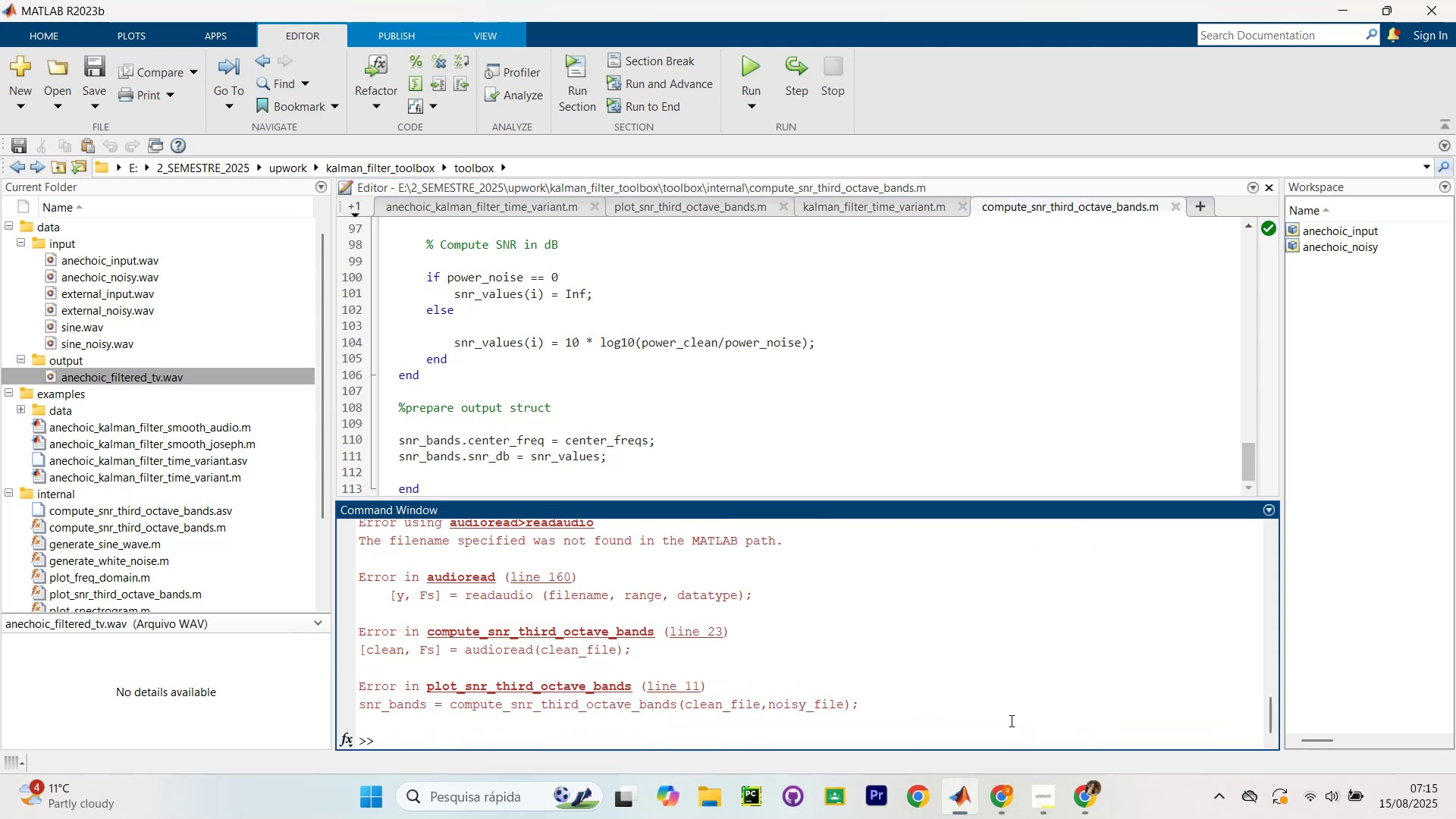 
hold_key(key=ControlLeft, duration=0.48)
 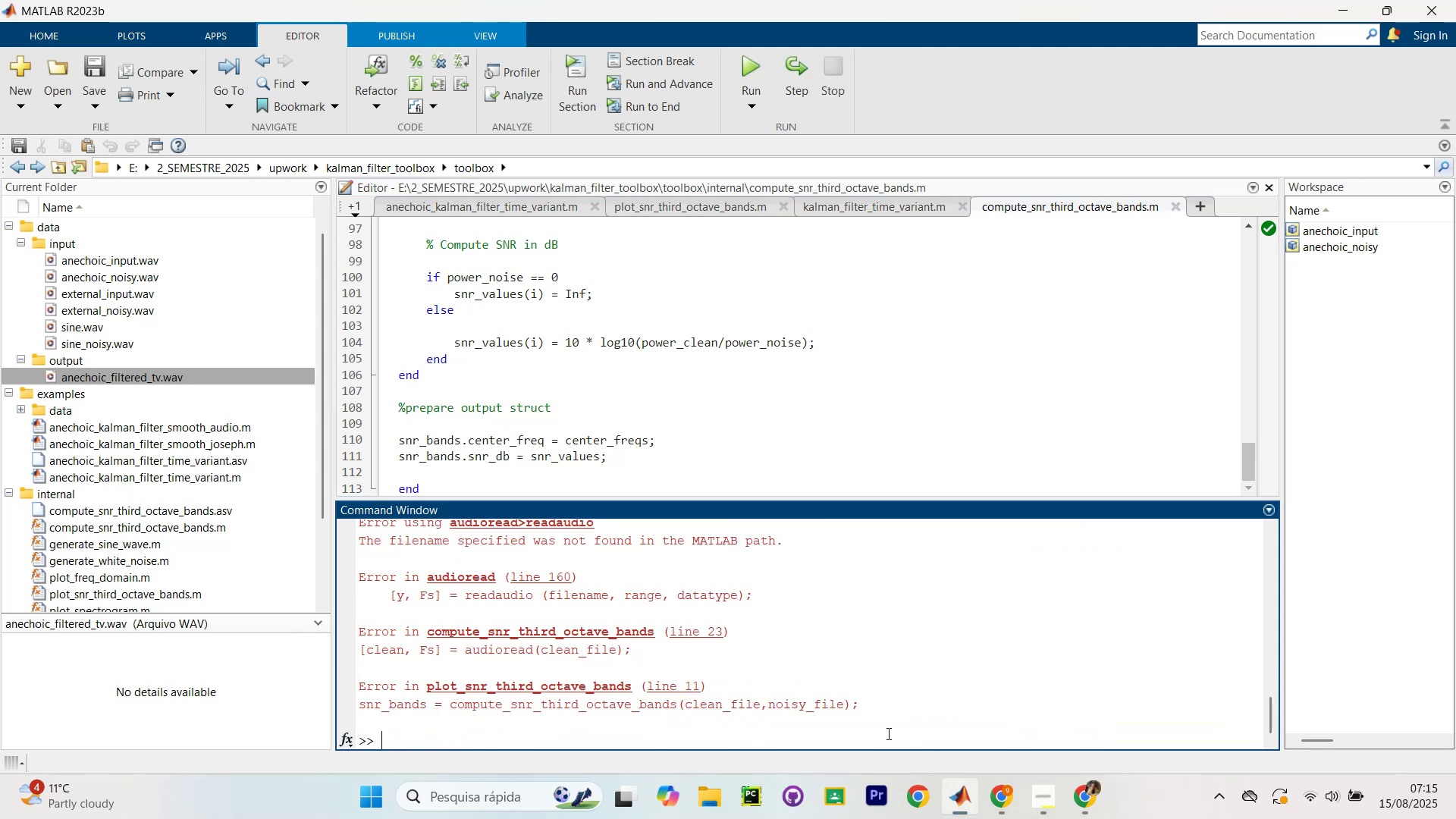 
key(ArrowUp)
 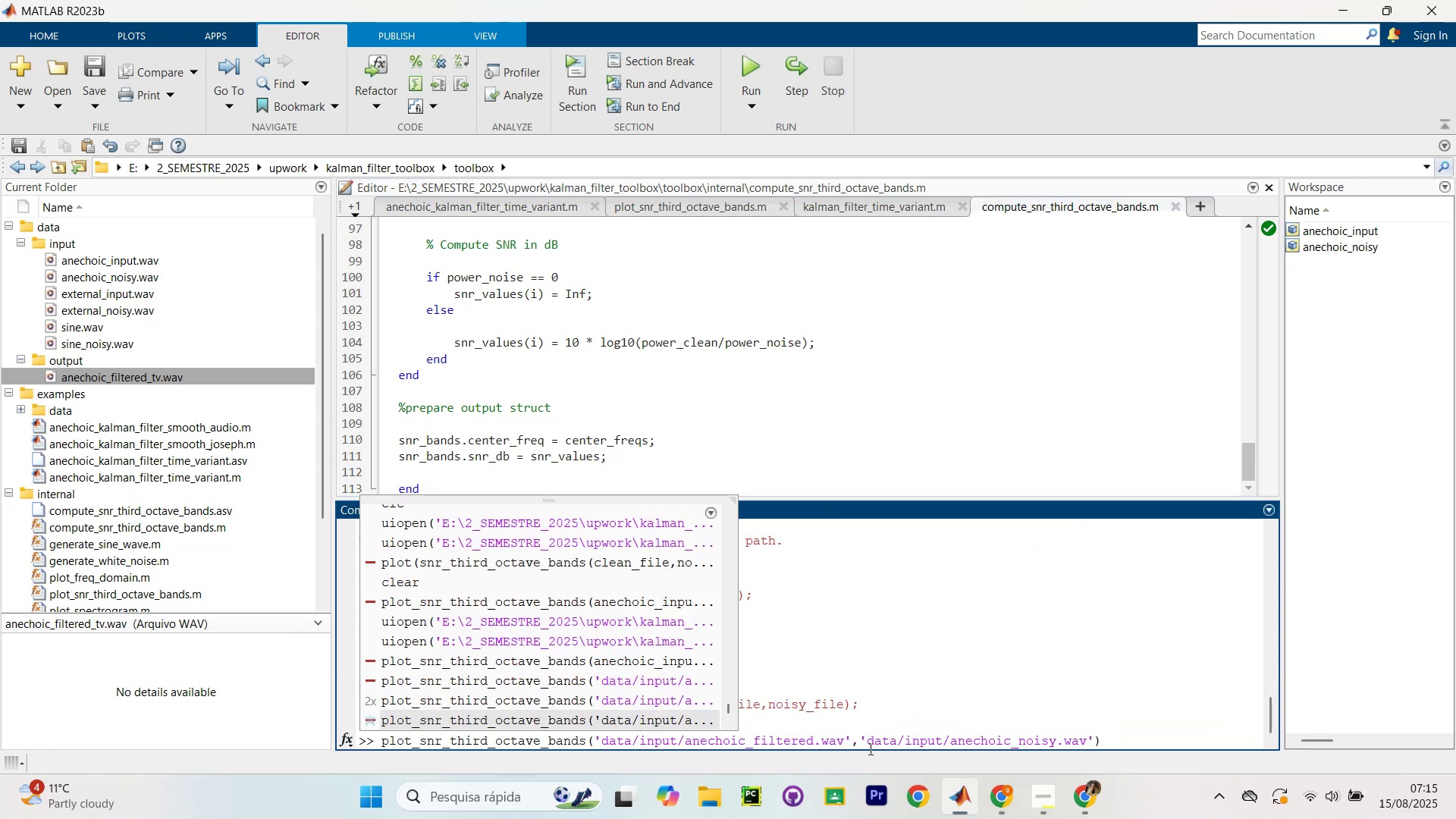 
key(ArrowUp)
 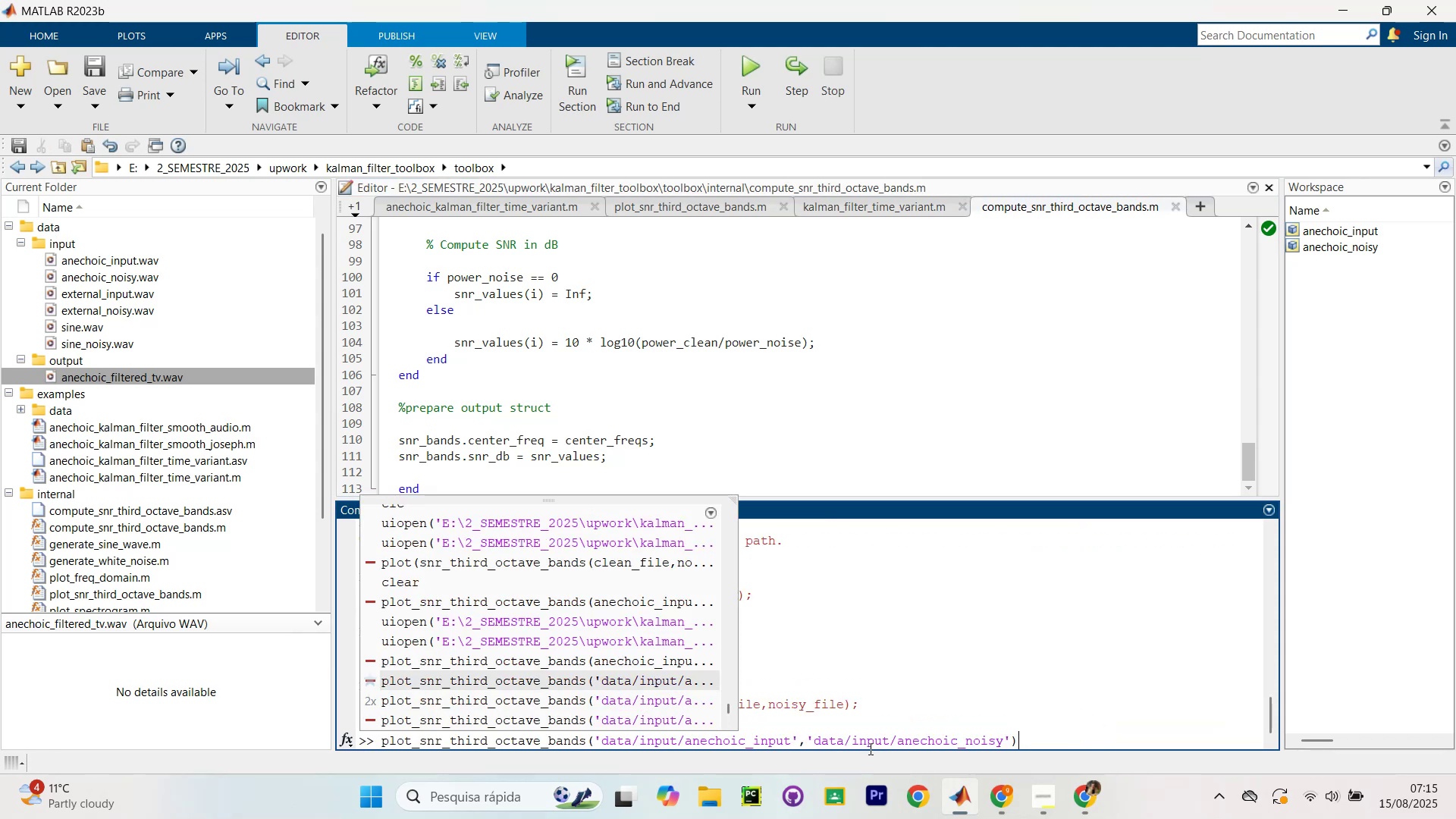 
key(ArrowUp)
 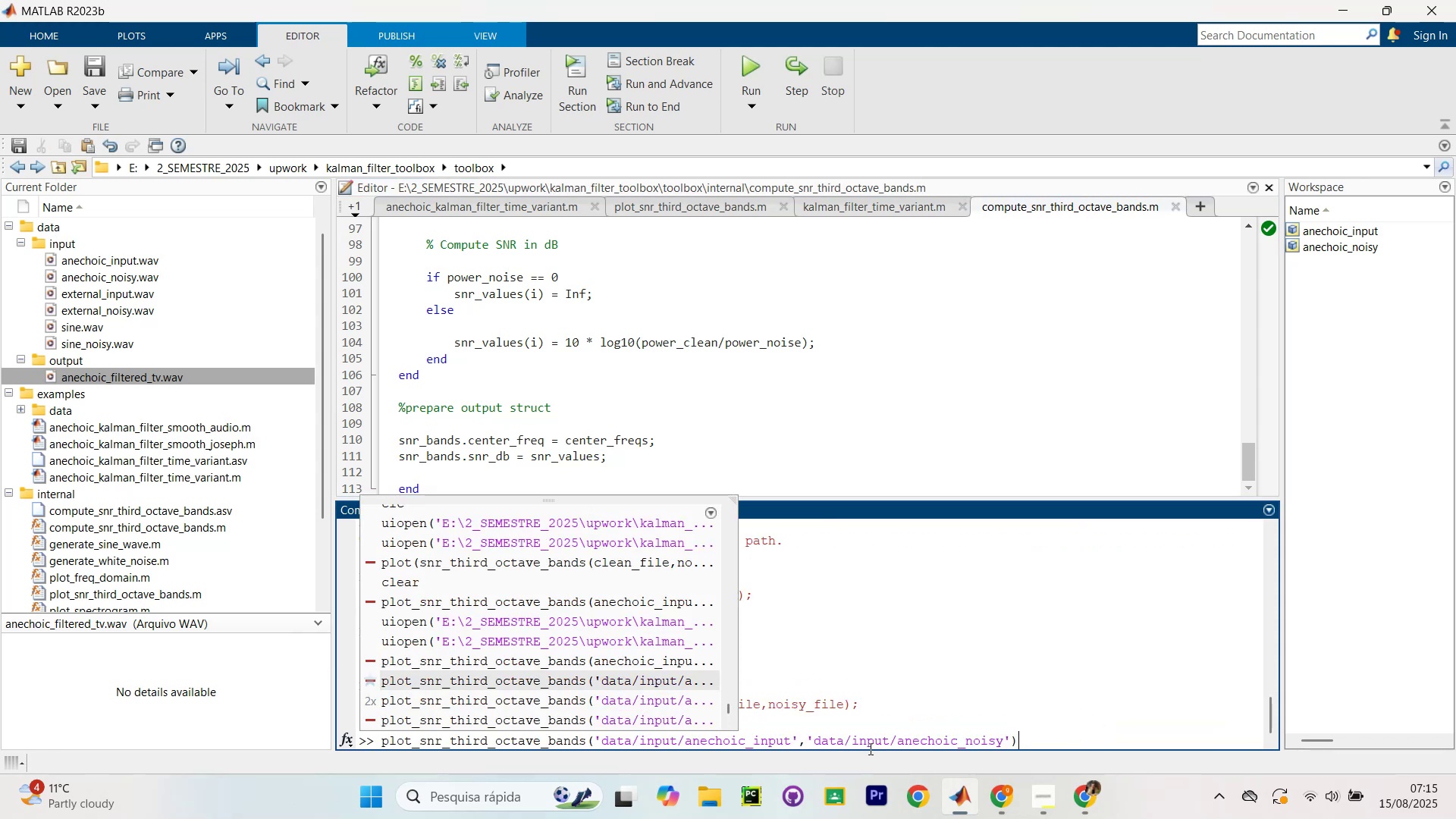 
key(ArrowUp)
 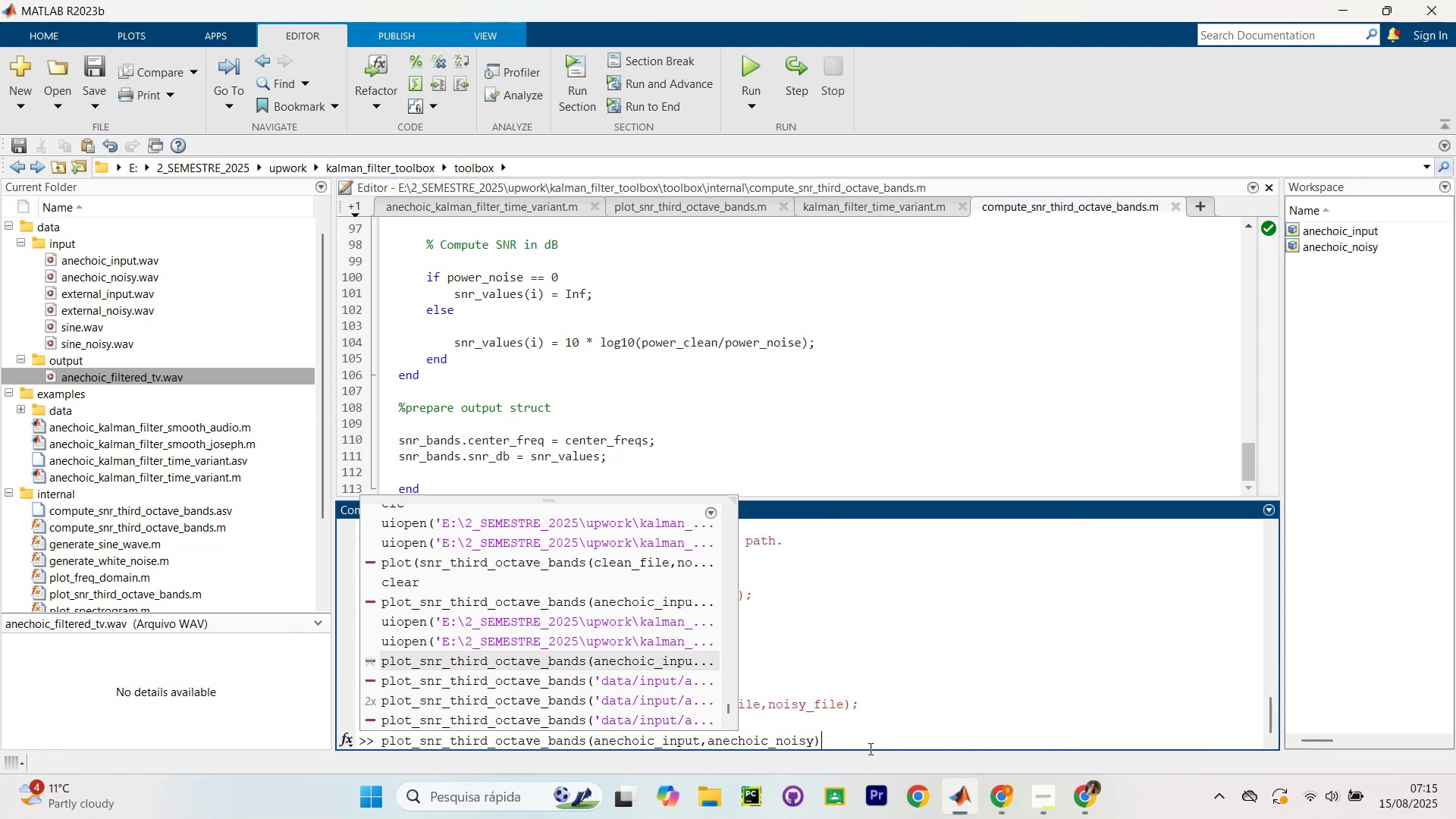 
key(Enter)
 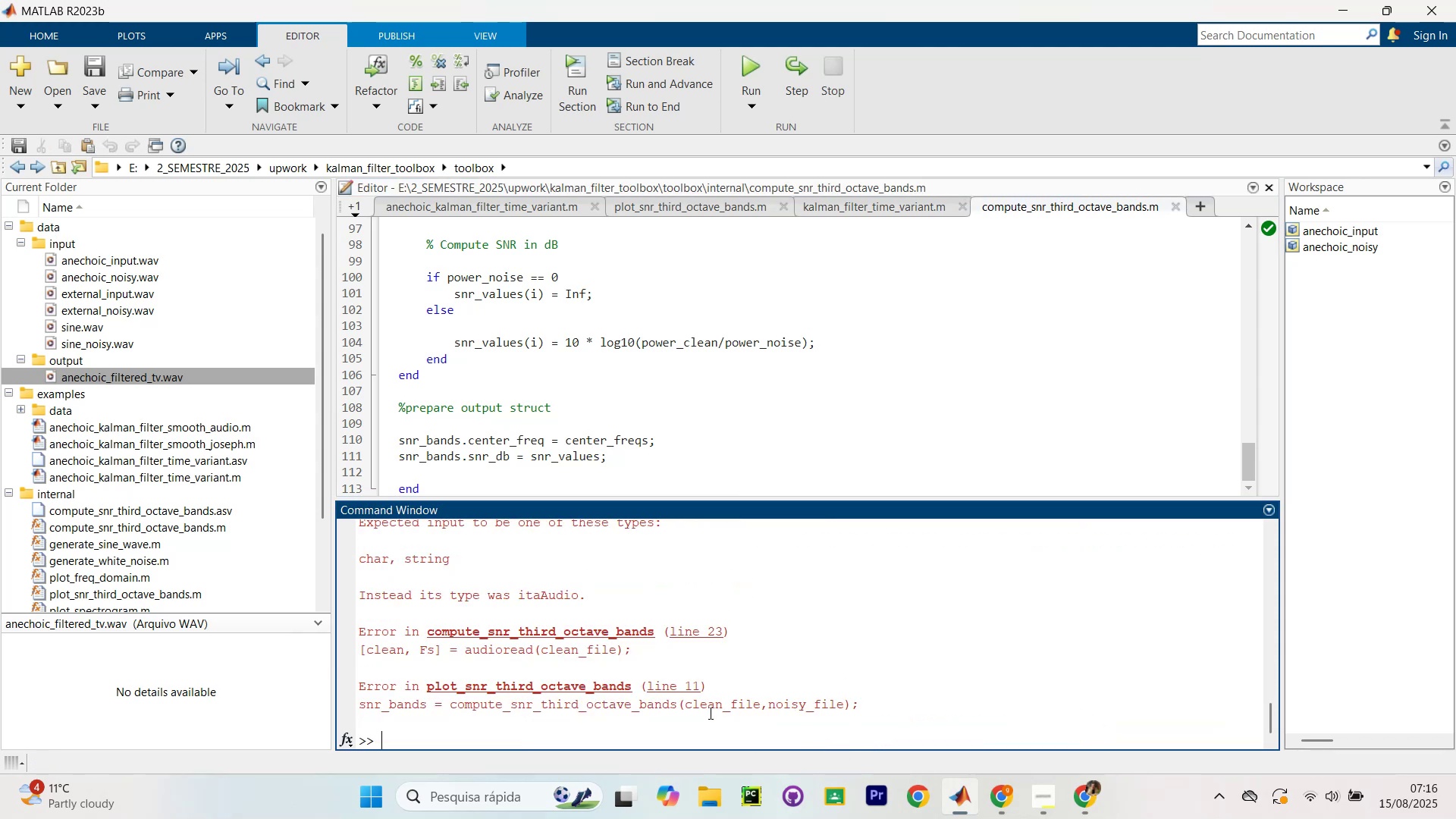 
scroll: coordinate [703, 720], scroll_direction: up, amount: 7.0
 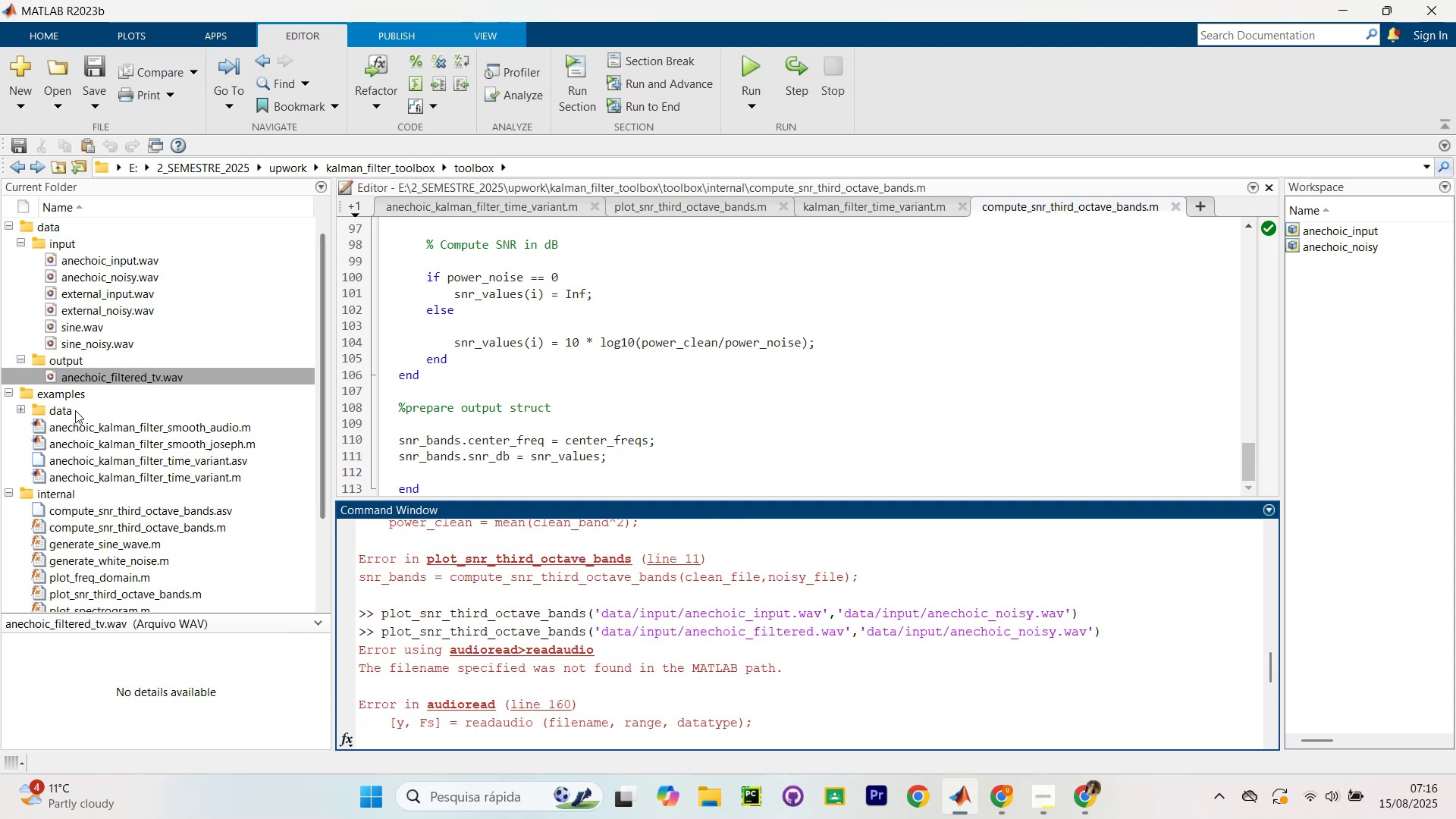 
left_click([658, 629])
 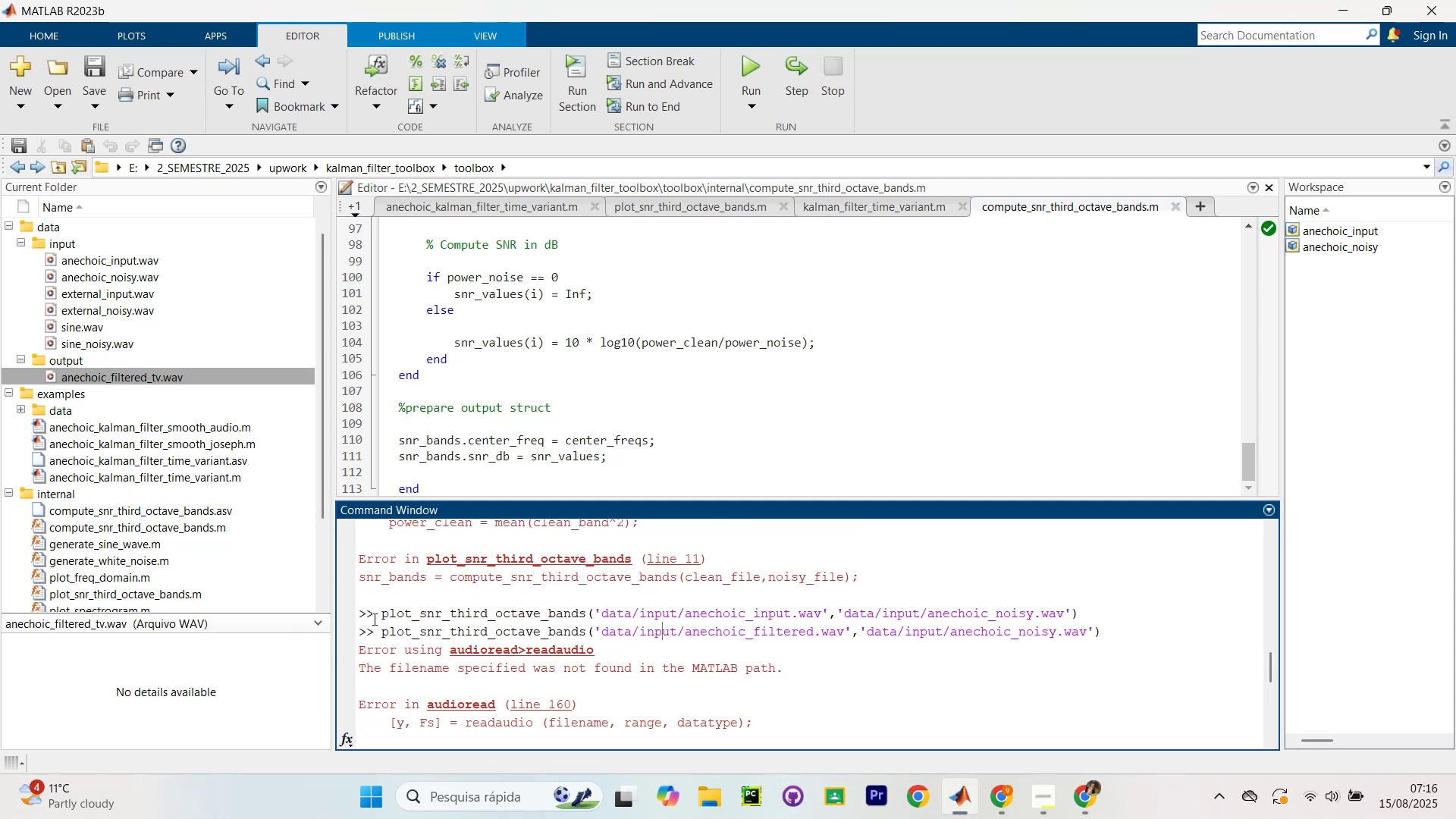 
left_click_drag(start_coordinate=[380, 623], to_coordinate=[1151, 629])
 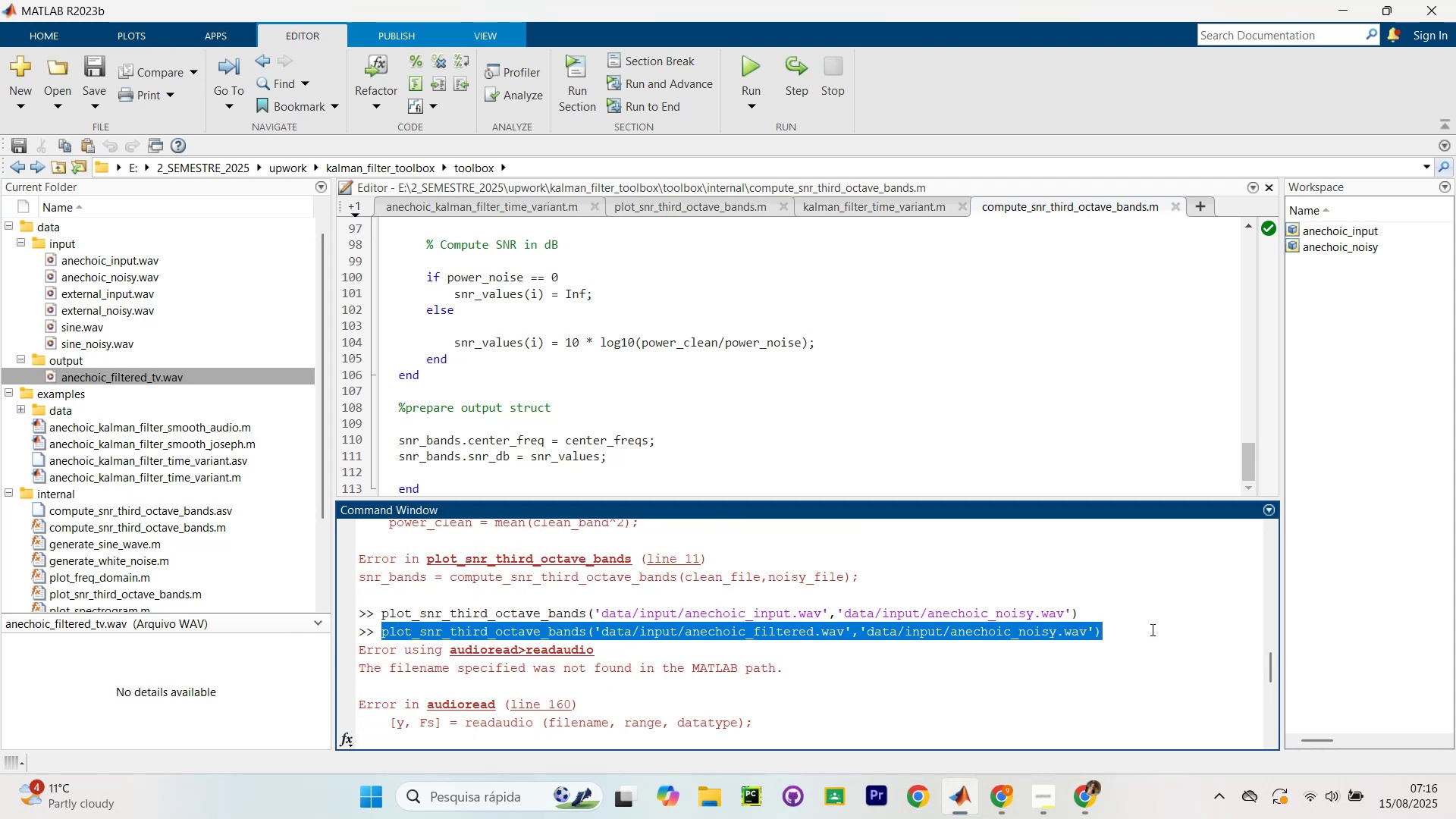 
key(Control+C)
 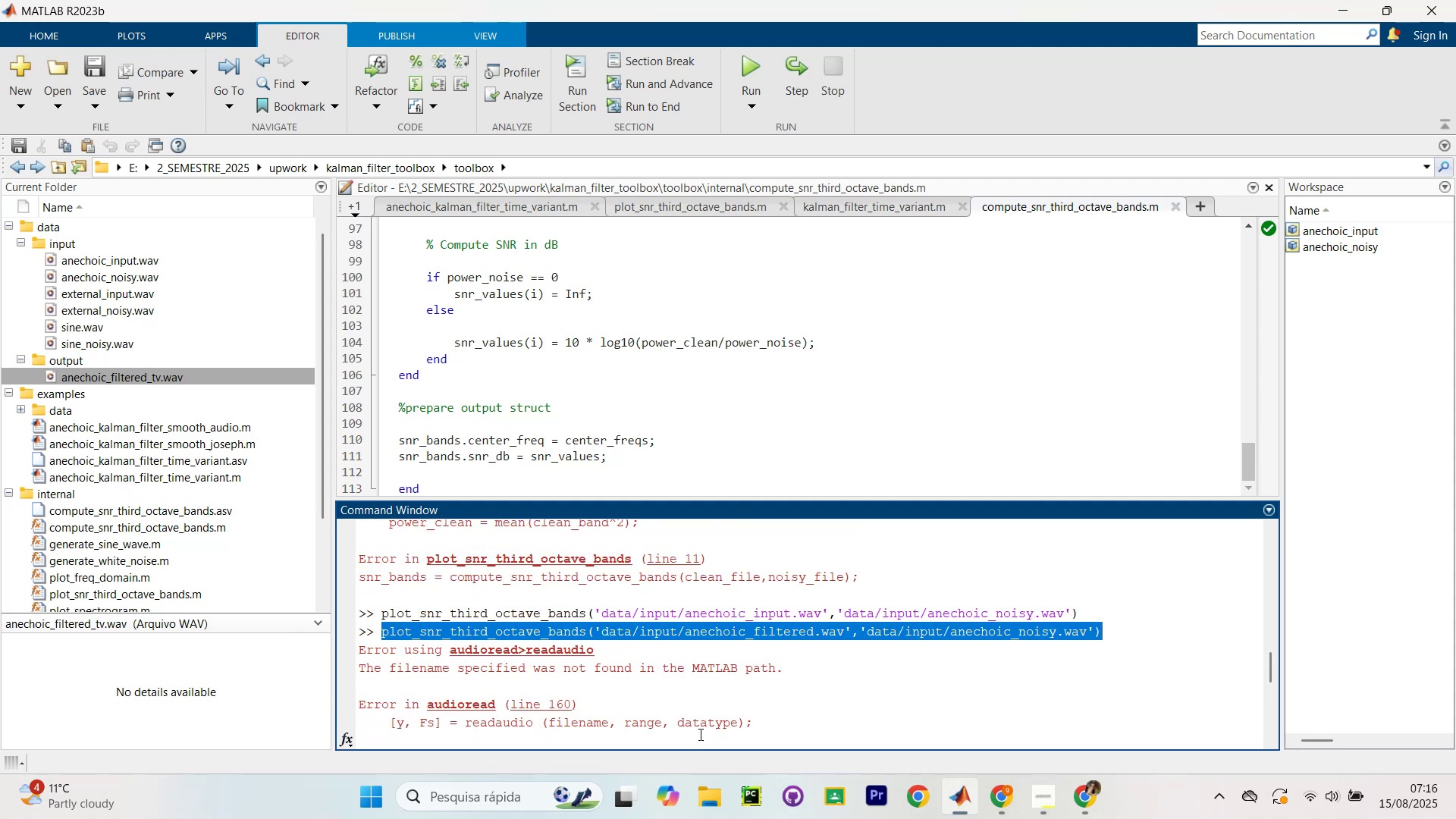 
key(Control+V)
 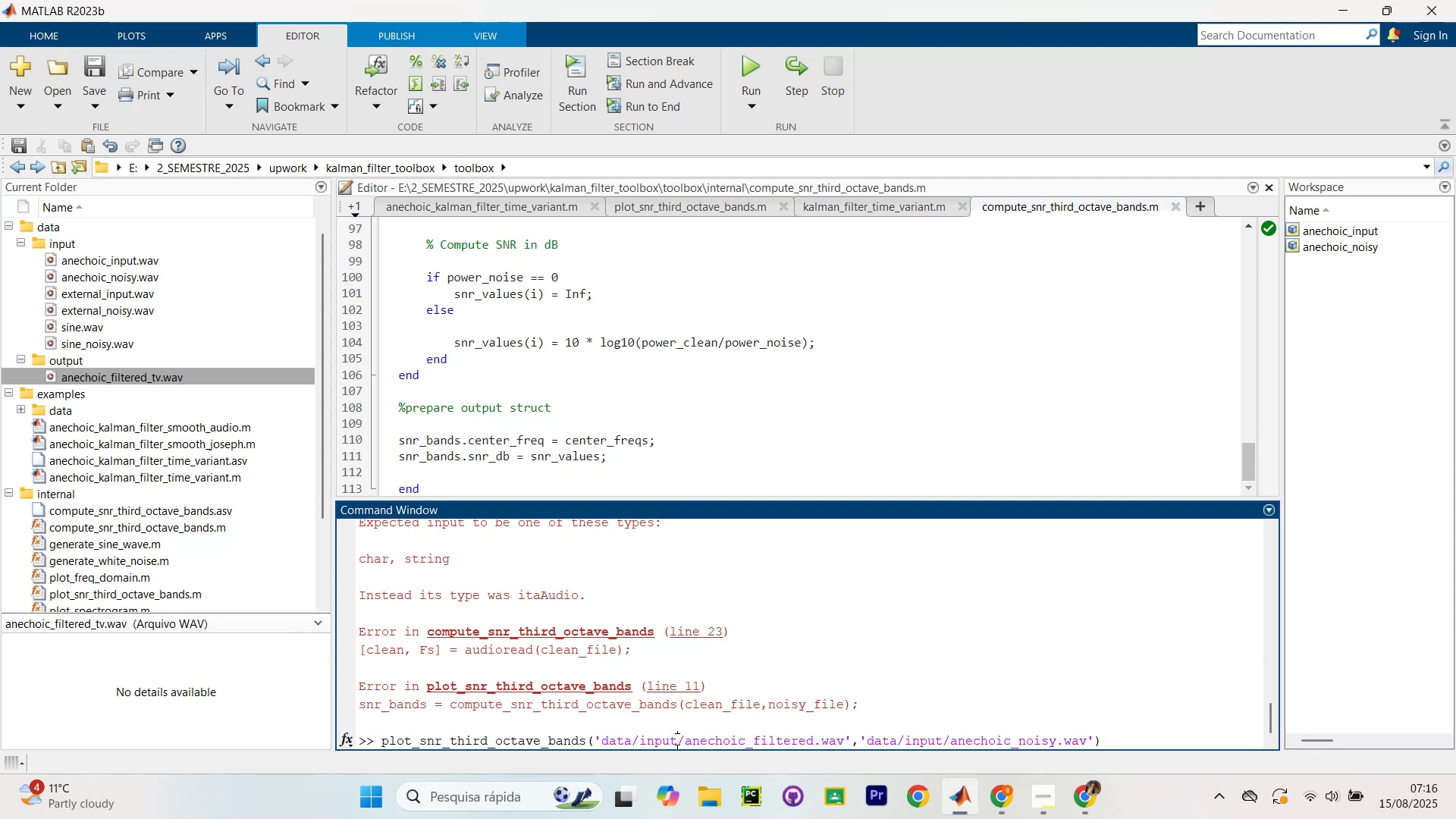 
key(Backspace)
key(Backspace)
key(Backspace)
key(Backspace)
key(Backspace)
type(output)
key(NumpadEnter)
 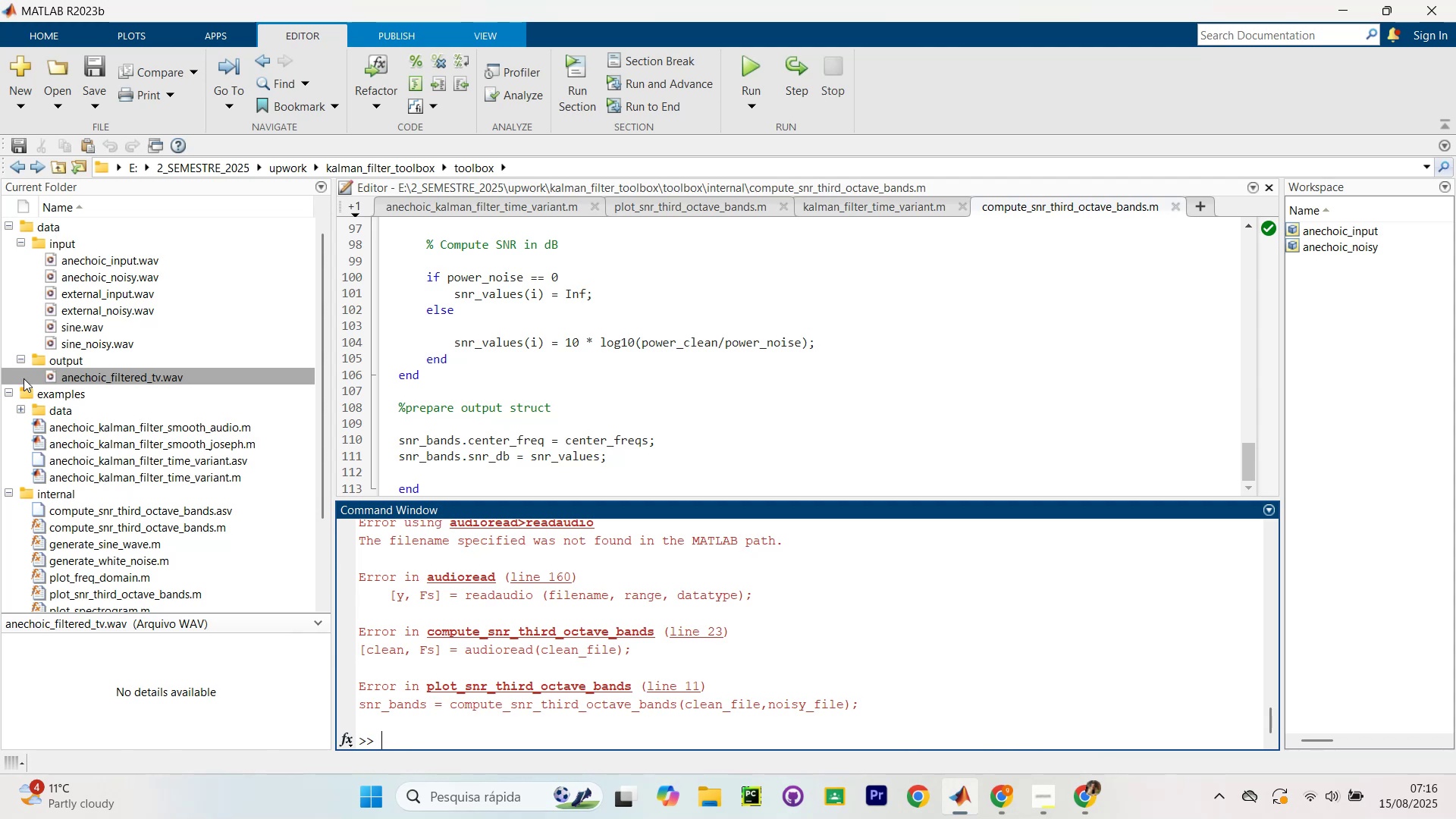 
wait(5.93)
 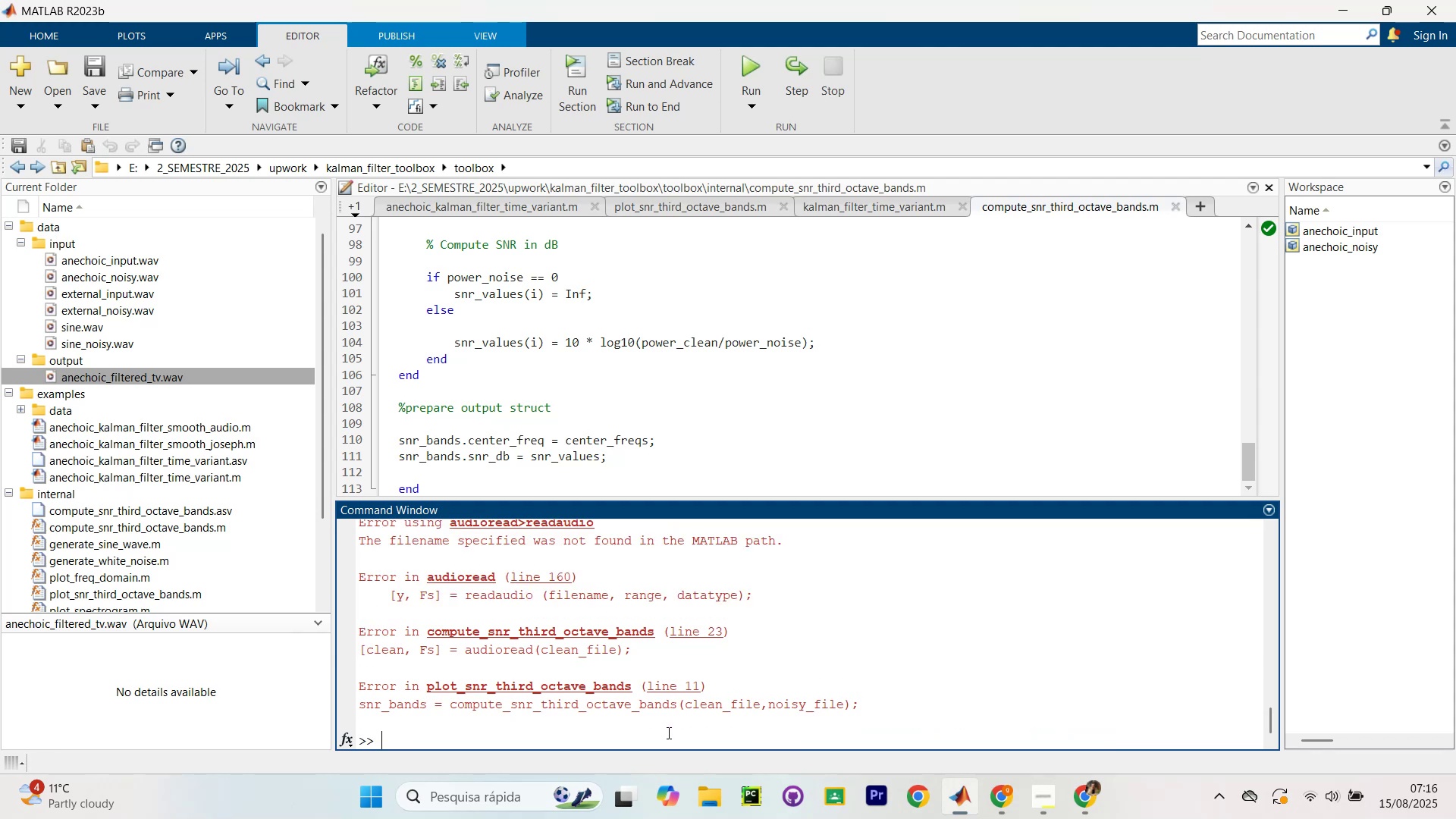 
scroll: coordinate [540, 454], scroll_direction: down, amount: 7.0
 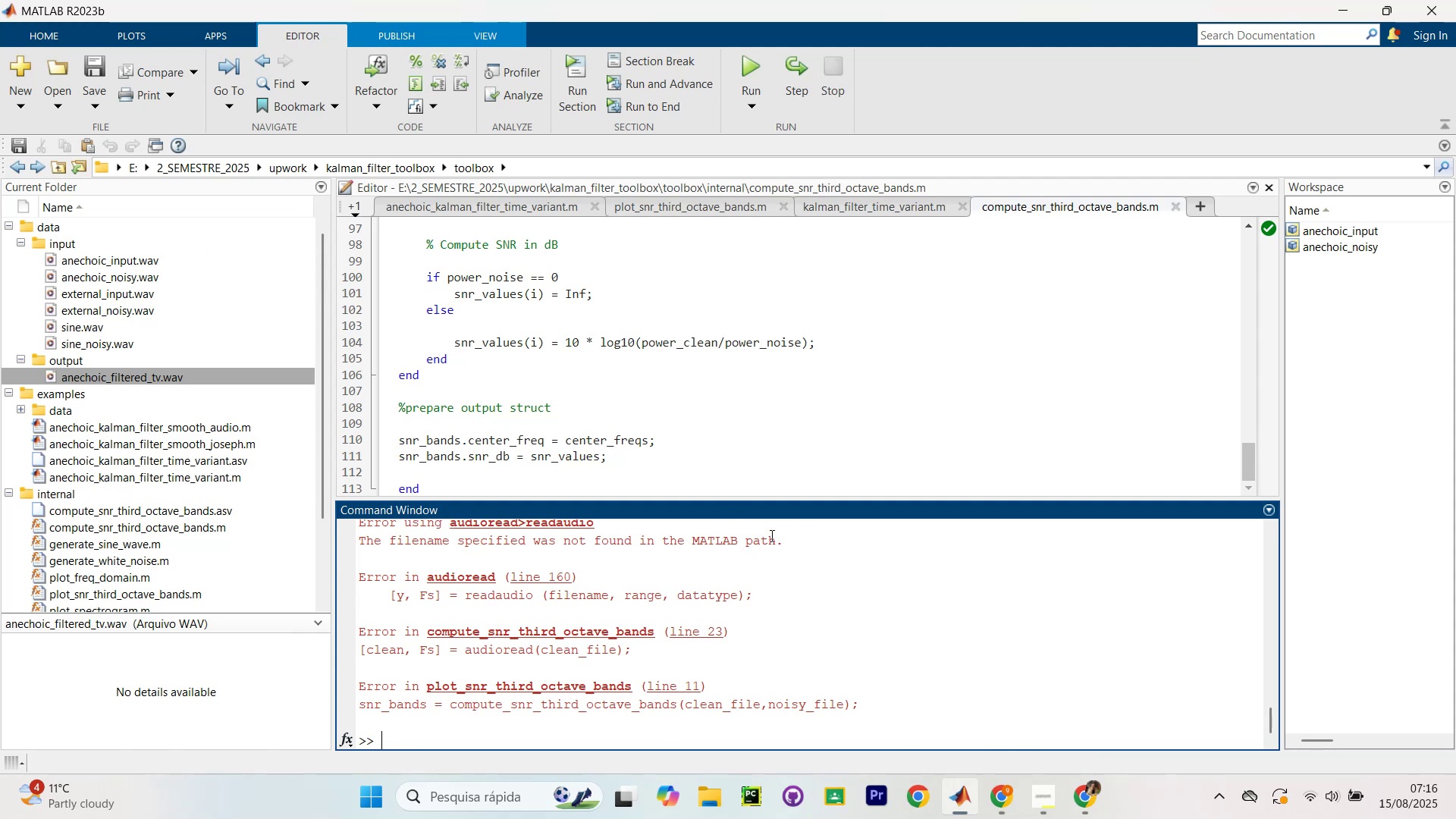 
key(Control+V)
 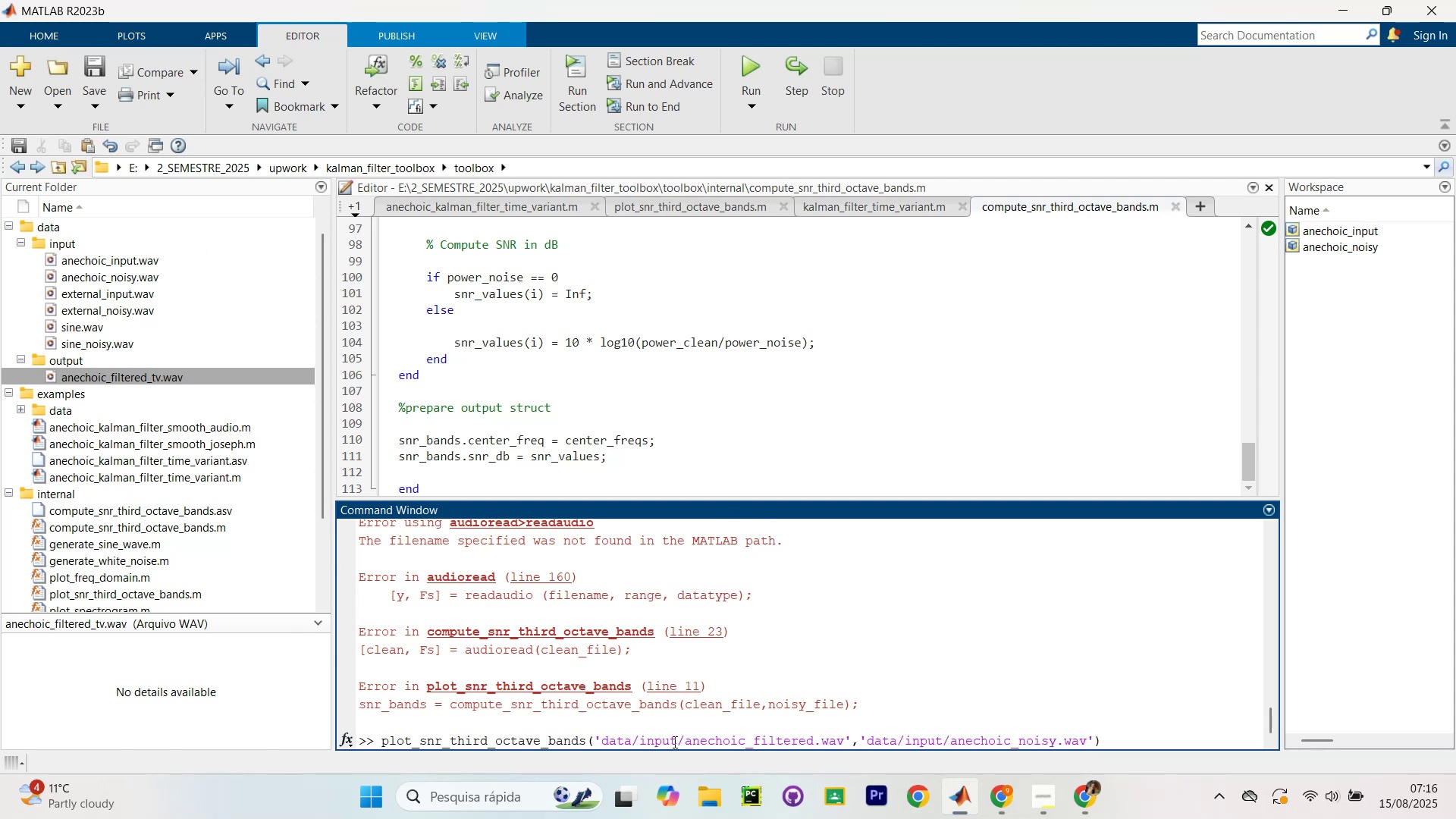 
left_click([673, 742])
 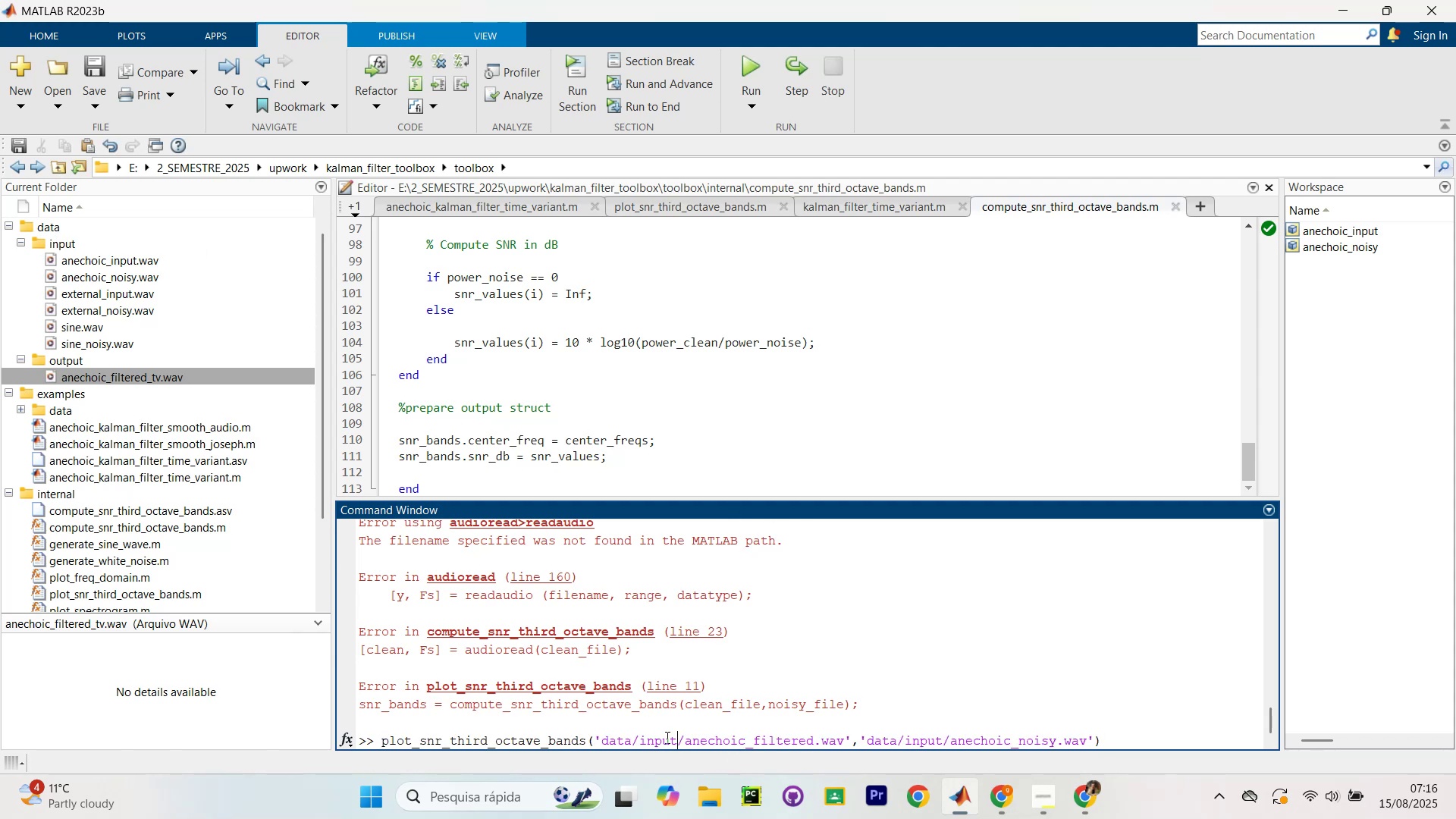 
key(Backspace)
key(Backspace)
key(Backspace)
key(Backspace)
key(Backspace)
type(output)
 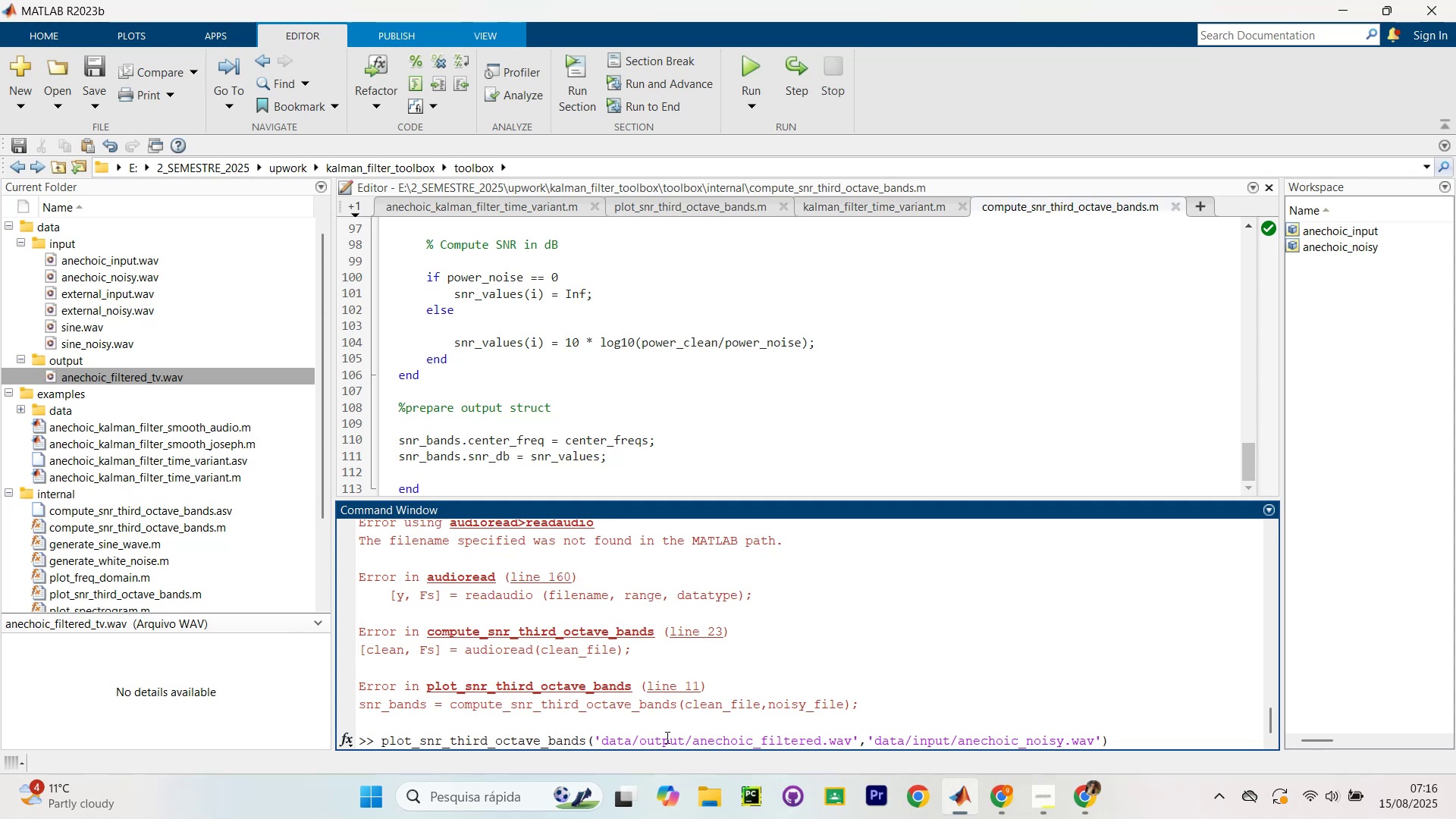 
key(ArrowRight)
 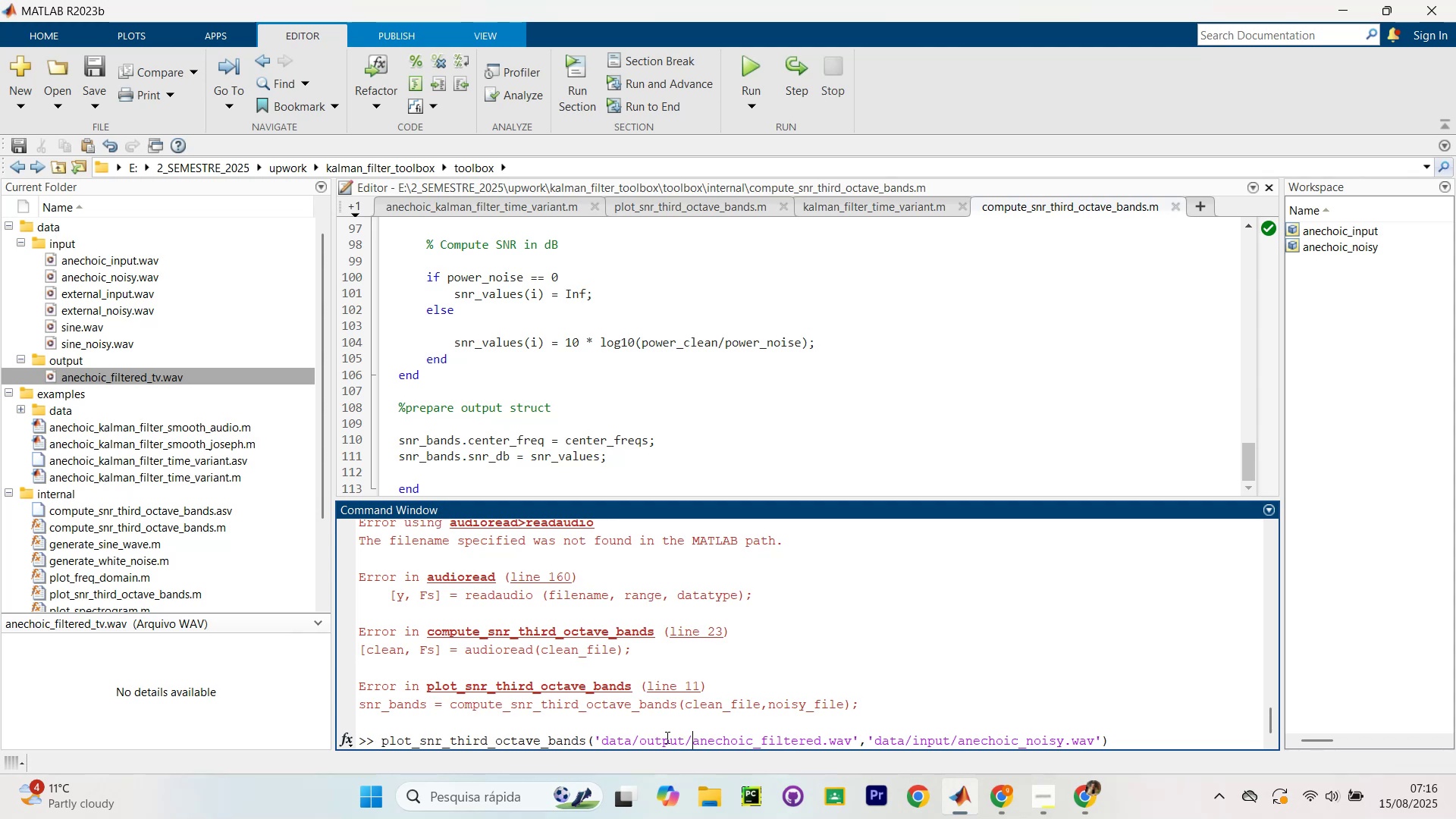 
key(ArrowRight)
 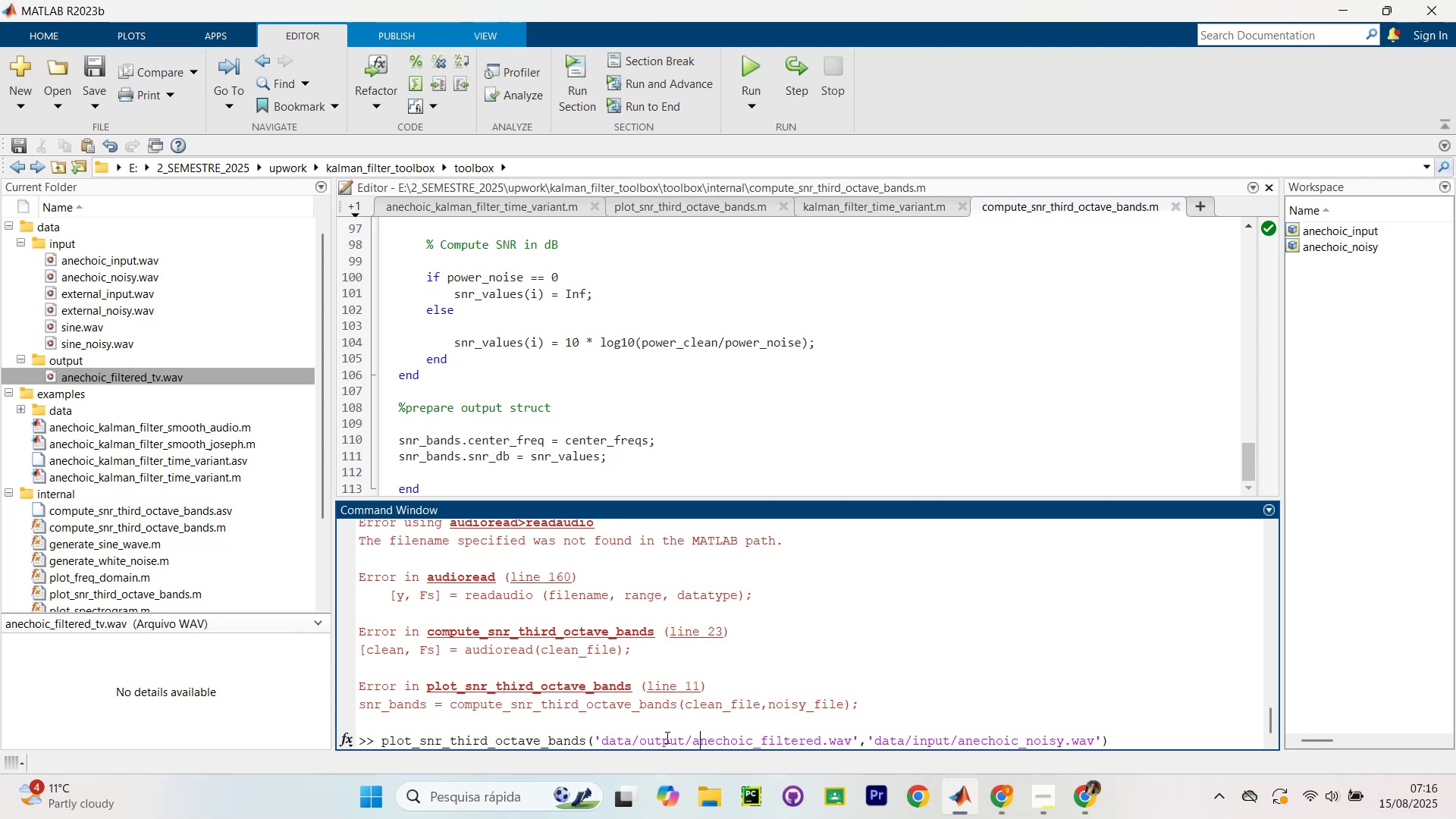 
key(ArrowRight)
 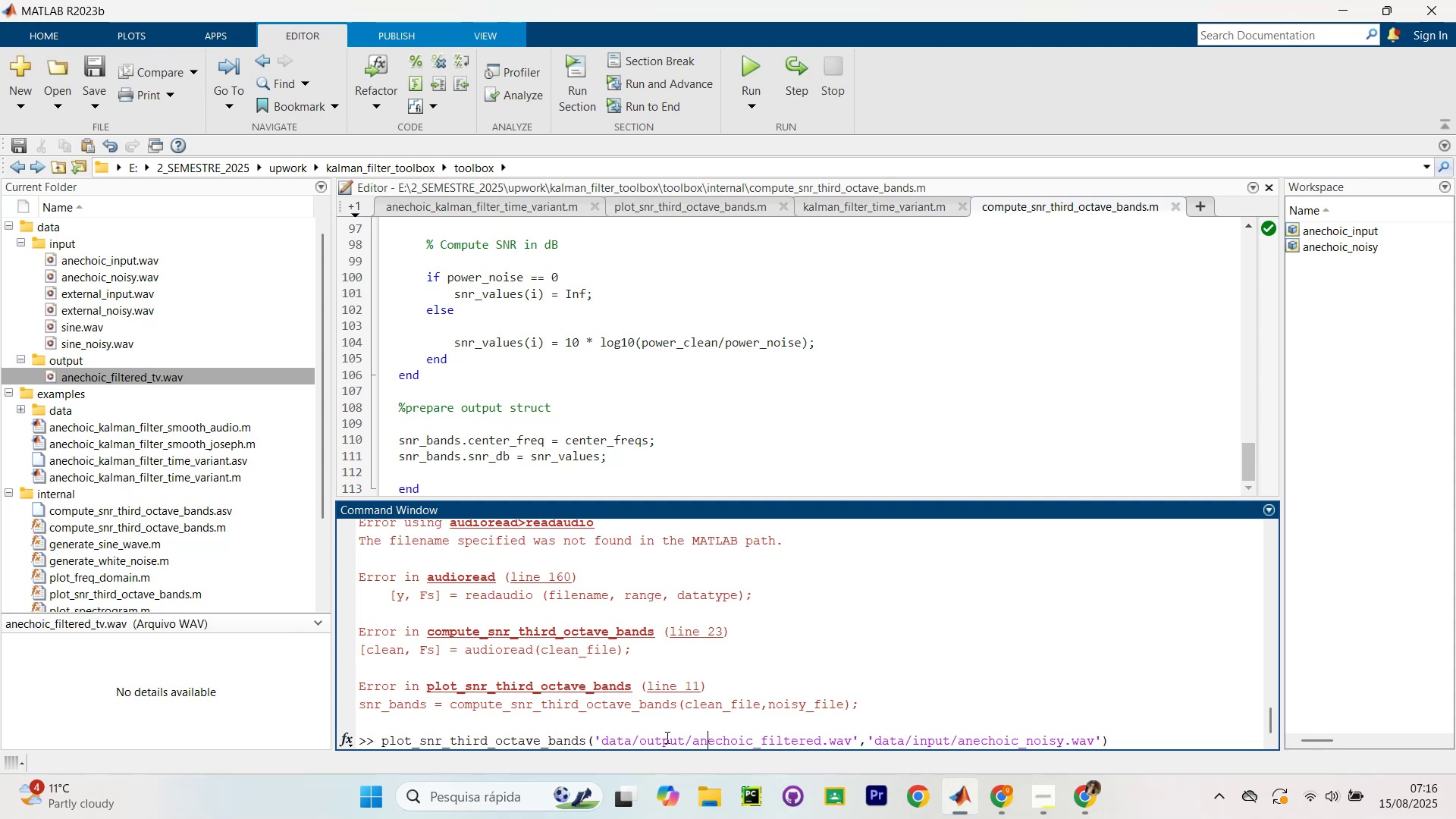 
key(ArrowRight)
 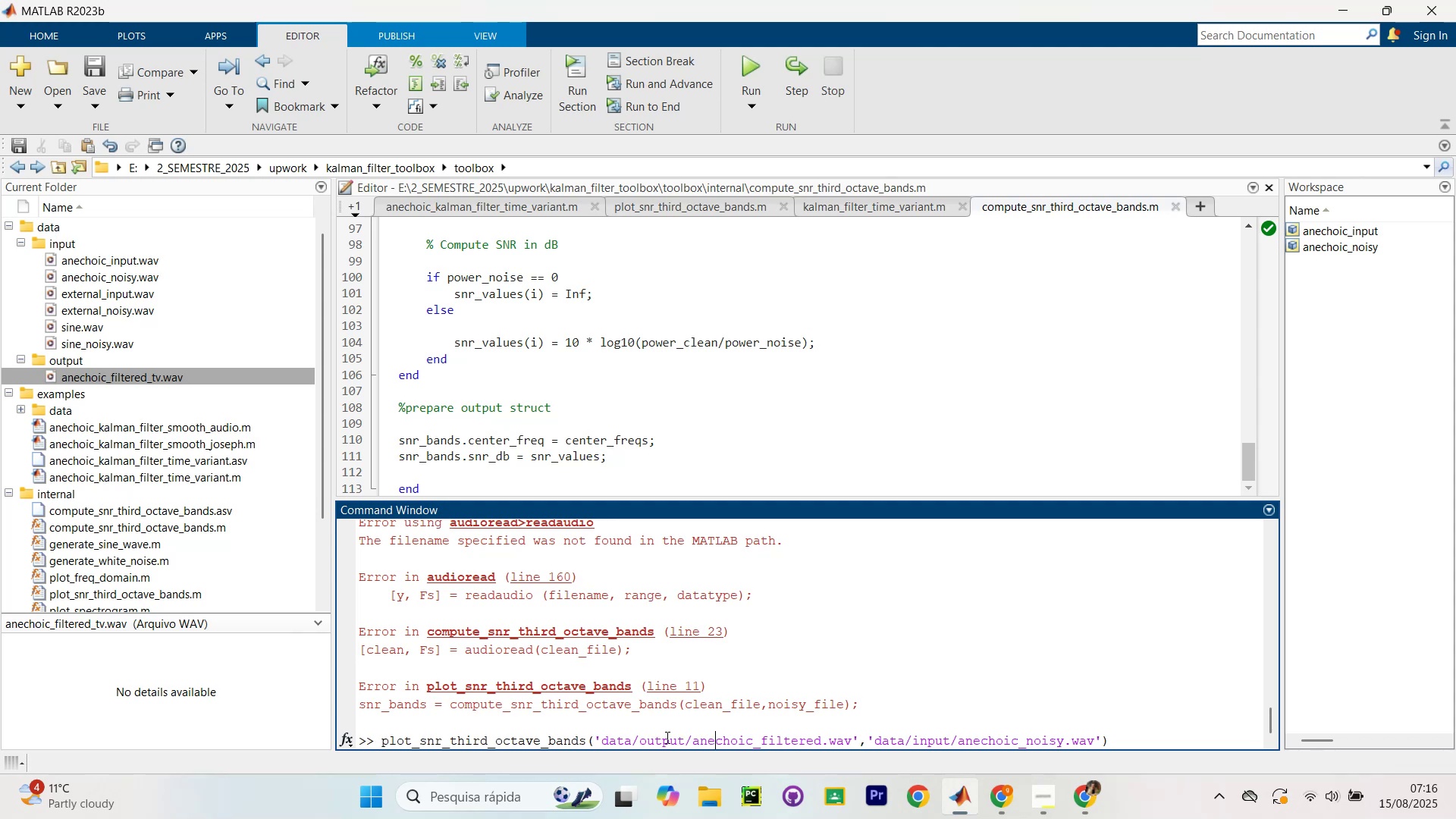 
key(ArrowRight)
 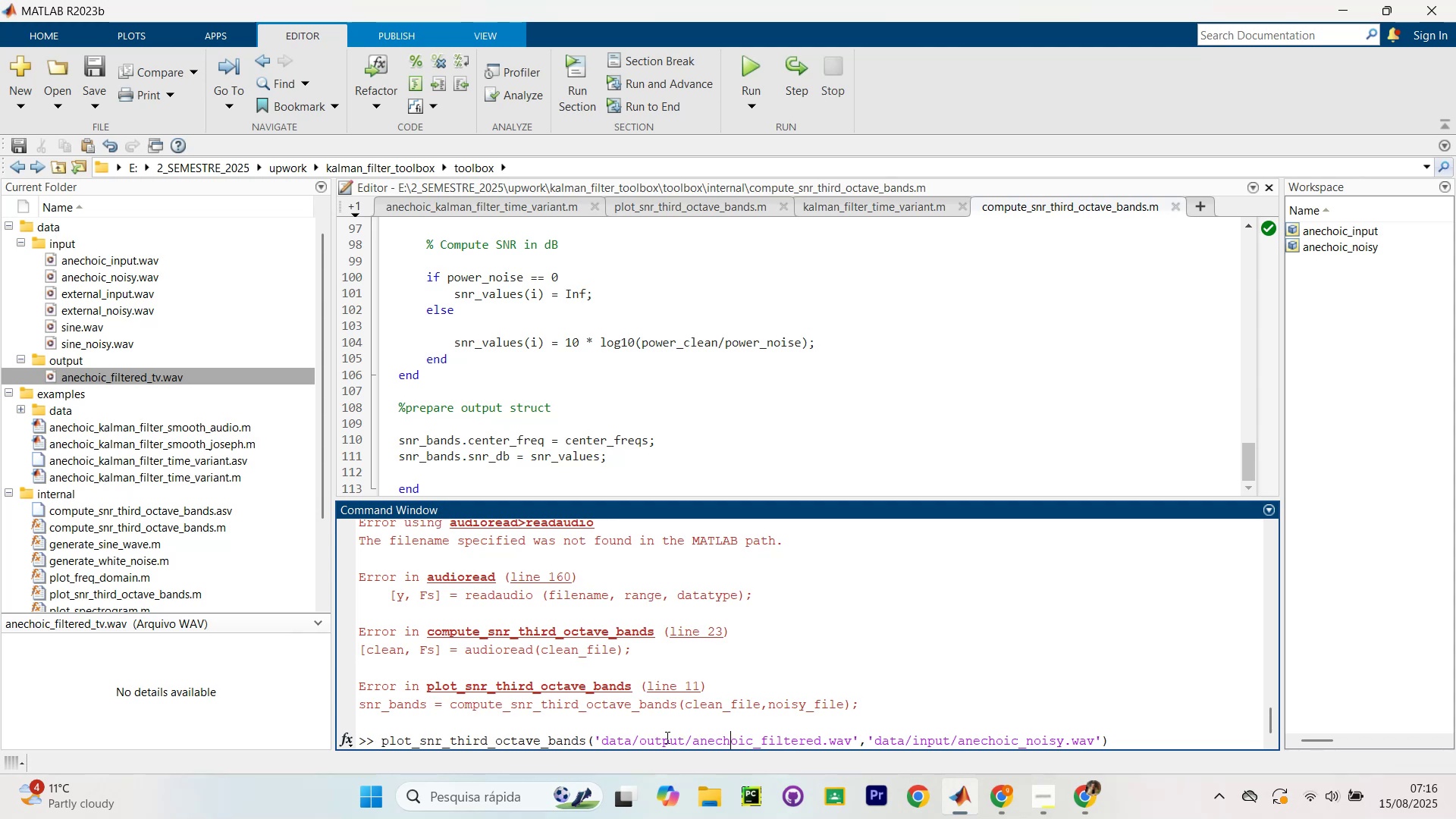 
key(ArrowRight)
 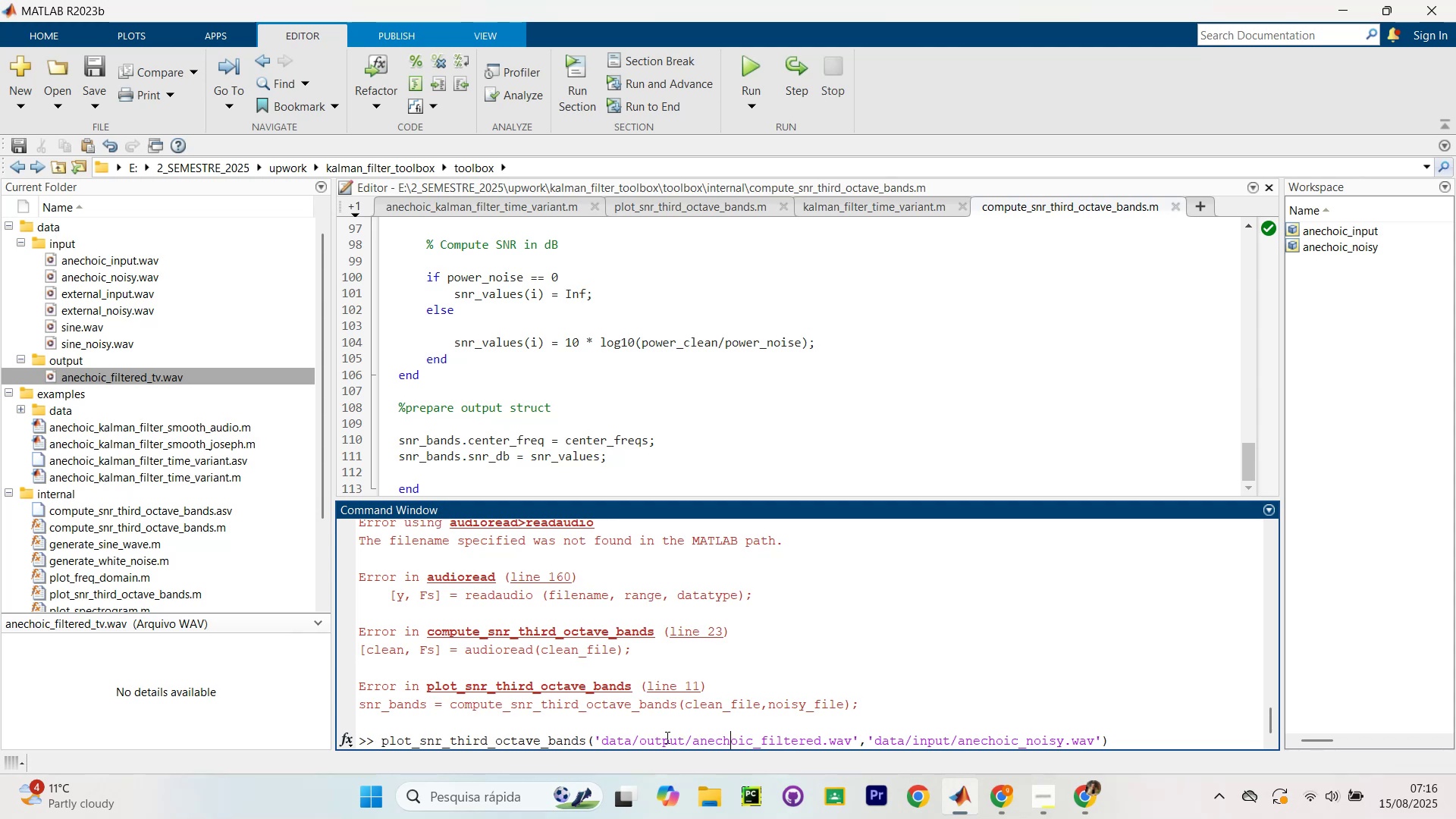 
key(ArrowRight)
 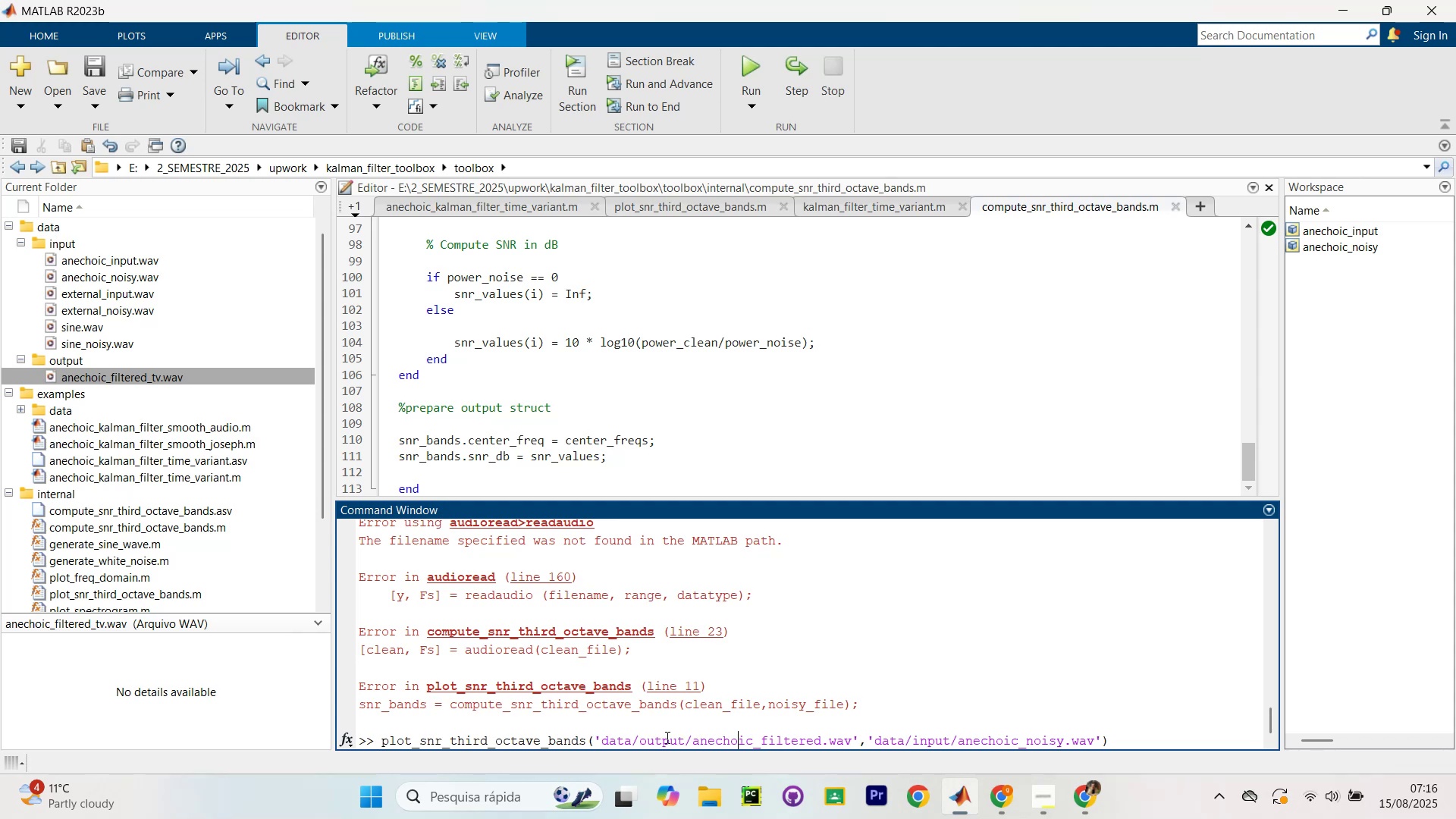 
key(ArrowRight)
 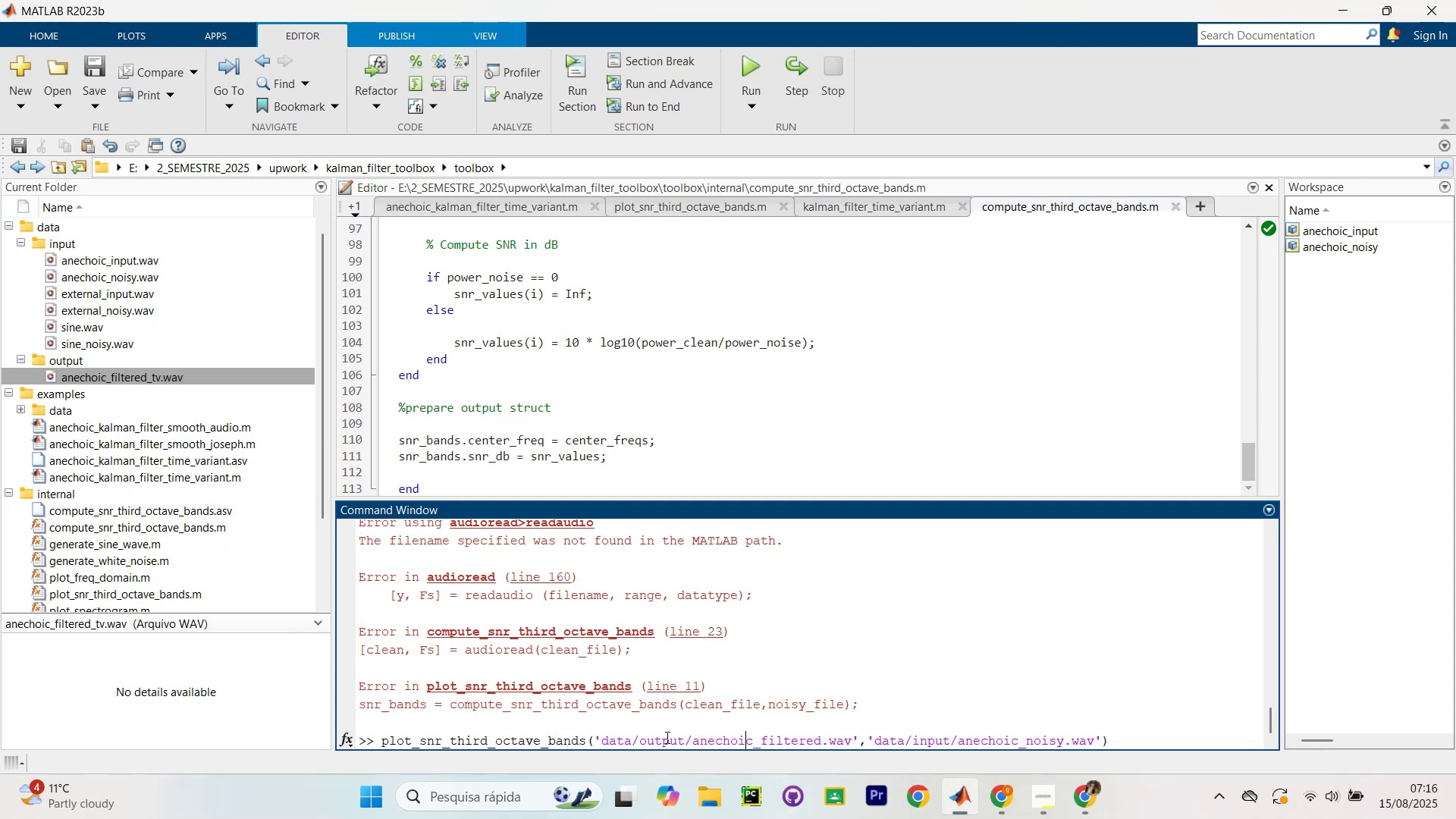 
key(ArrowRight)
 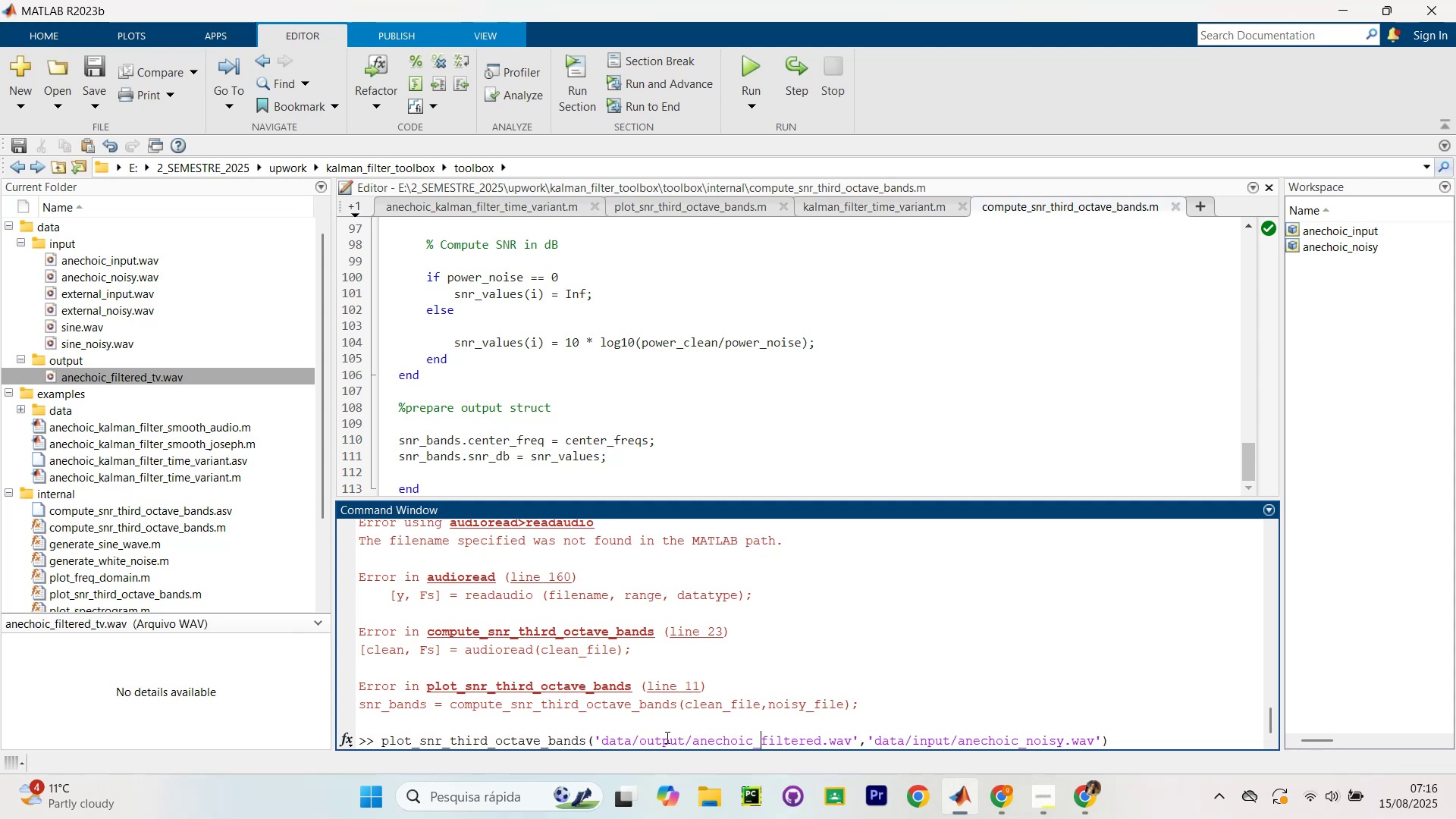 
key(ArrowRight)
 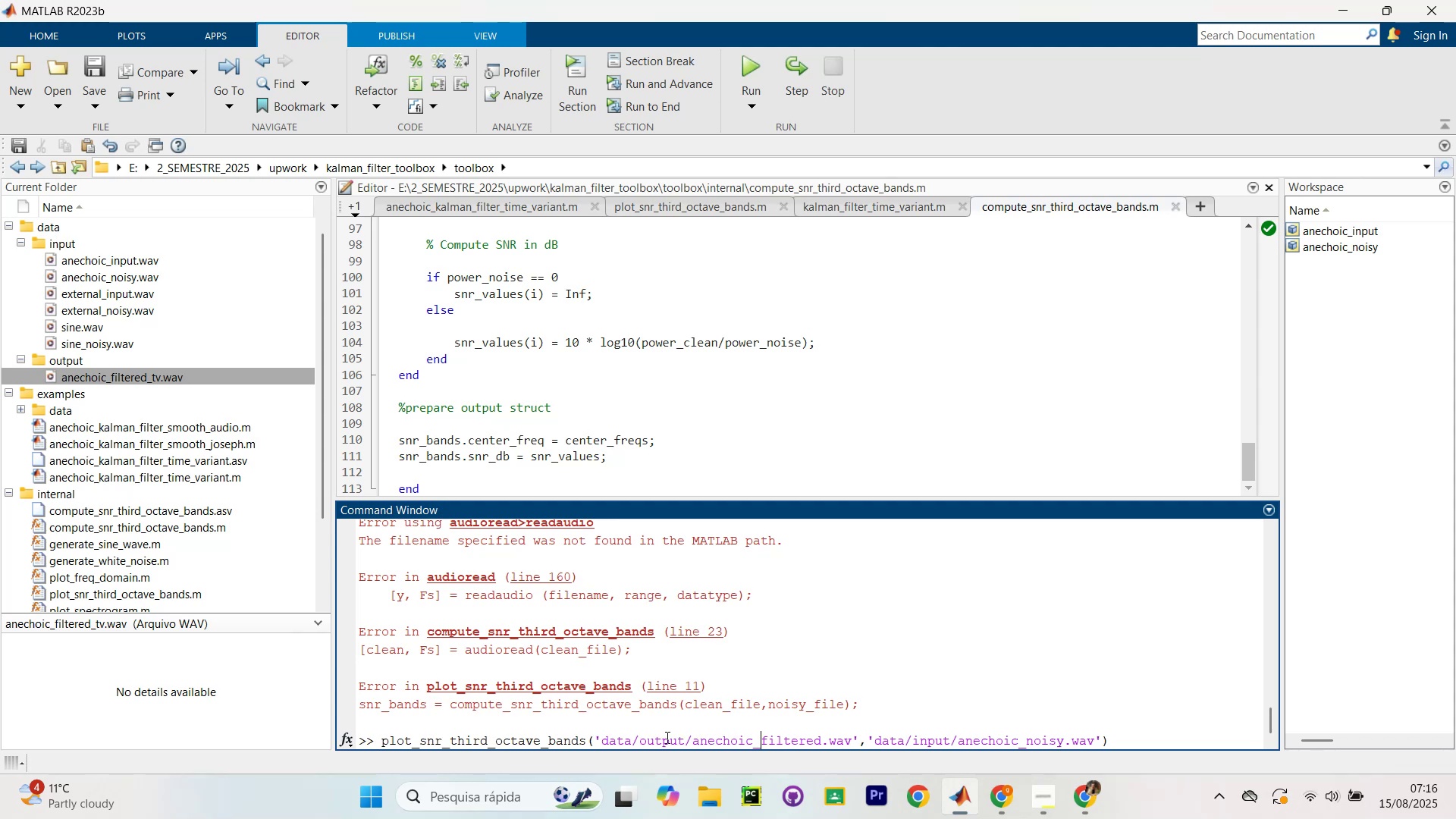 
key(ArrowRight)
 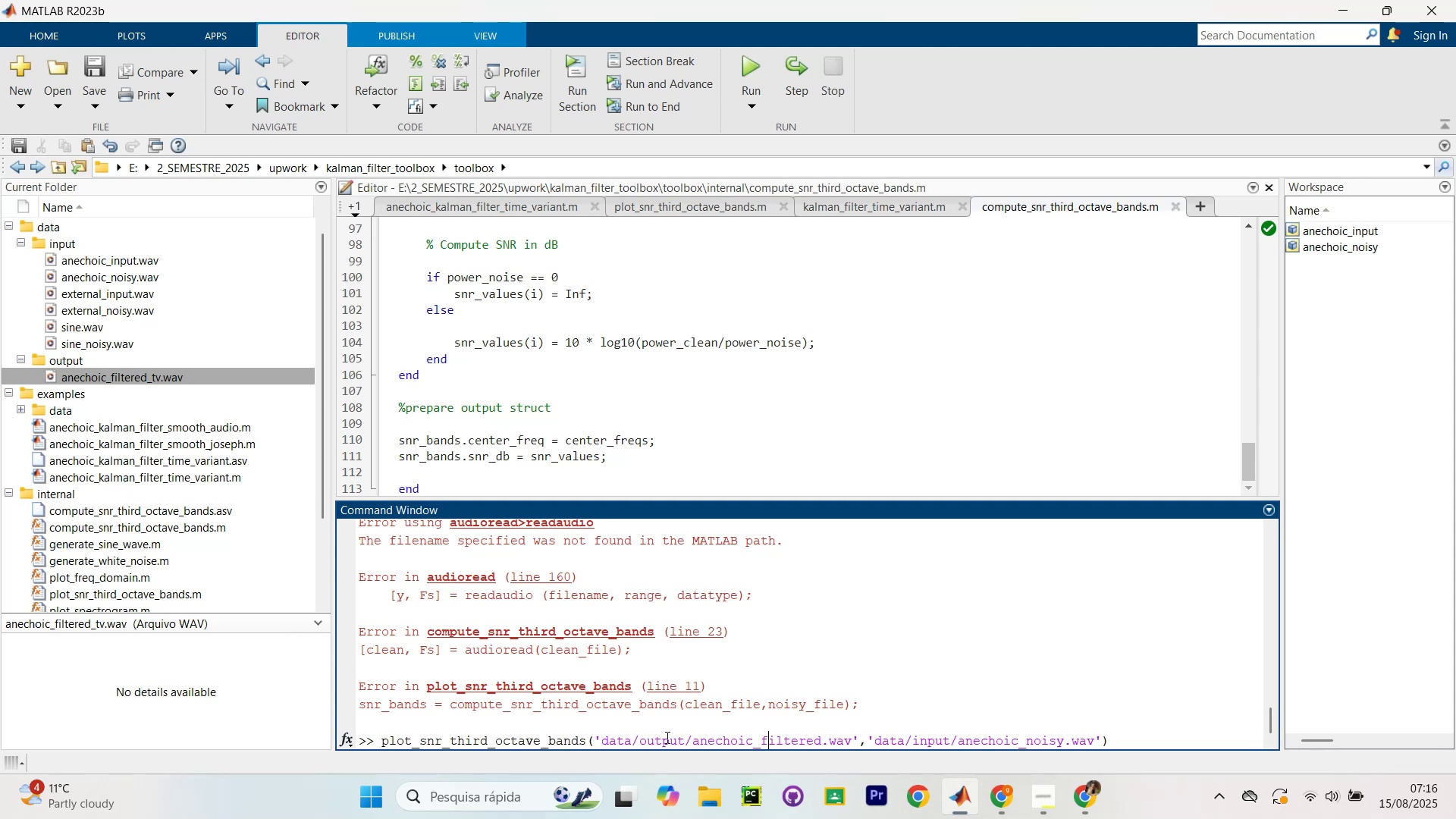 
key(ArrowRight)
 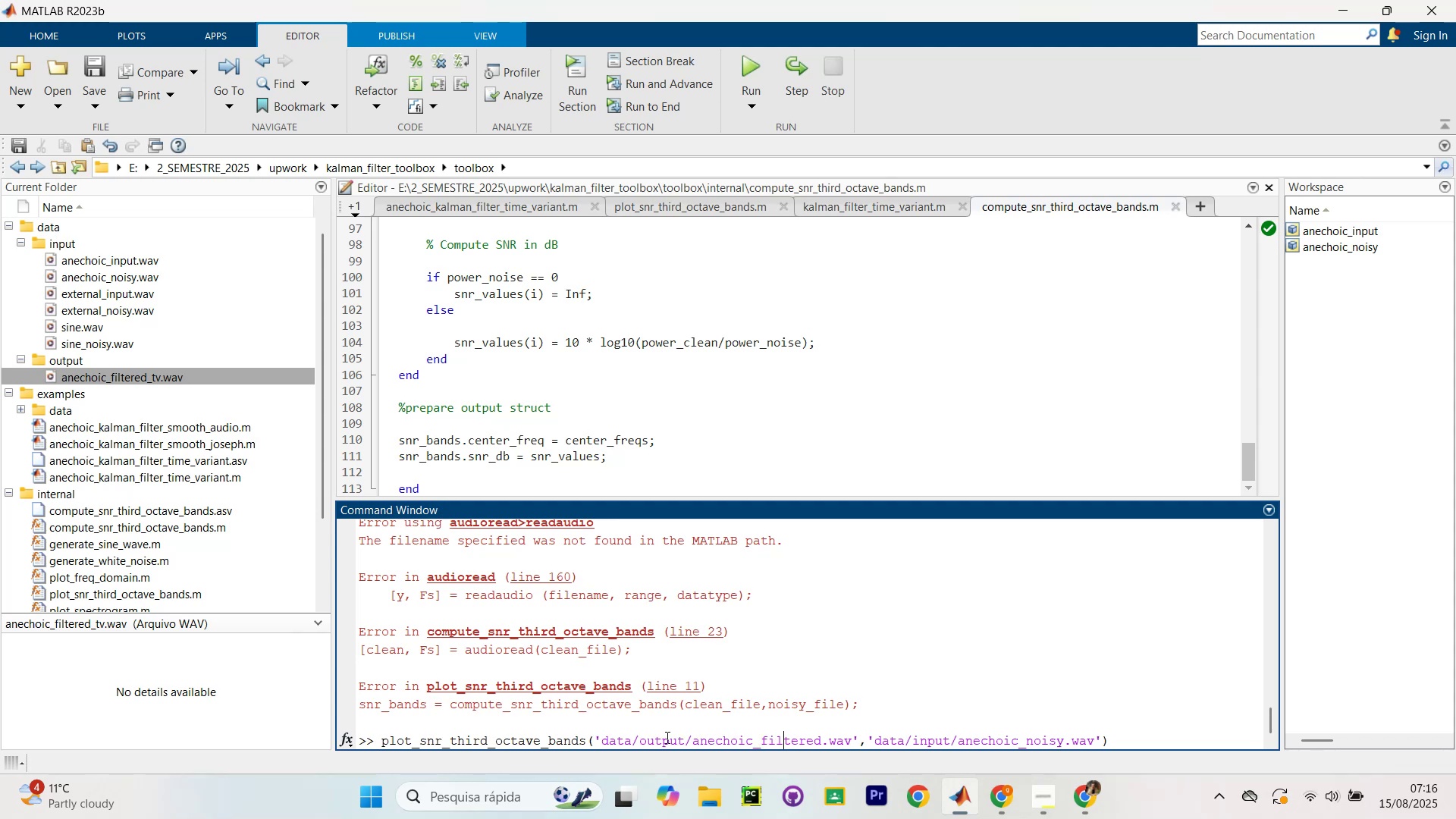 
key(ArrowRight)
 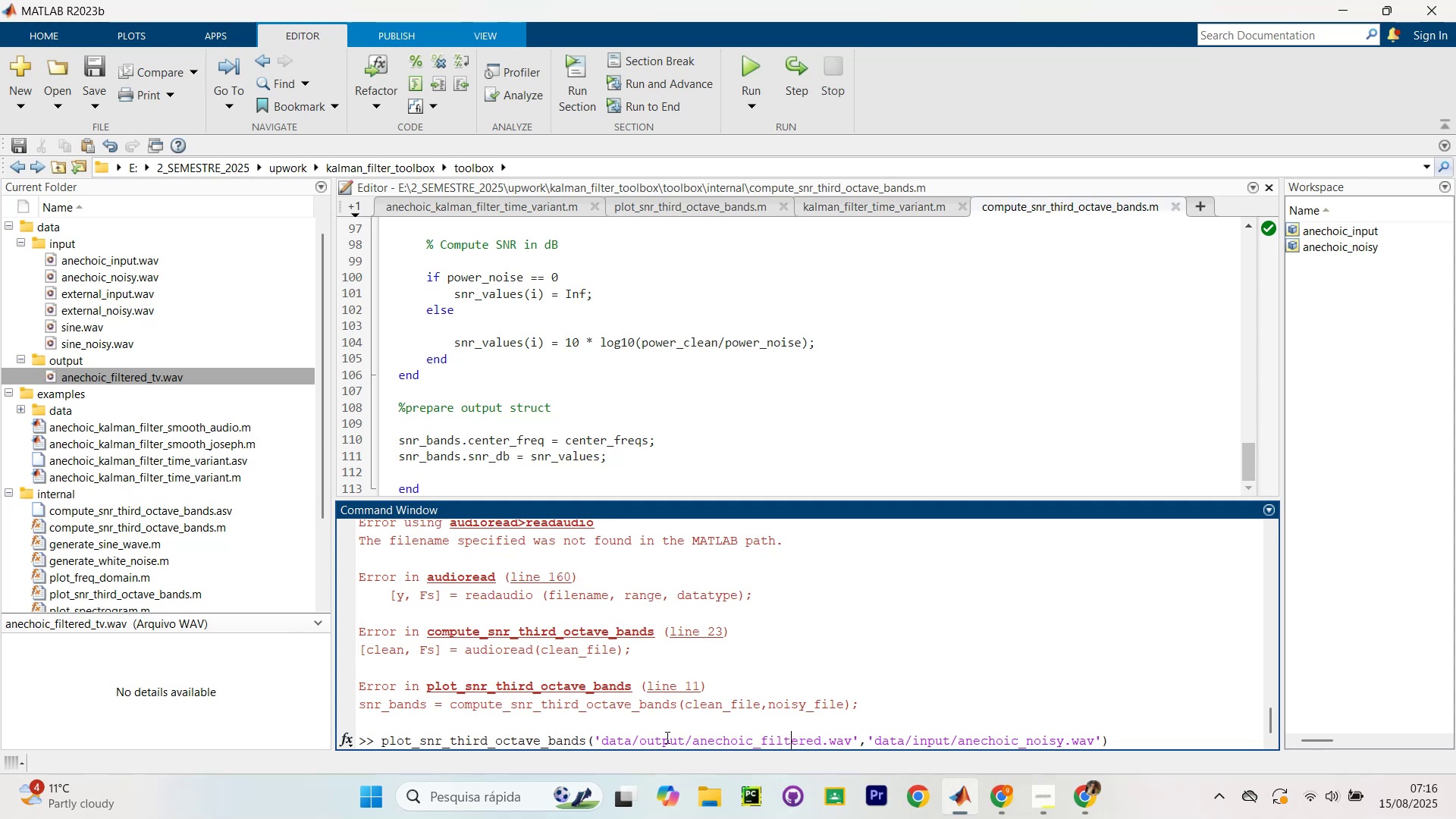 
key(ArrowRight)
 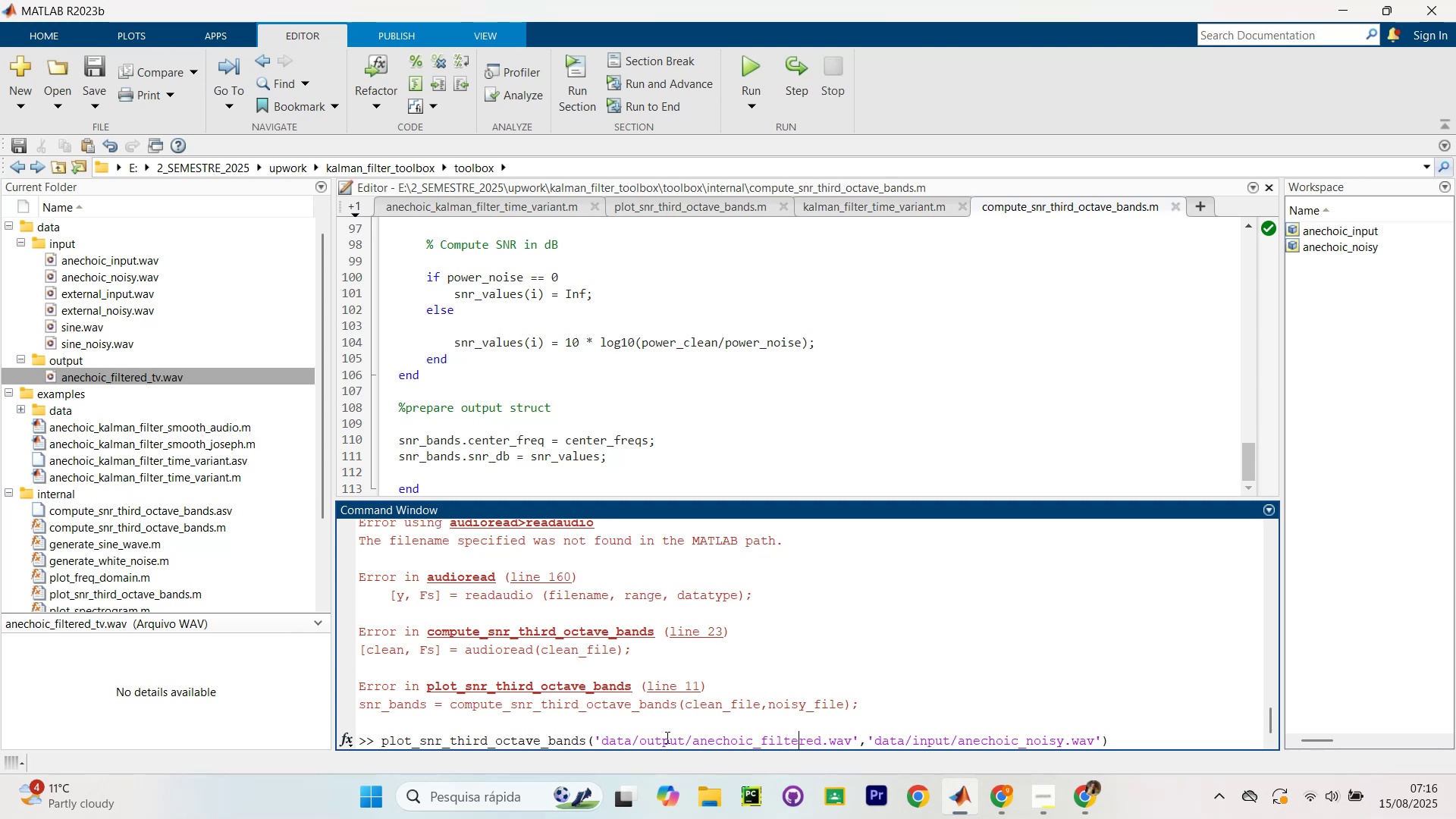 
key(ArrowRight)
 